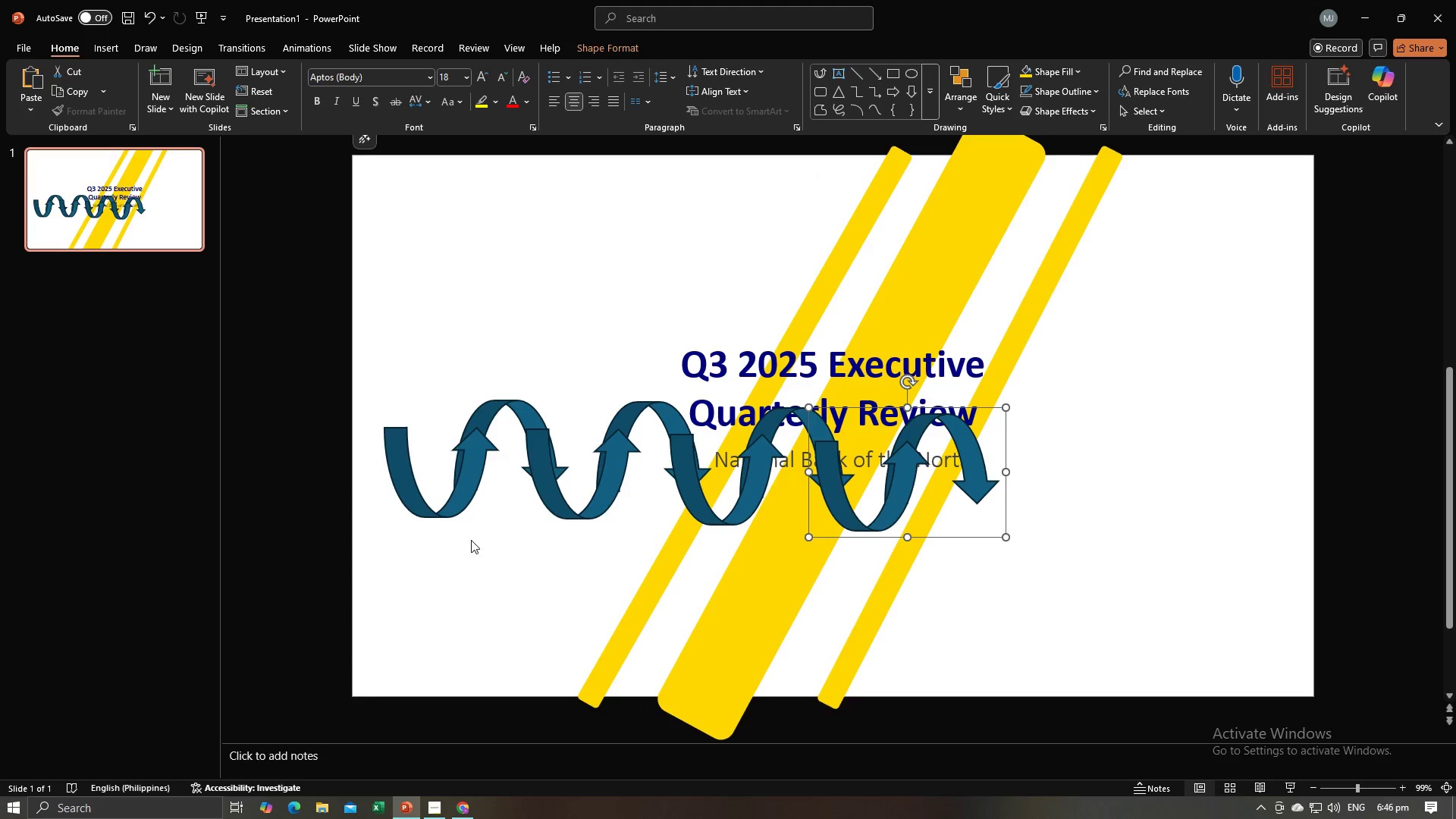 
key(Control+V)
 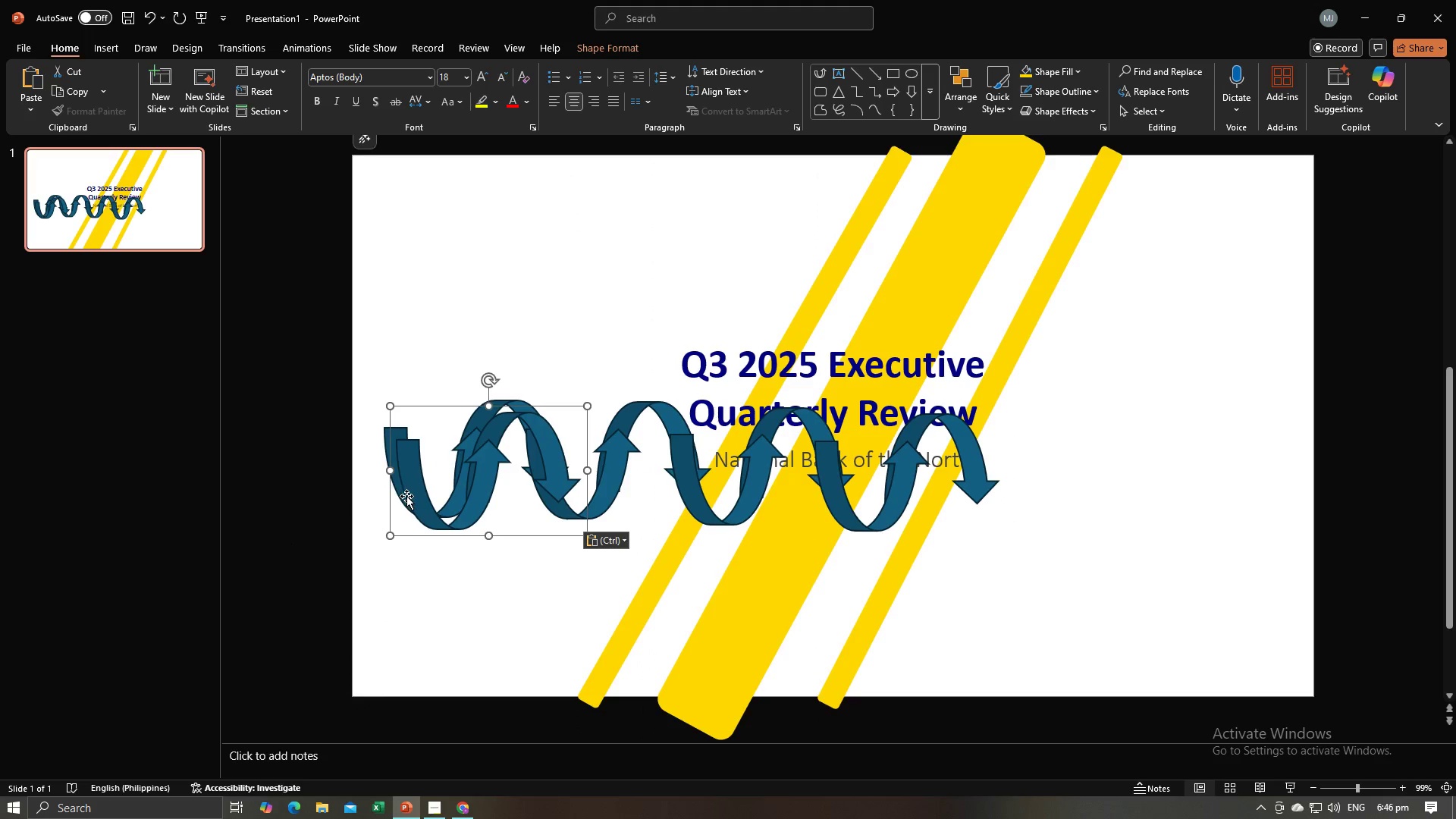 
left_click_drag(start_coordinate=[406, 496], to_coordinate=[971, 504])
 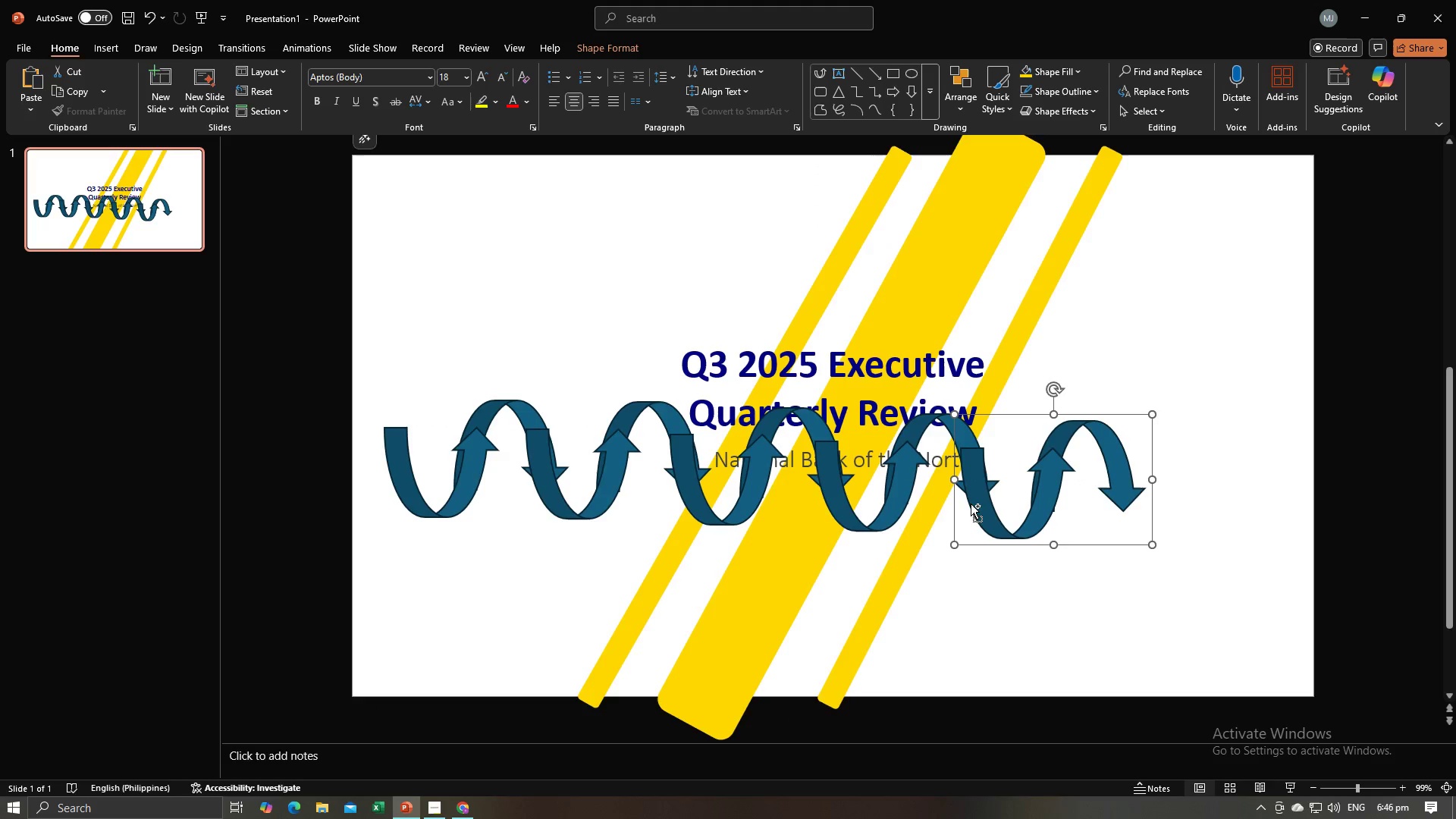 
key(Control+V)
 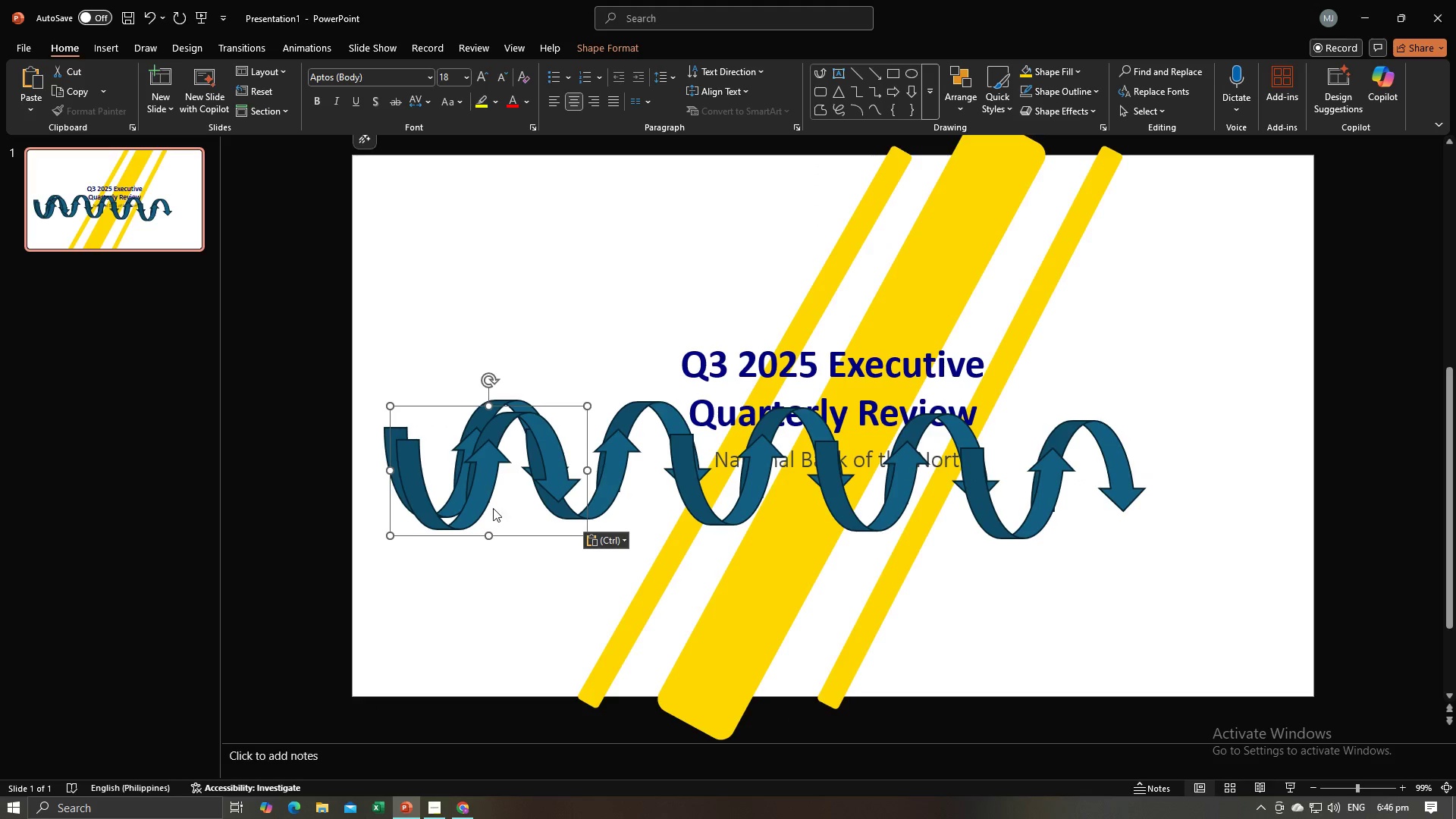 
left_click_drag(start_coordinate=[490, 508], to_coordinate=[1198, 514])
 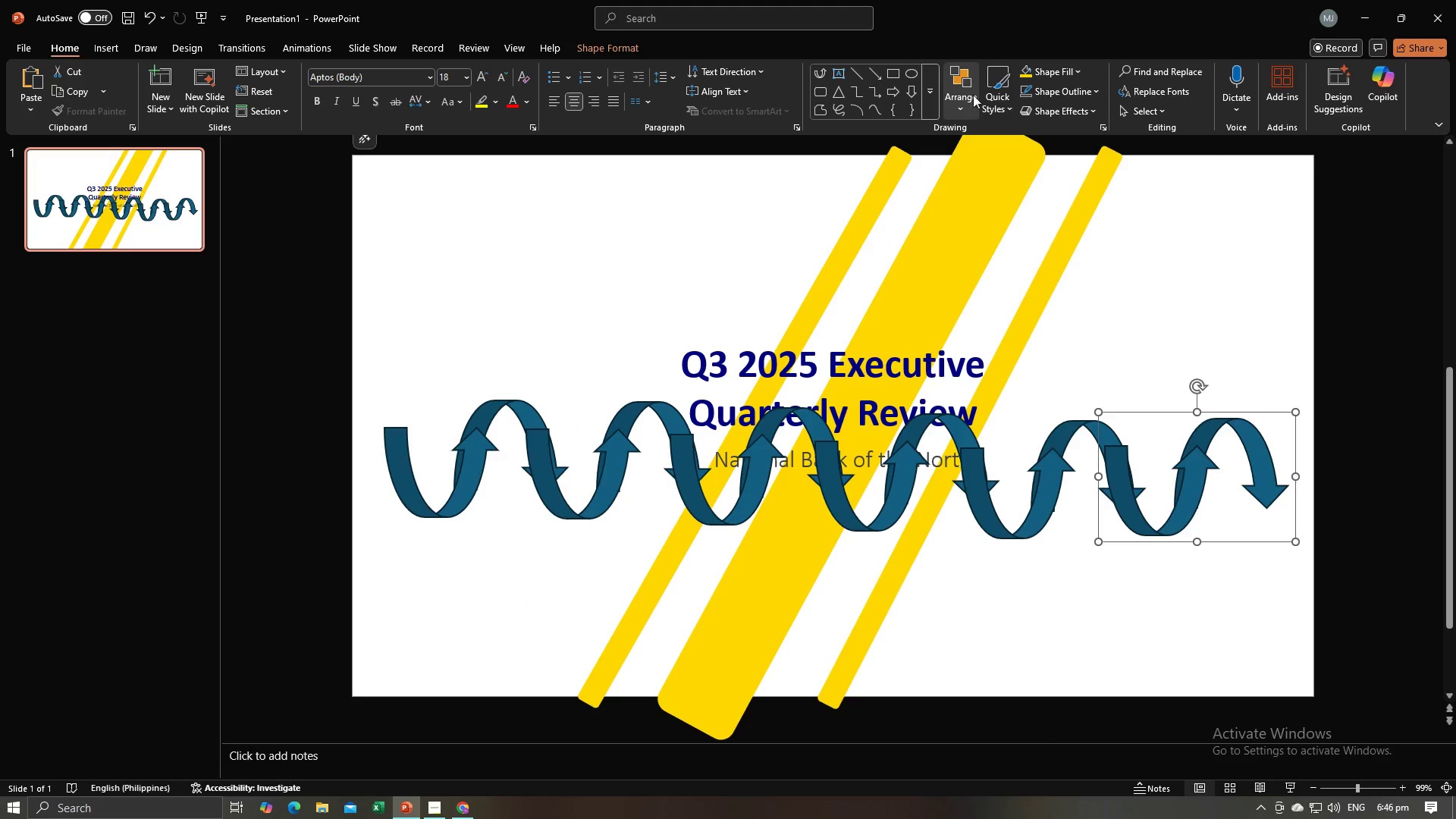 
left_click([1028, 64])
 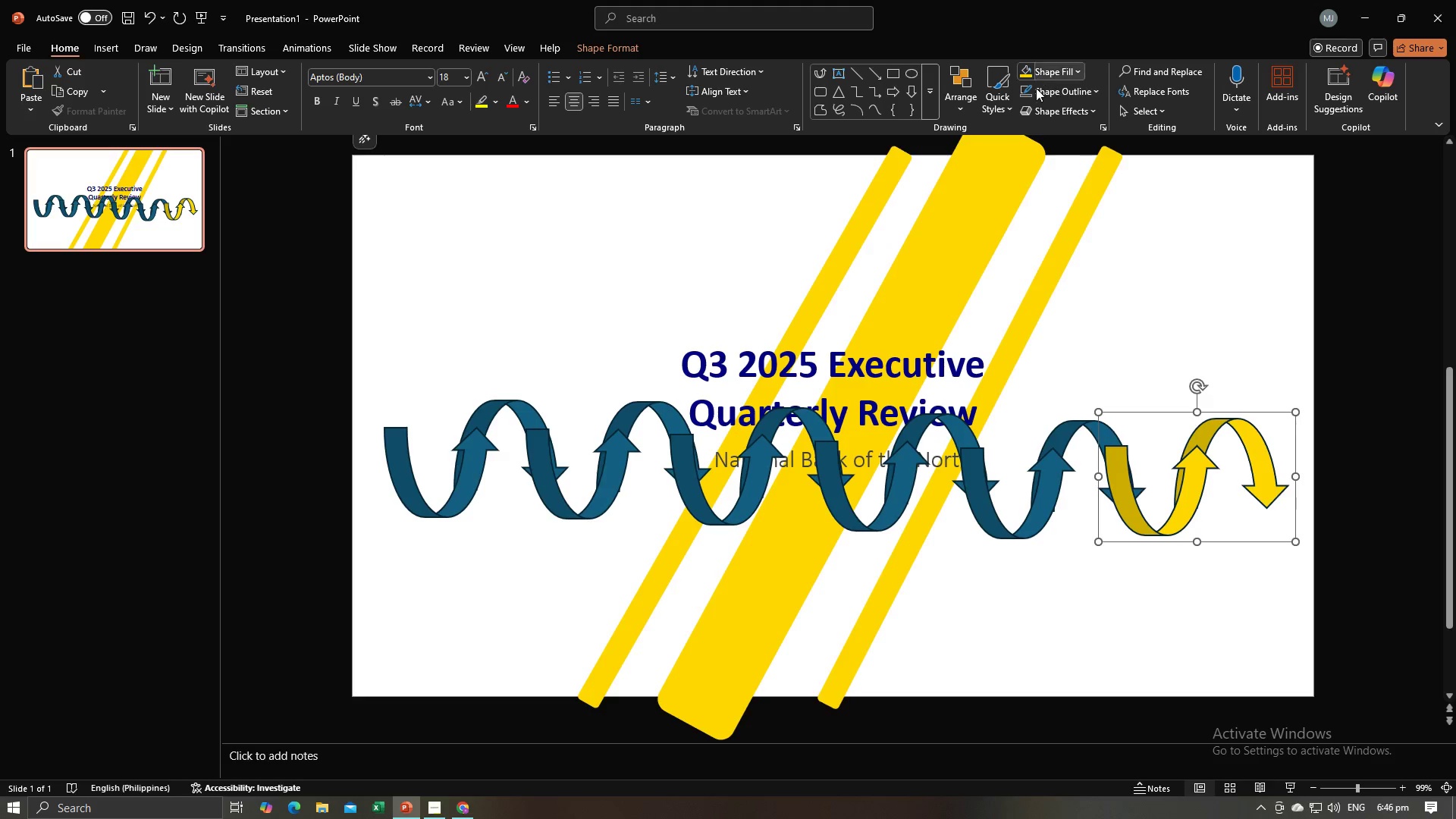 
left_click([1028, 91])
 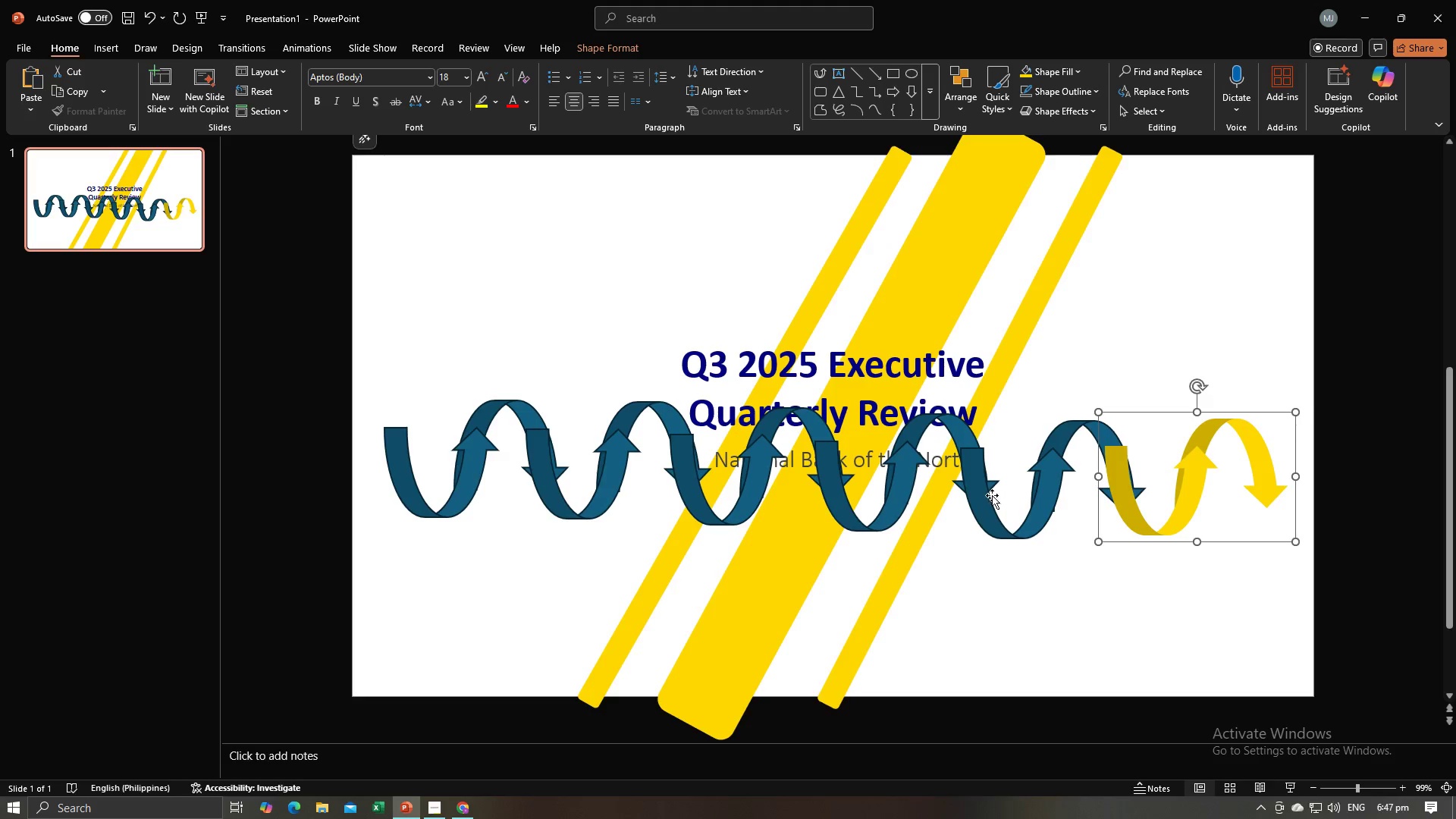 
left_click([990, 497])
 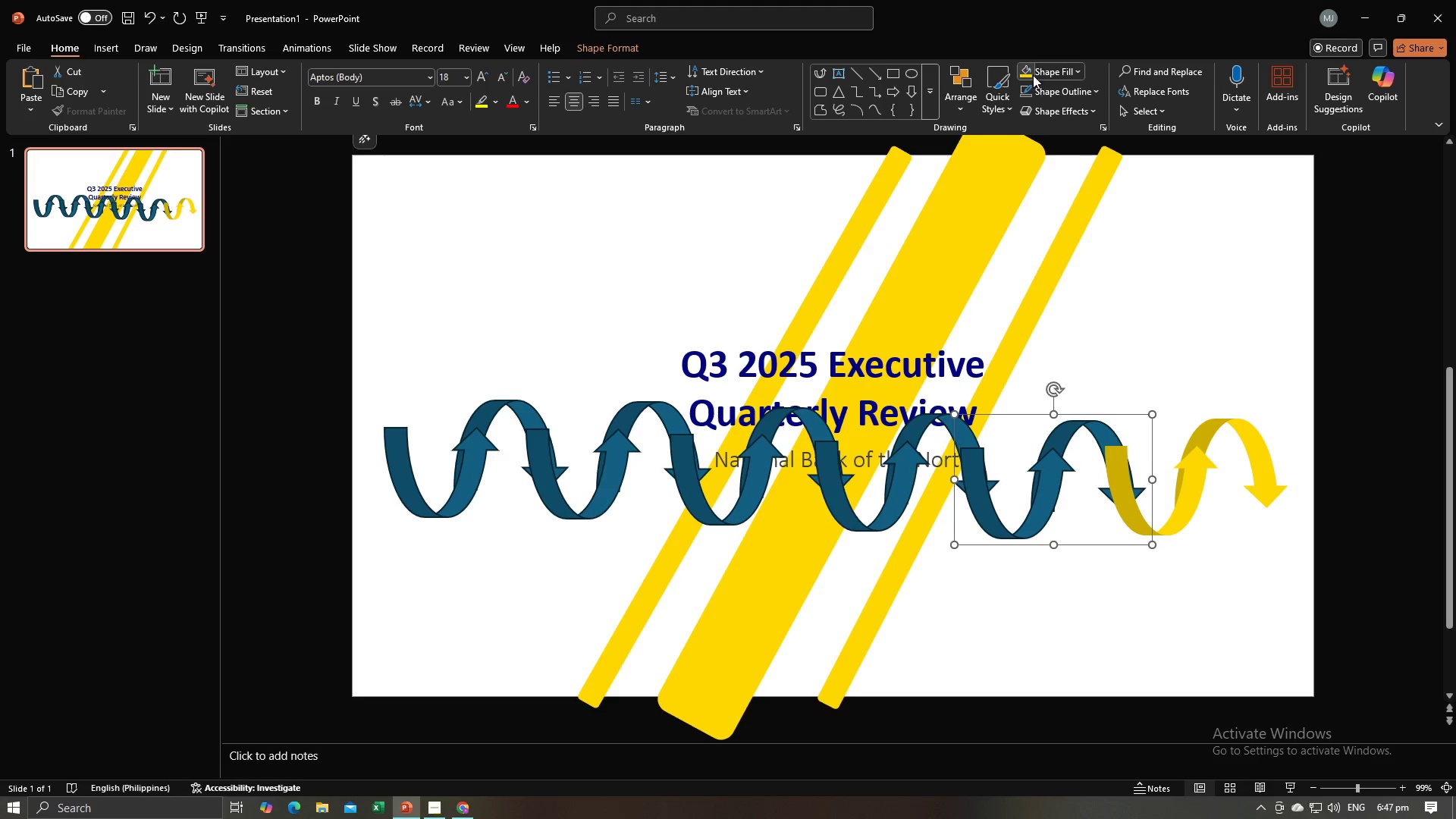 
left_click([1025, 74])
 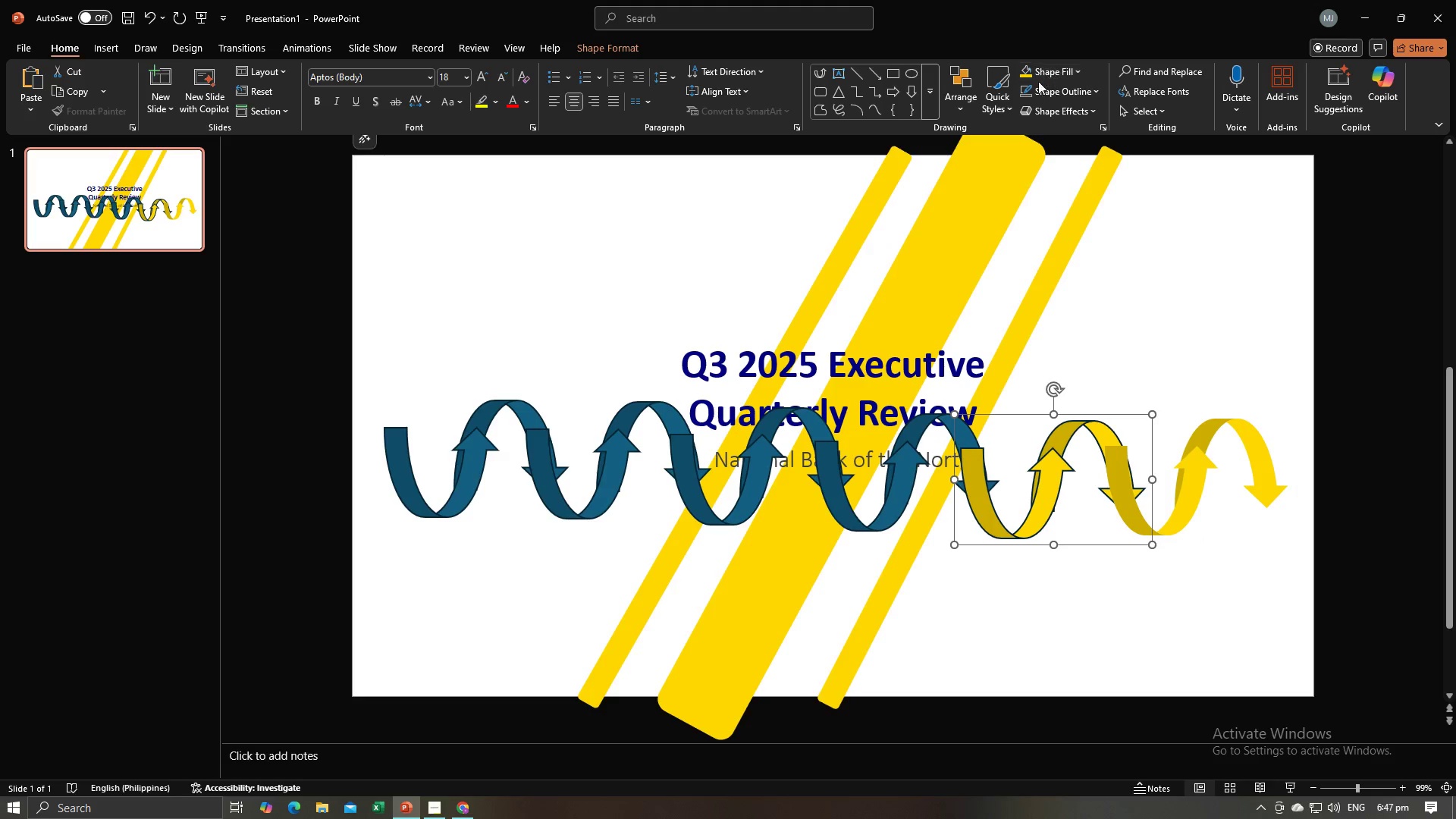 
left_click([1024, 91])
 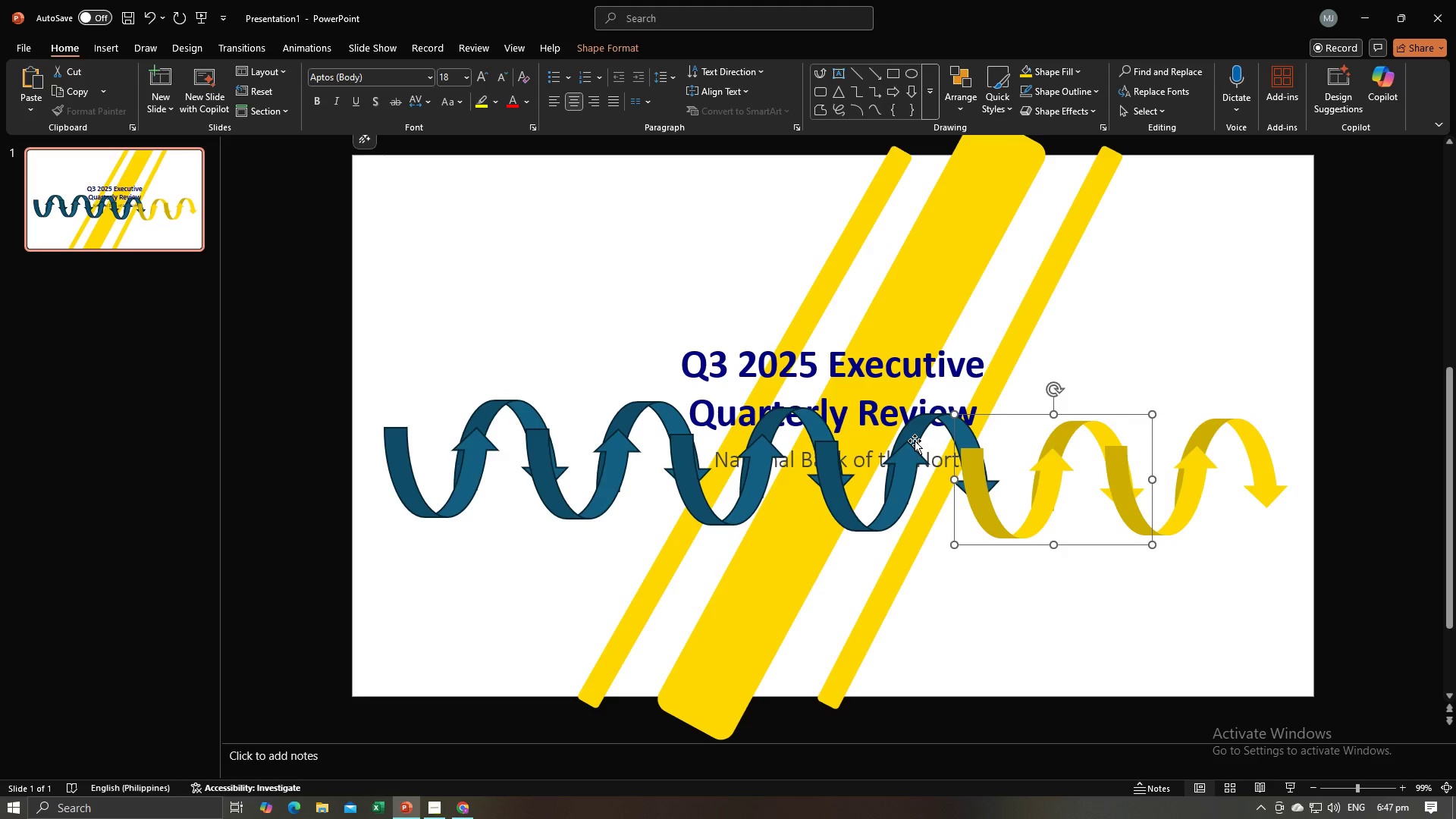 
left_click([915, 441])
 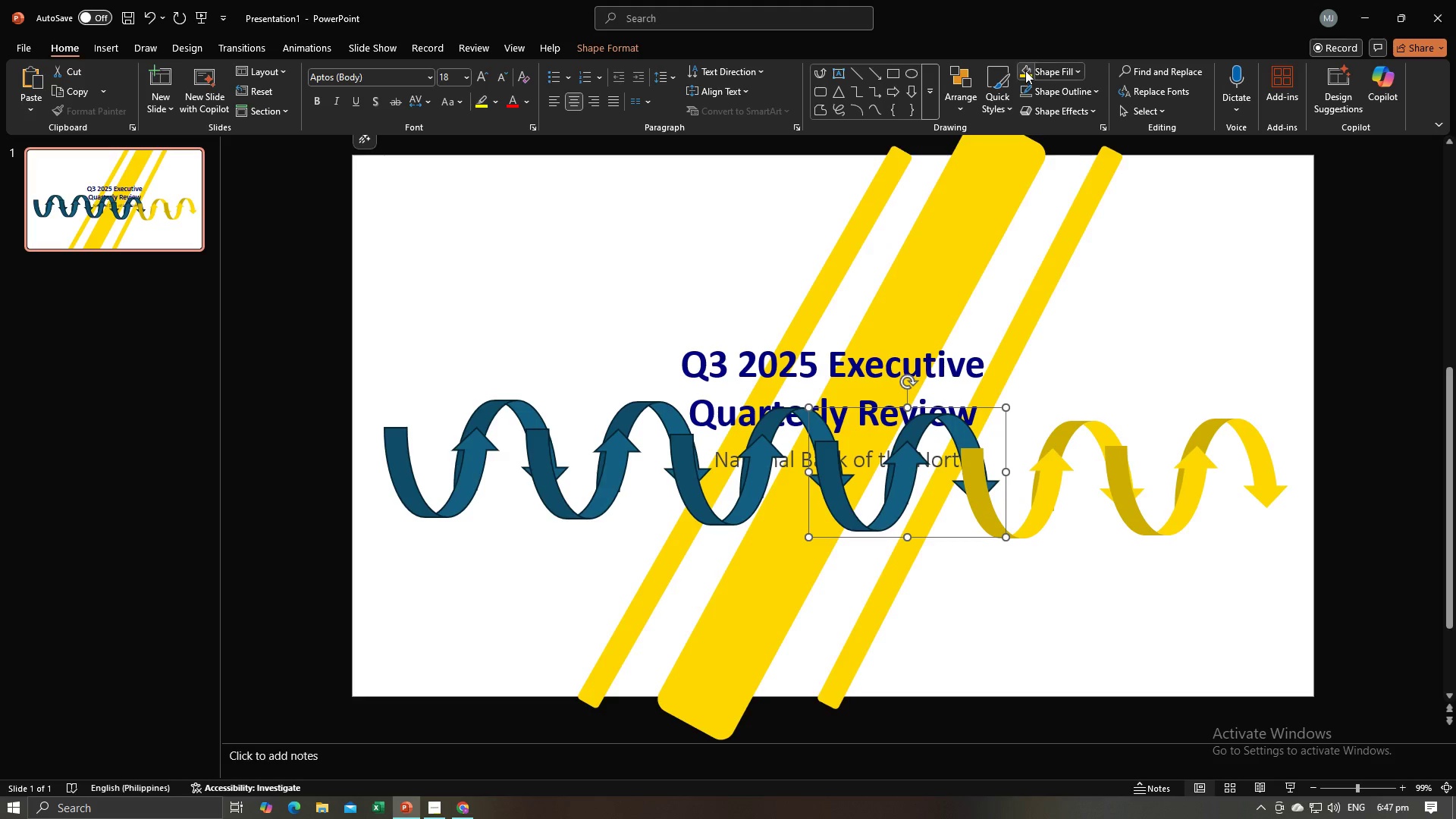 
left_click([1025, 71])
 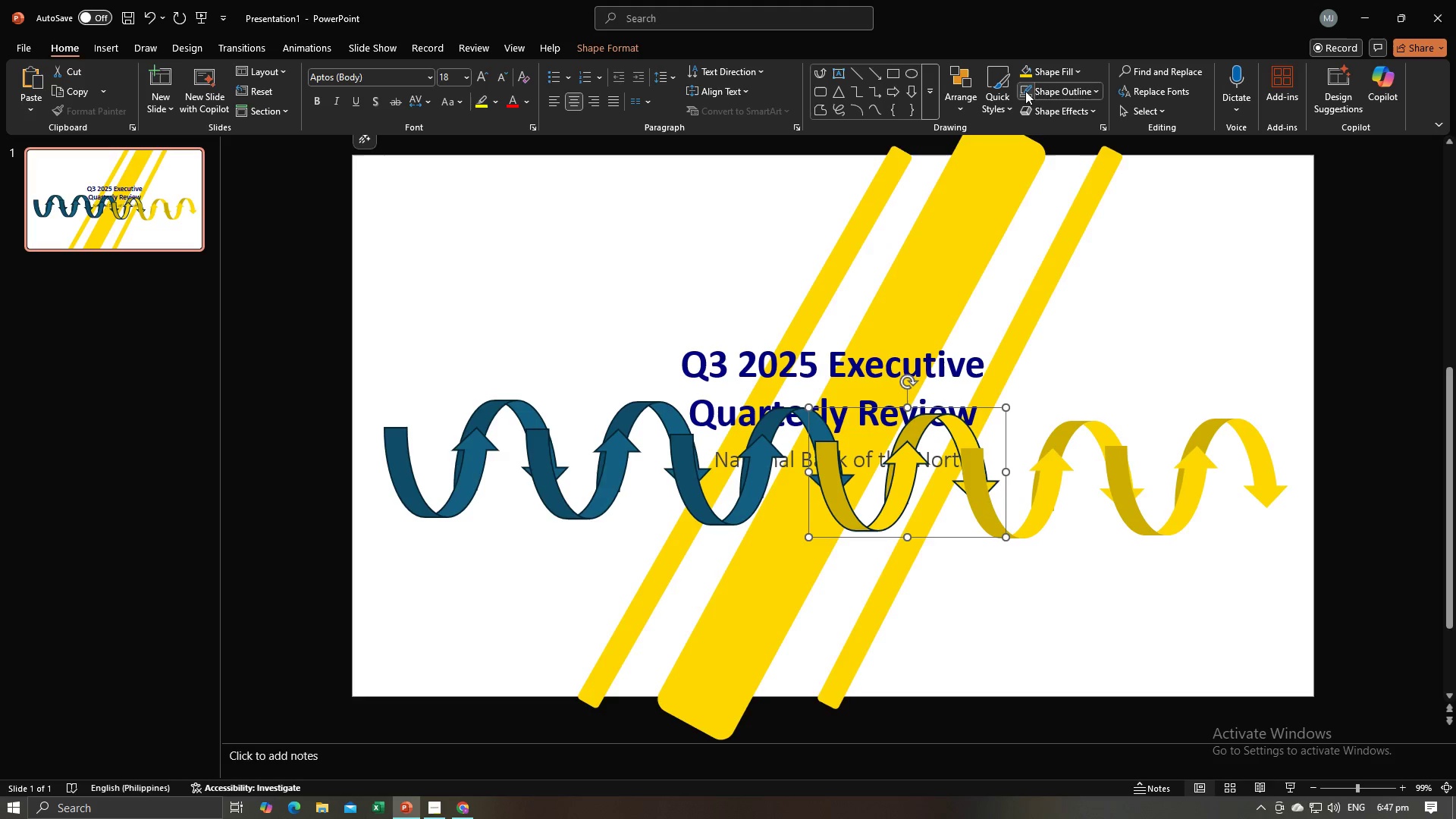 
left_click([1025, 91])
 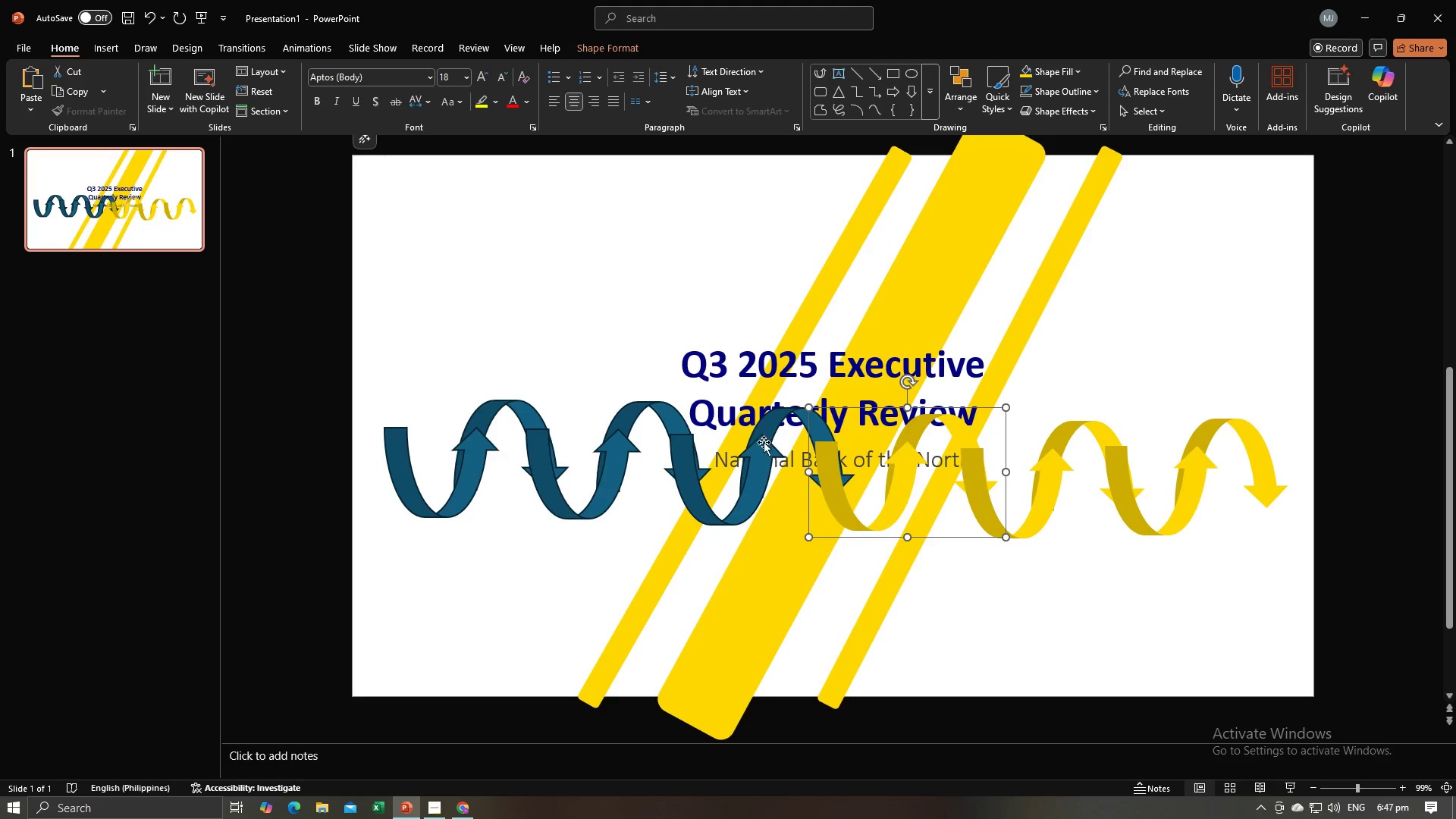 
left_click([764, 448])
 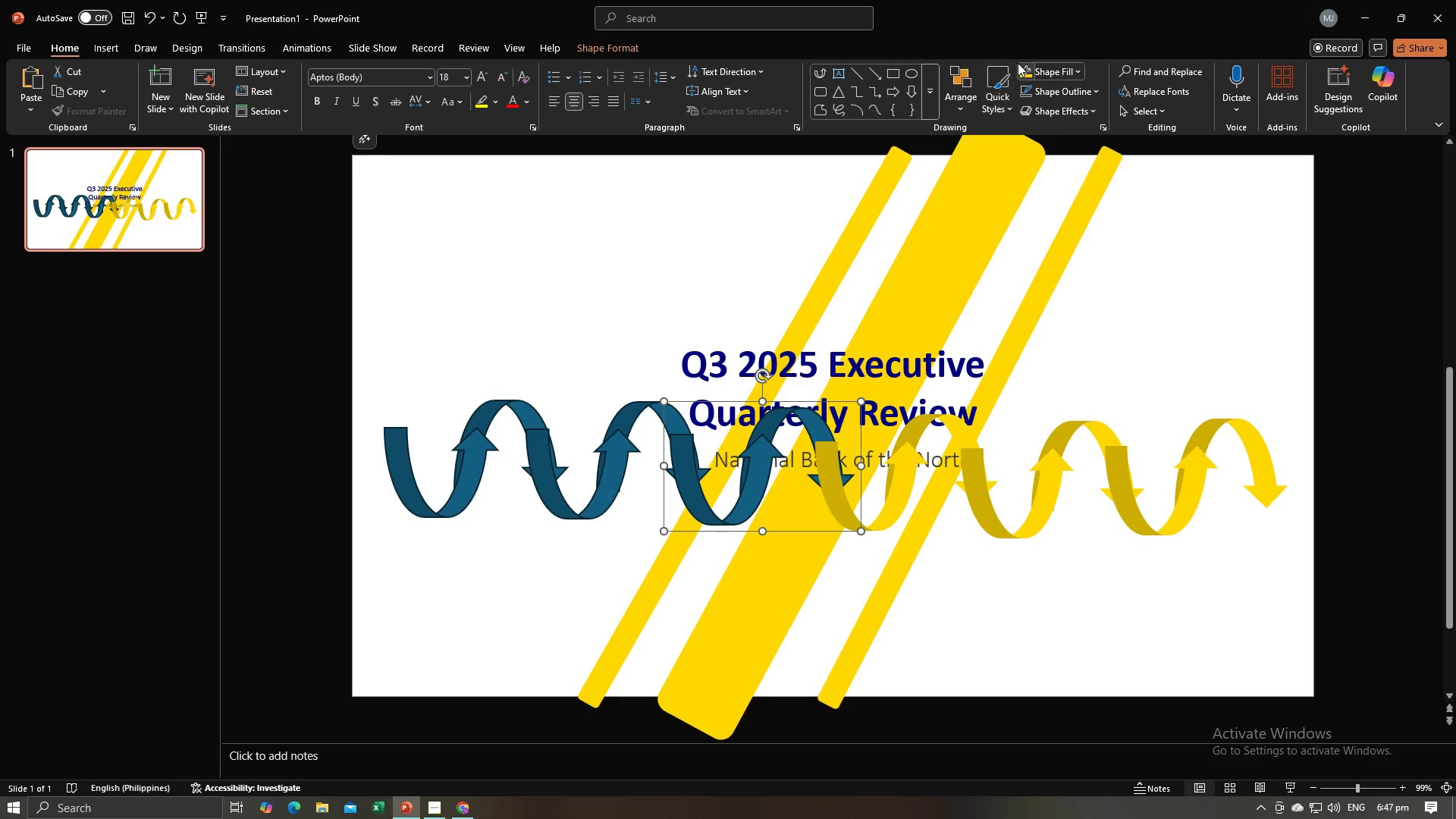 
left_click([1022, 64])
 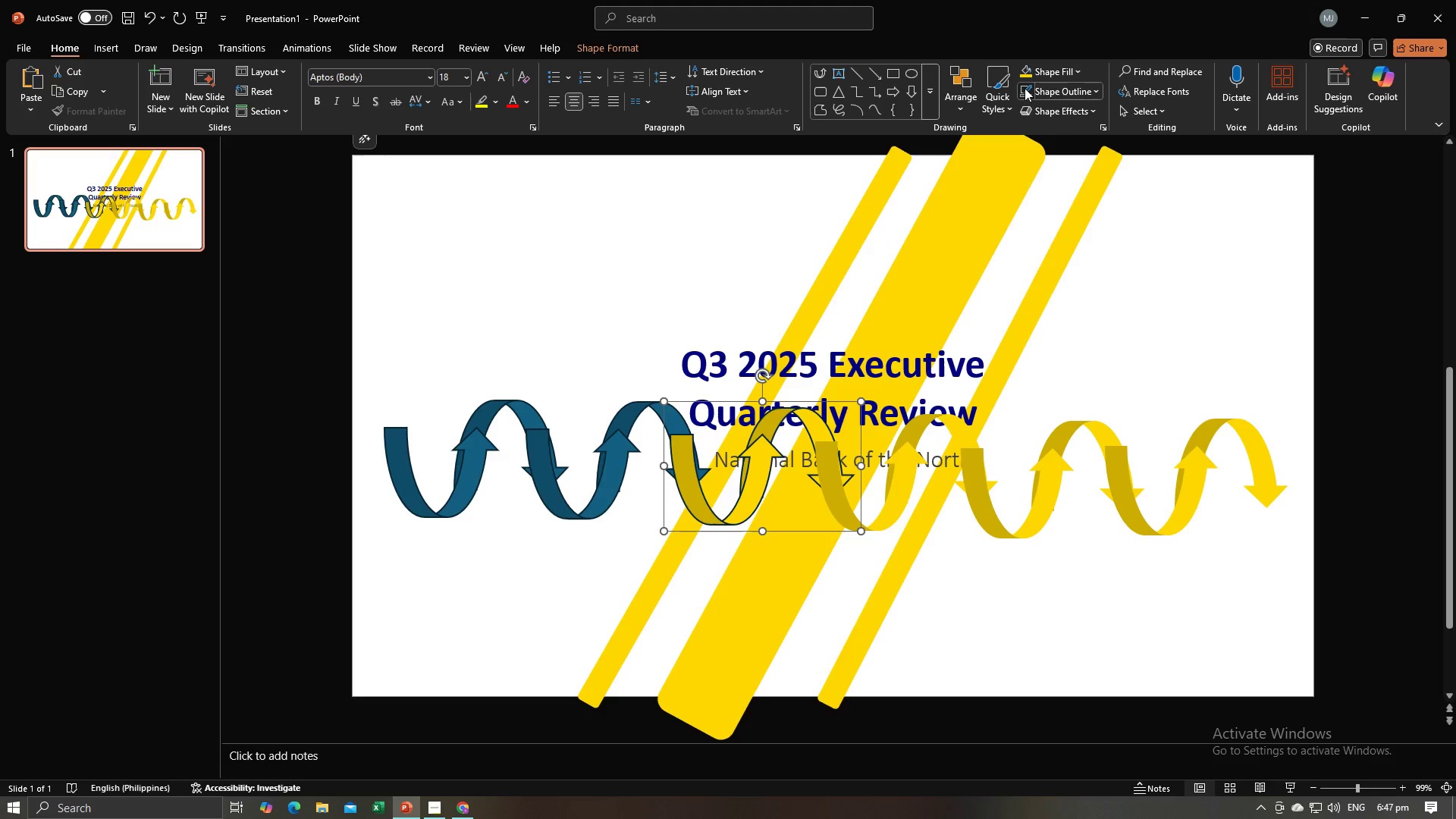 
left_click([1025, 88])
 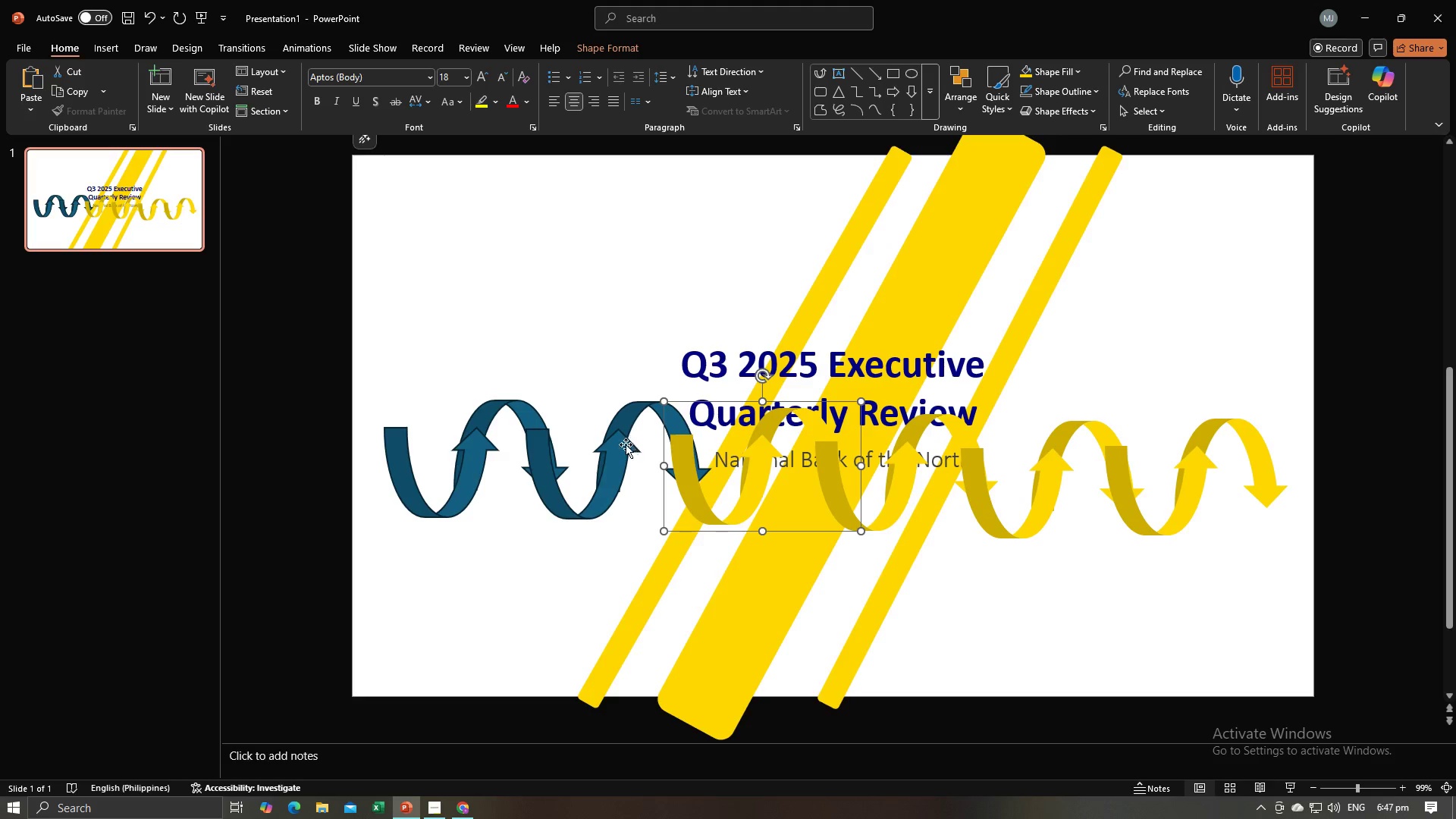 
left_click([622, 448])
 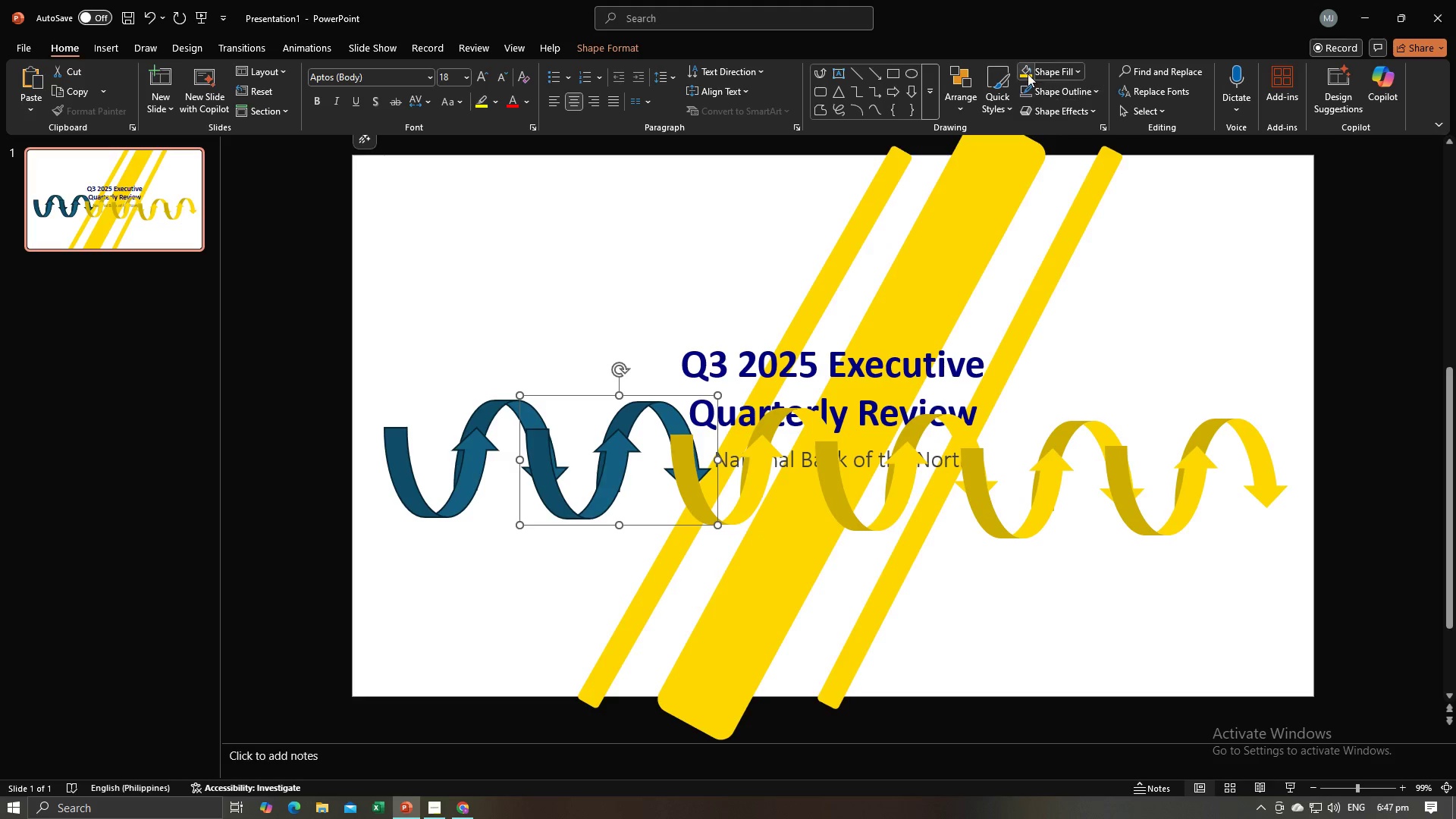 
left_click([1029, 70])
 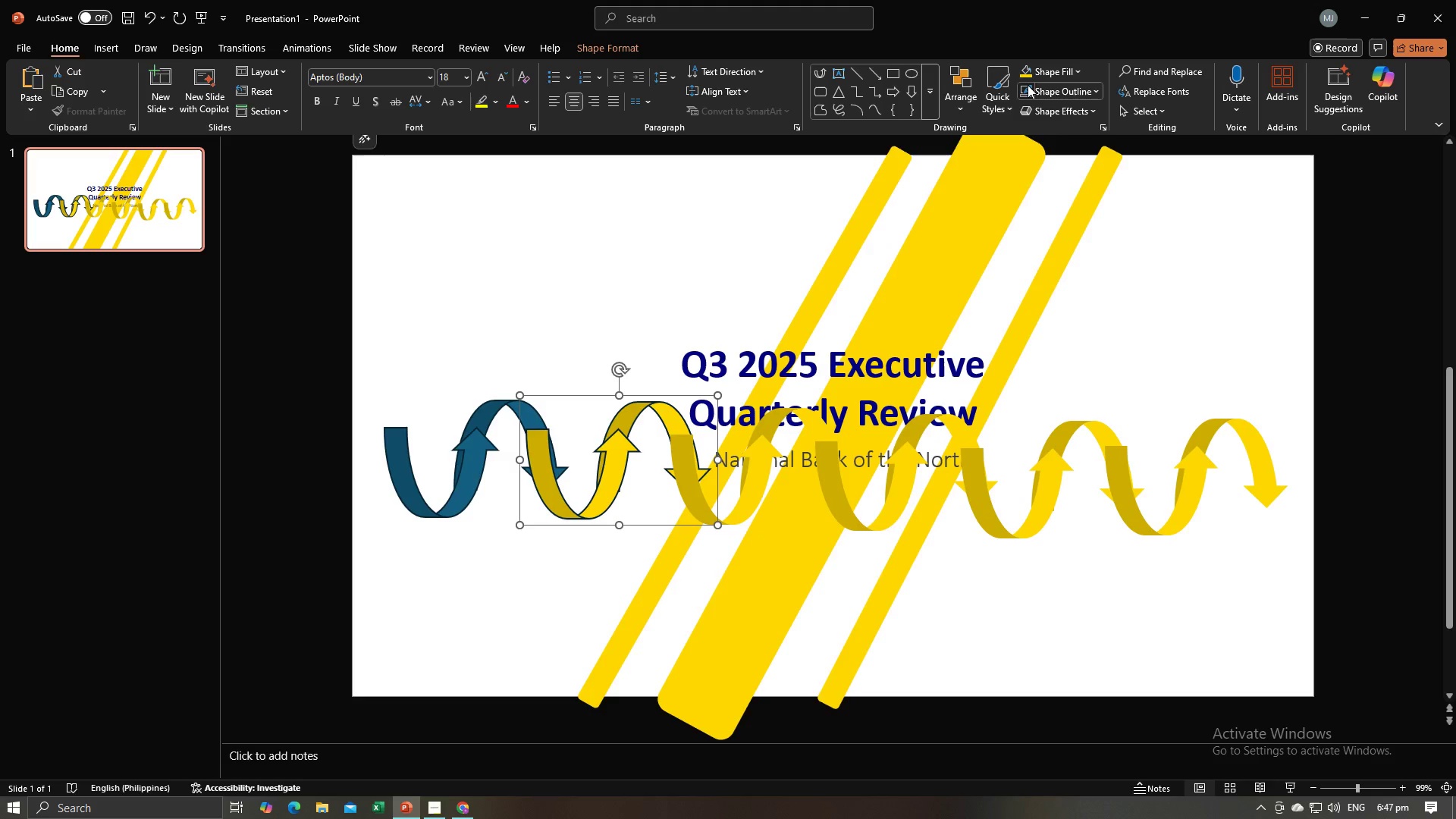 
left_click([1028, 85])
 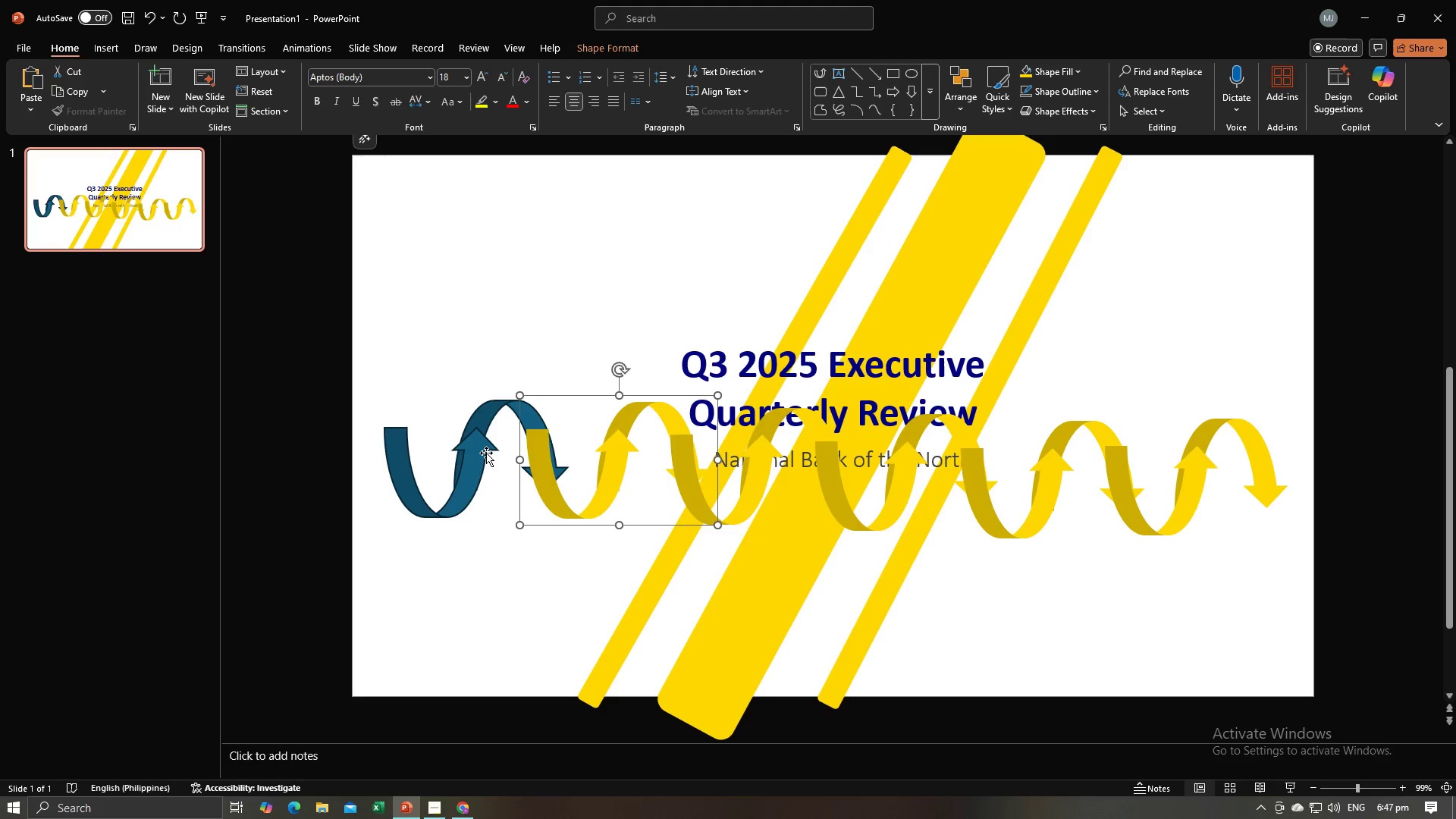 
left_click([485, 453])
 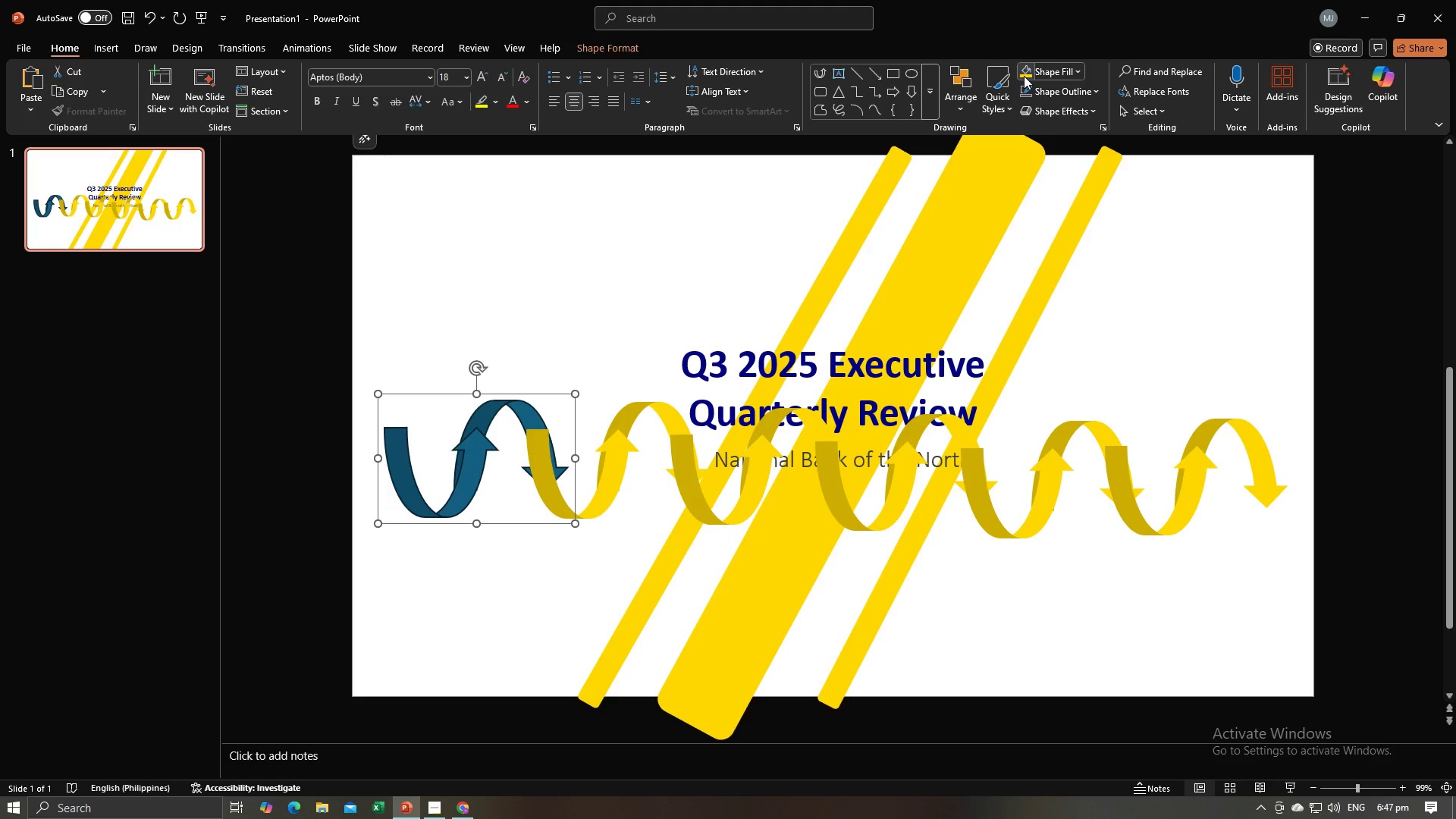 
left_click([1024, 76])
 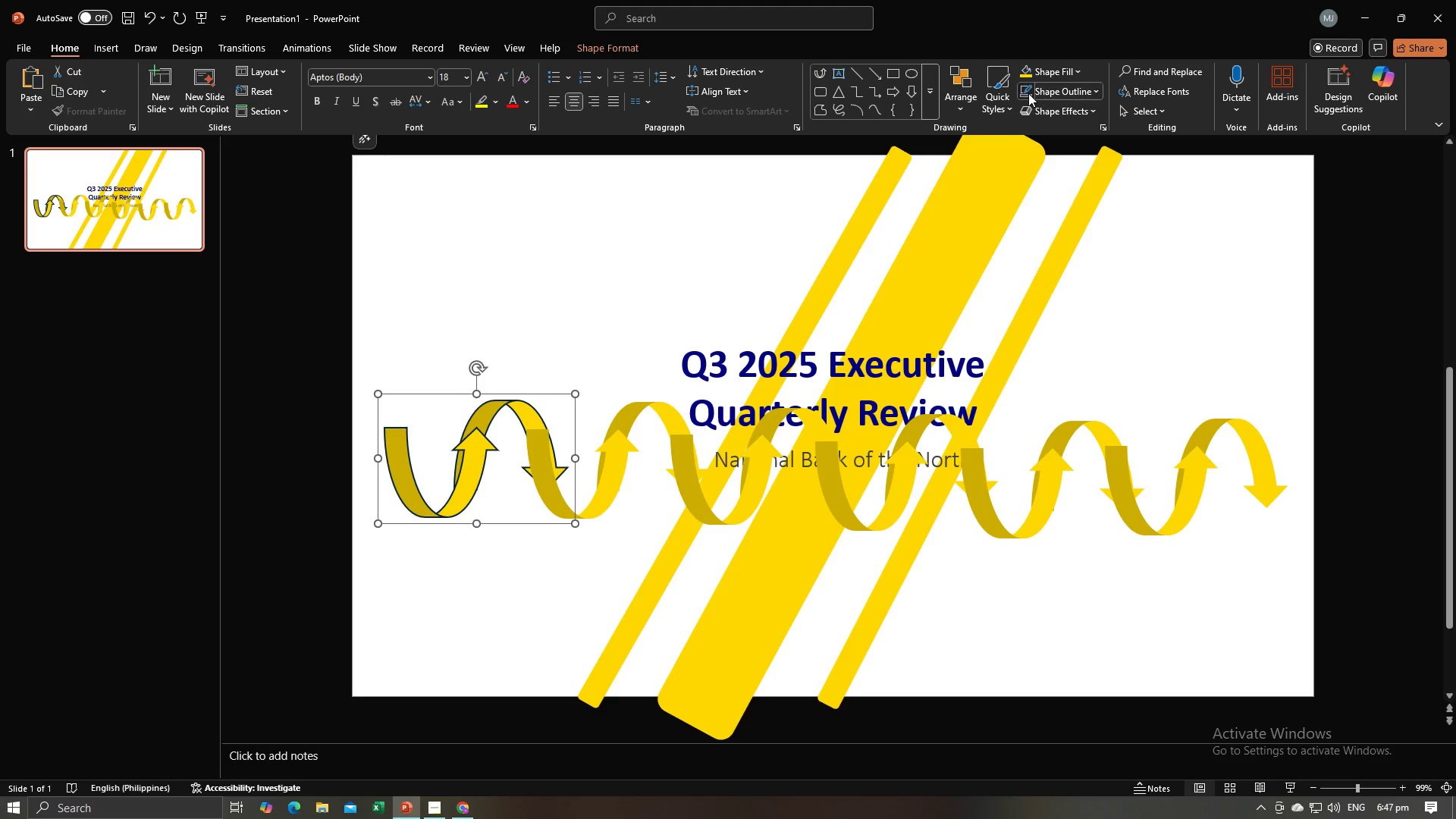 
left_click([1028, 93])
 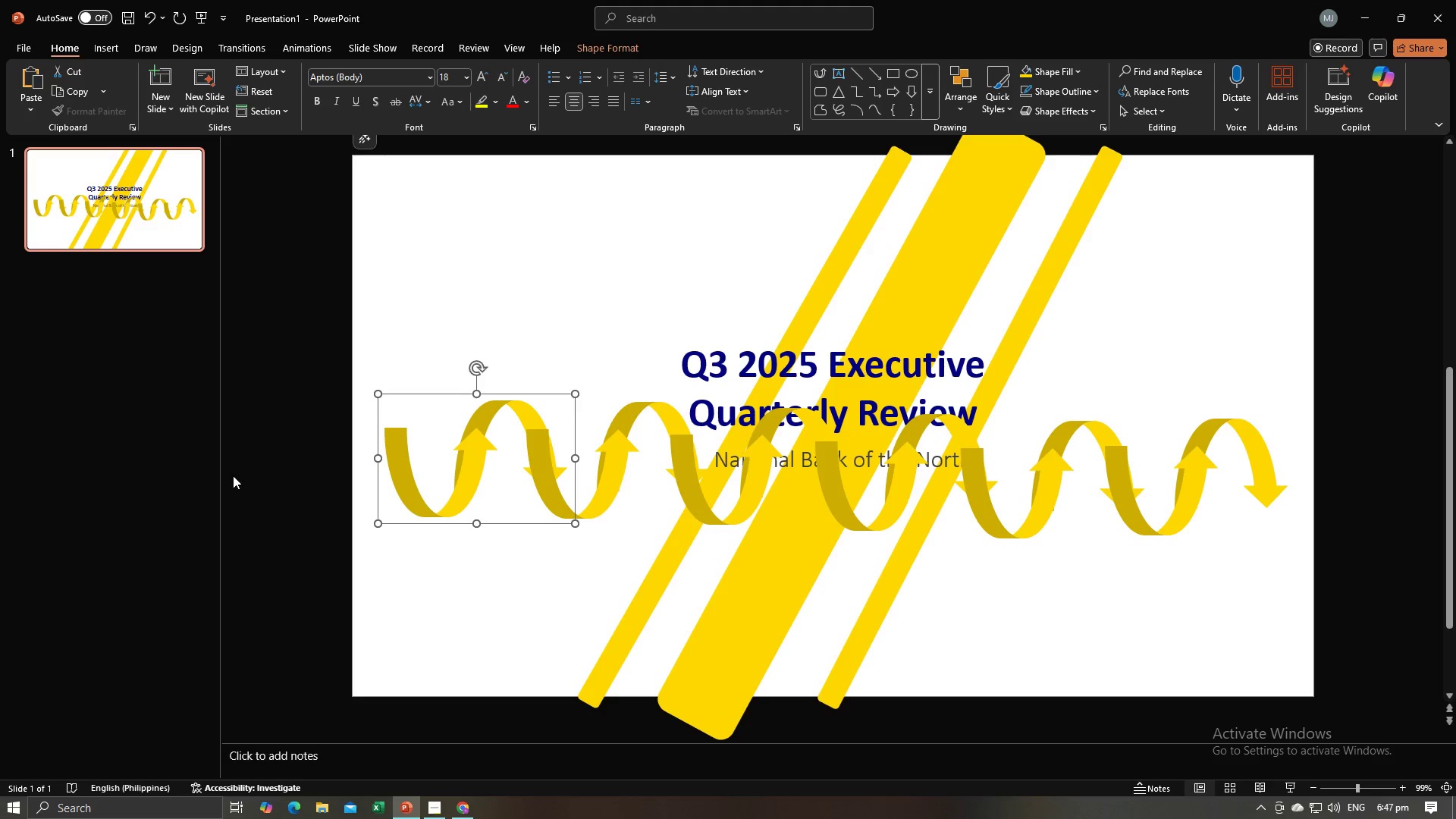 
left_click([300, 485])
 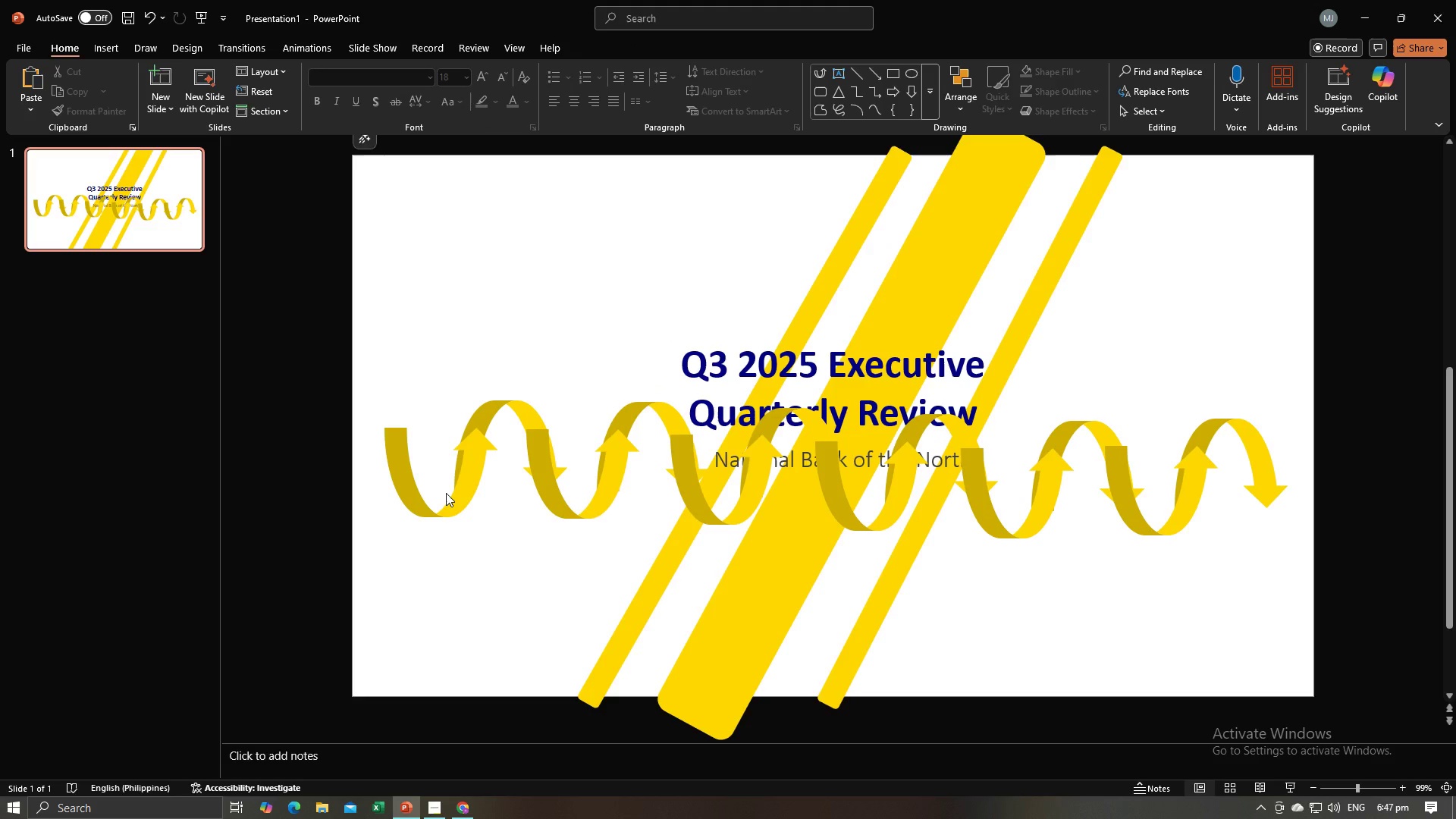 
hold_key(key=ControlLeft, duration=0.41)
 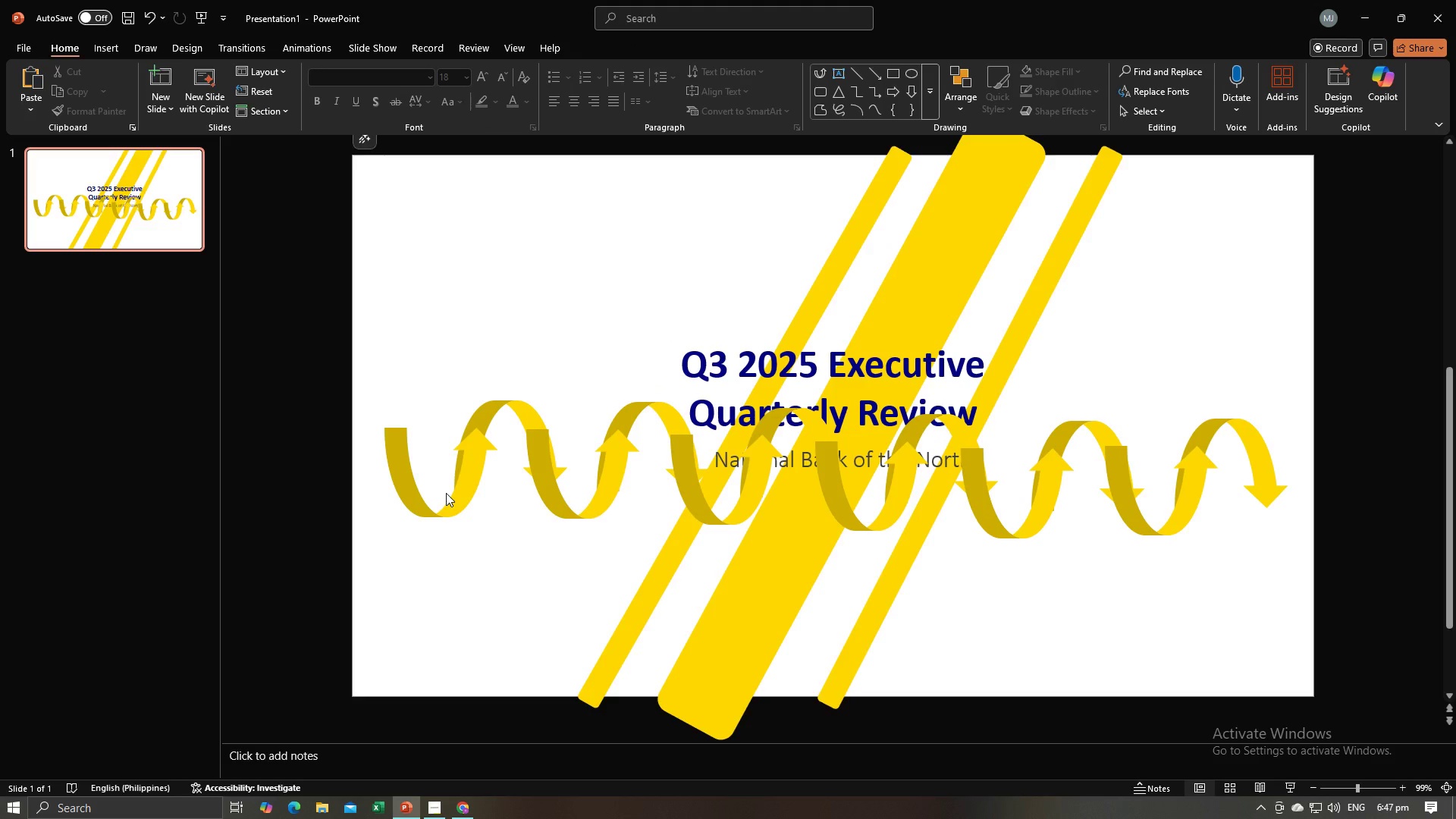 
hold_key(key=ControlLeft, duration=0.69)
left_click([446, 493])
 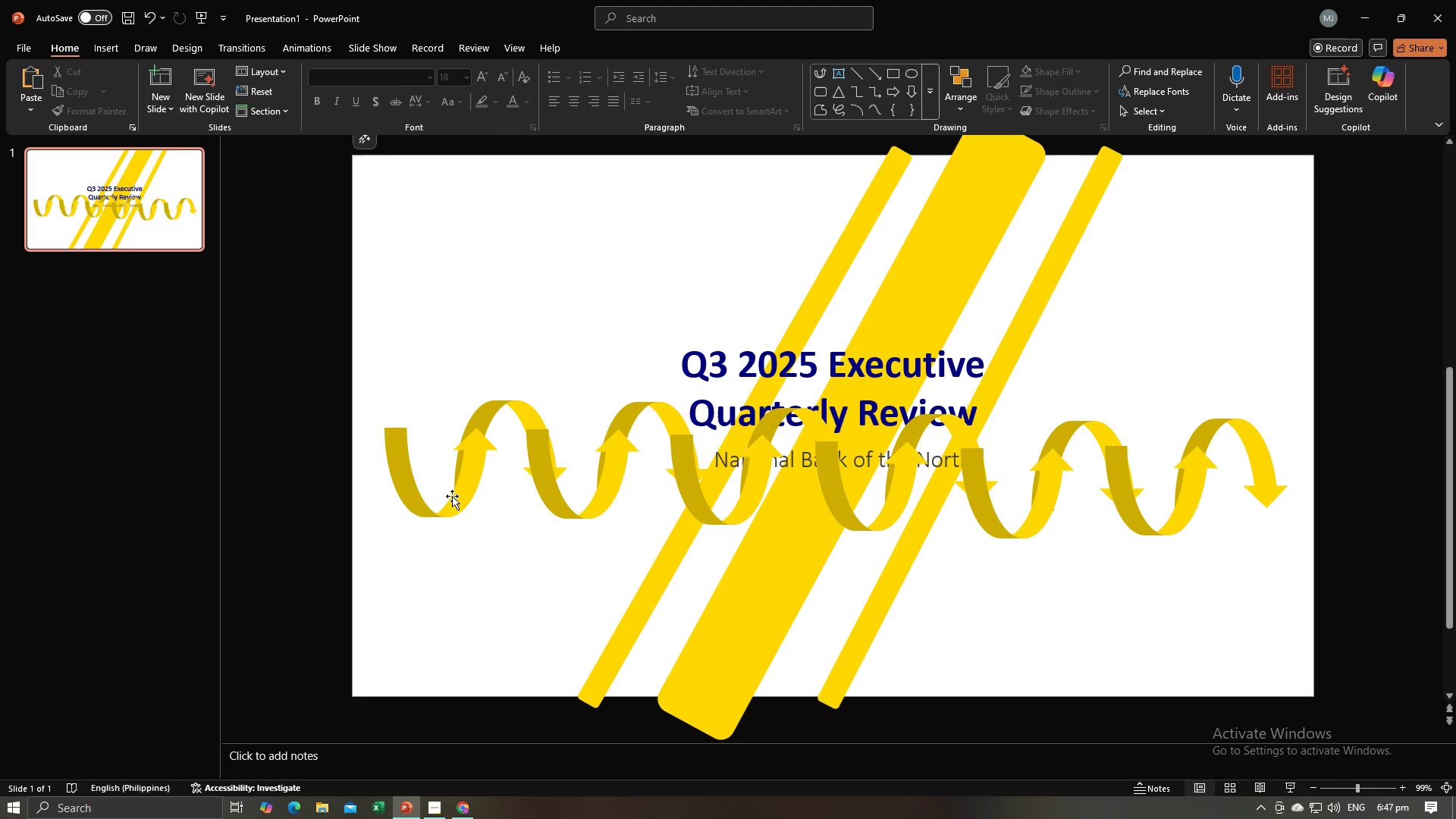 
hold_key(key=ShiftLeft, duration=1.5)
left_click([452, 496])
 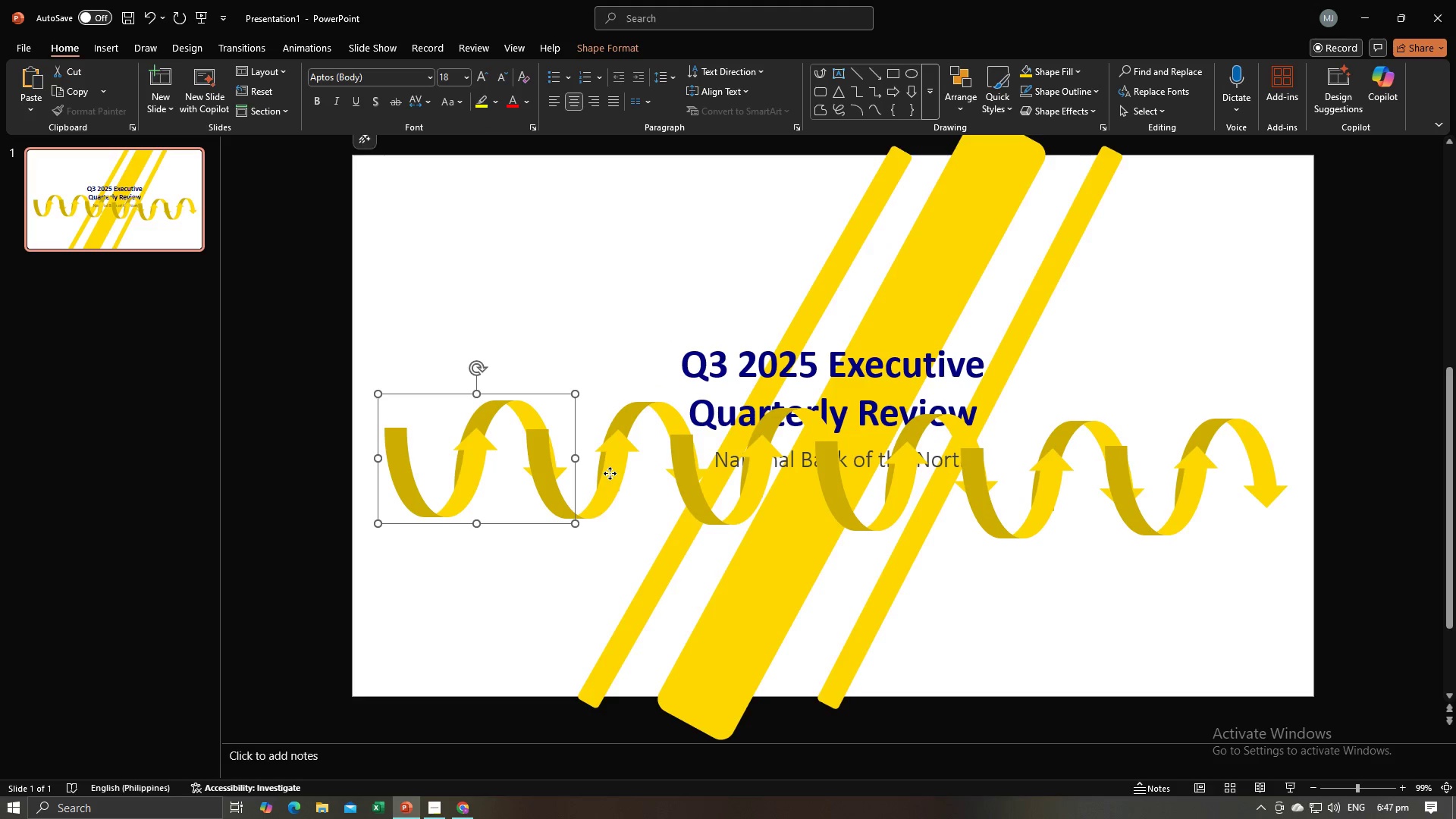 
left_click([610, 473])
 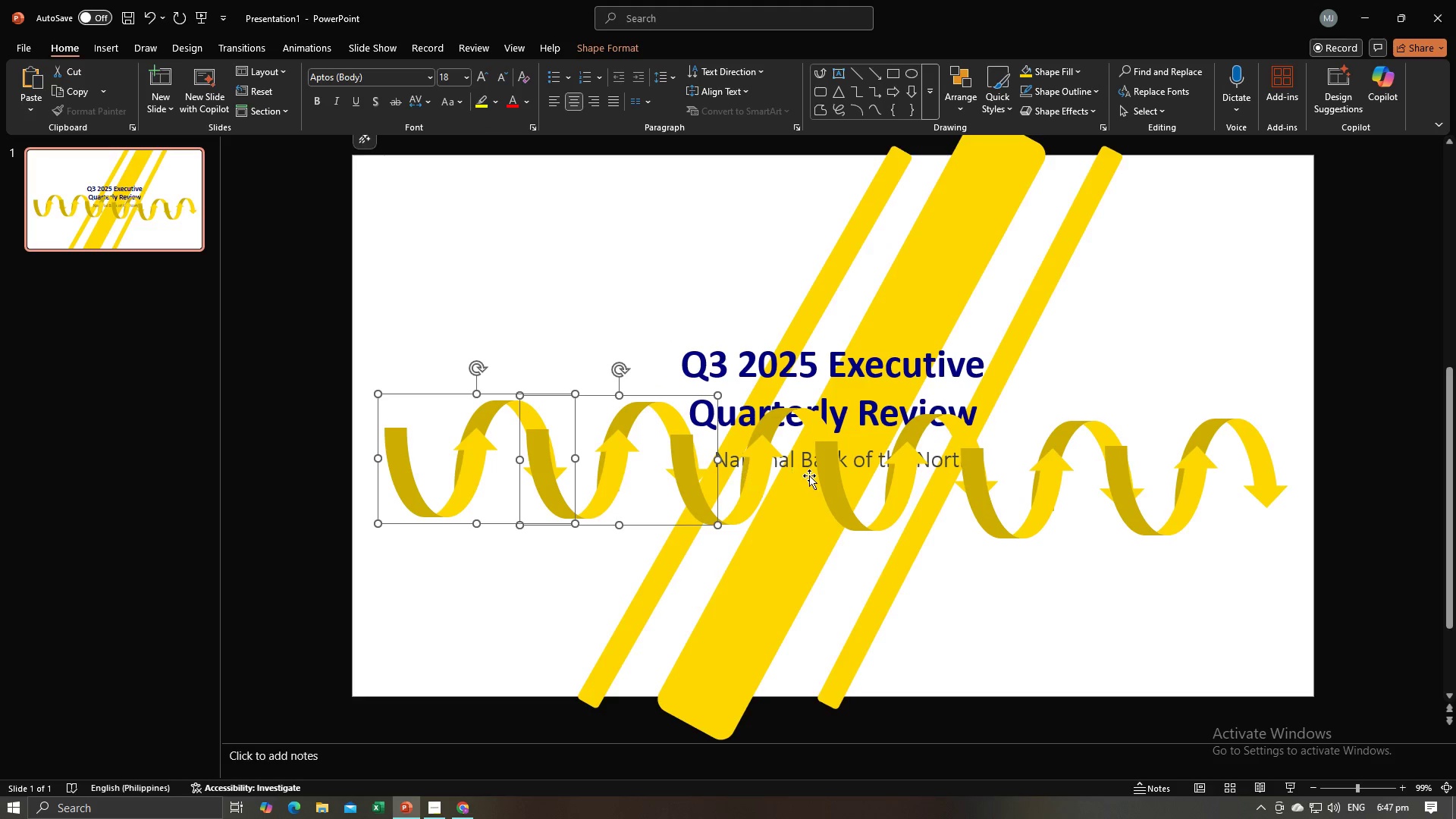 
hold_key(key=ShiftLeft, duration=1.51)
left_click([826, 475])
 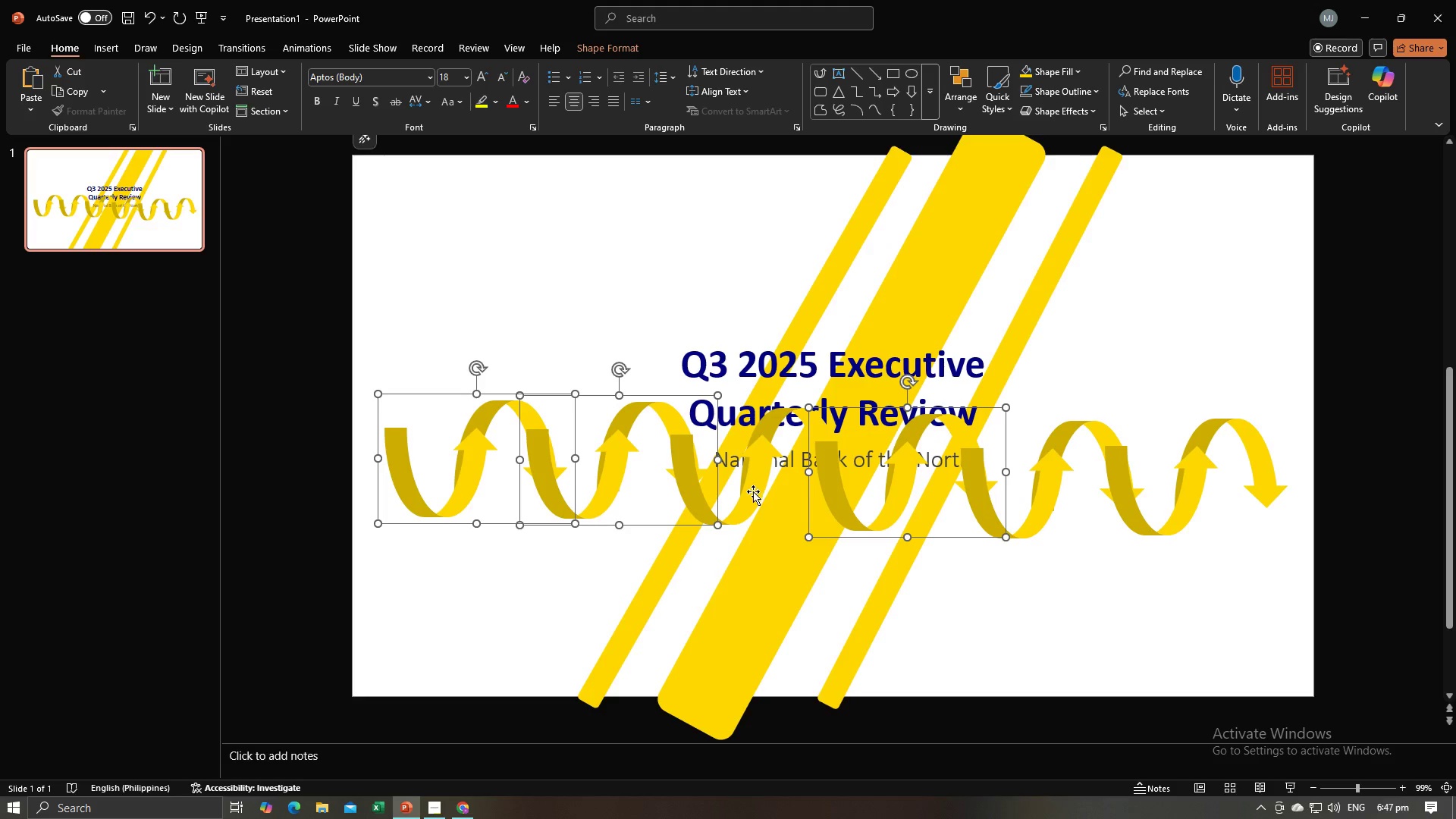 
hold_key(key=ShiftLeft, duration=1.52)
left_click([752, 492])
 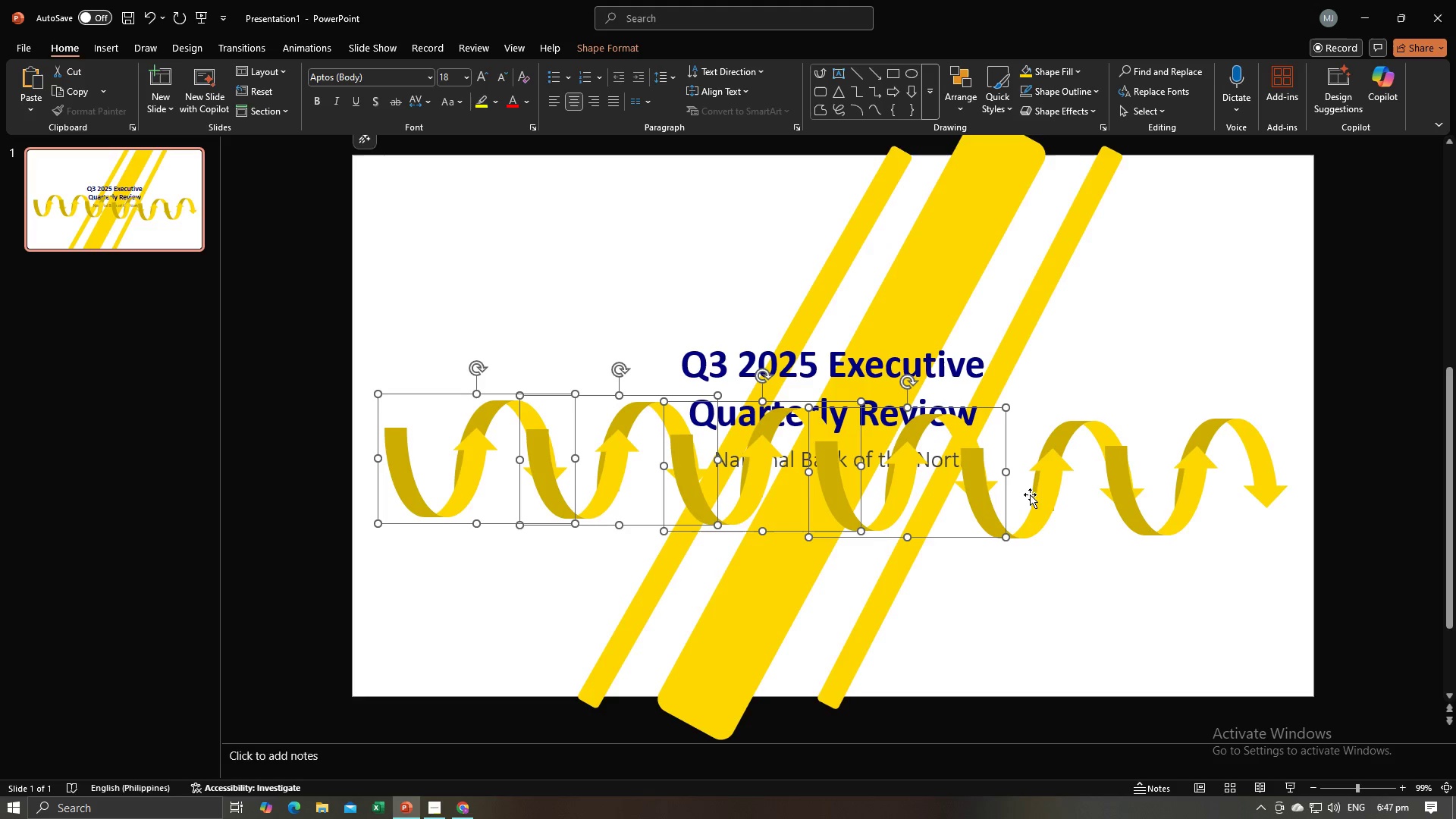 
hold_key(key=ShiftLeft, duration=1.51)
left_click([1046, 491])
 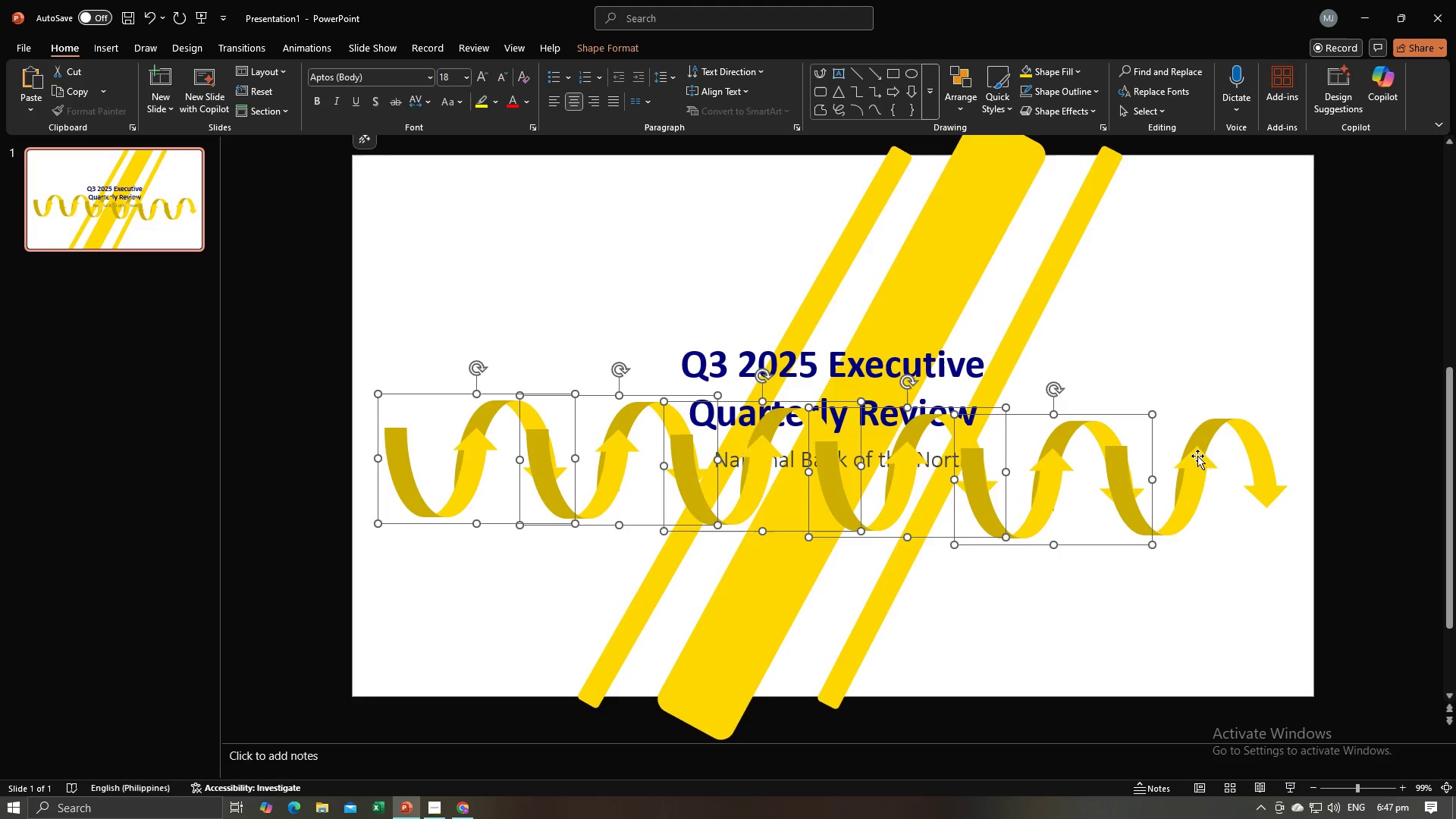 
left_click([1197, 456])
 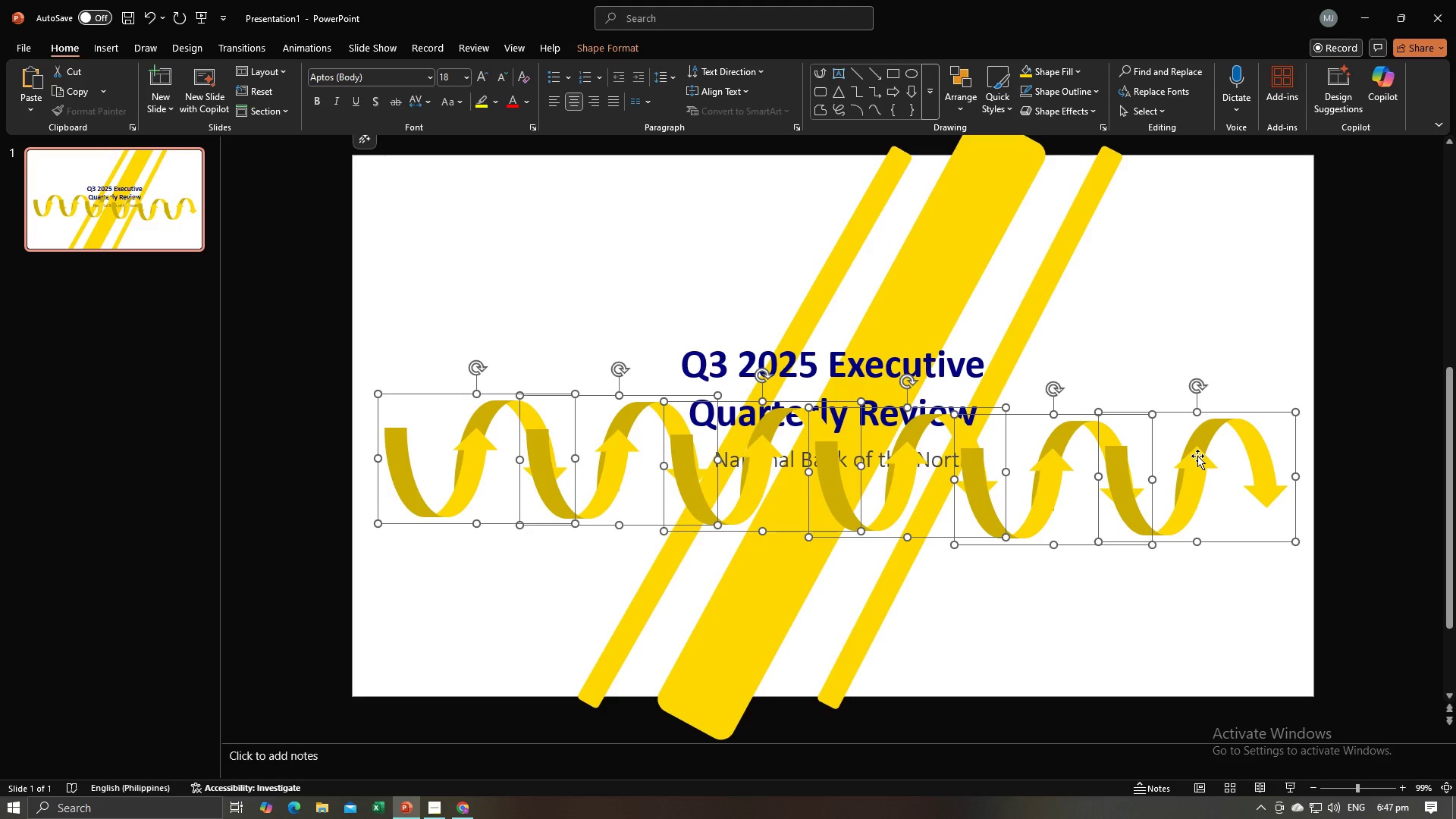 
key(Shift+ShiftLeft)
 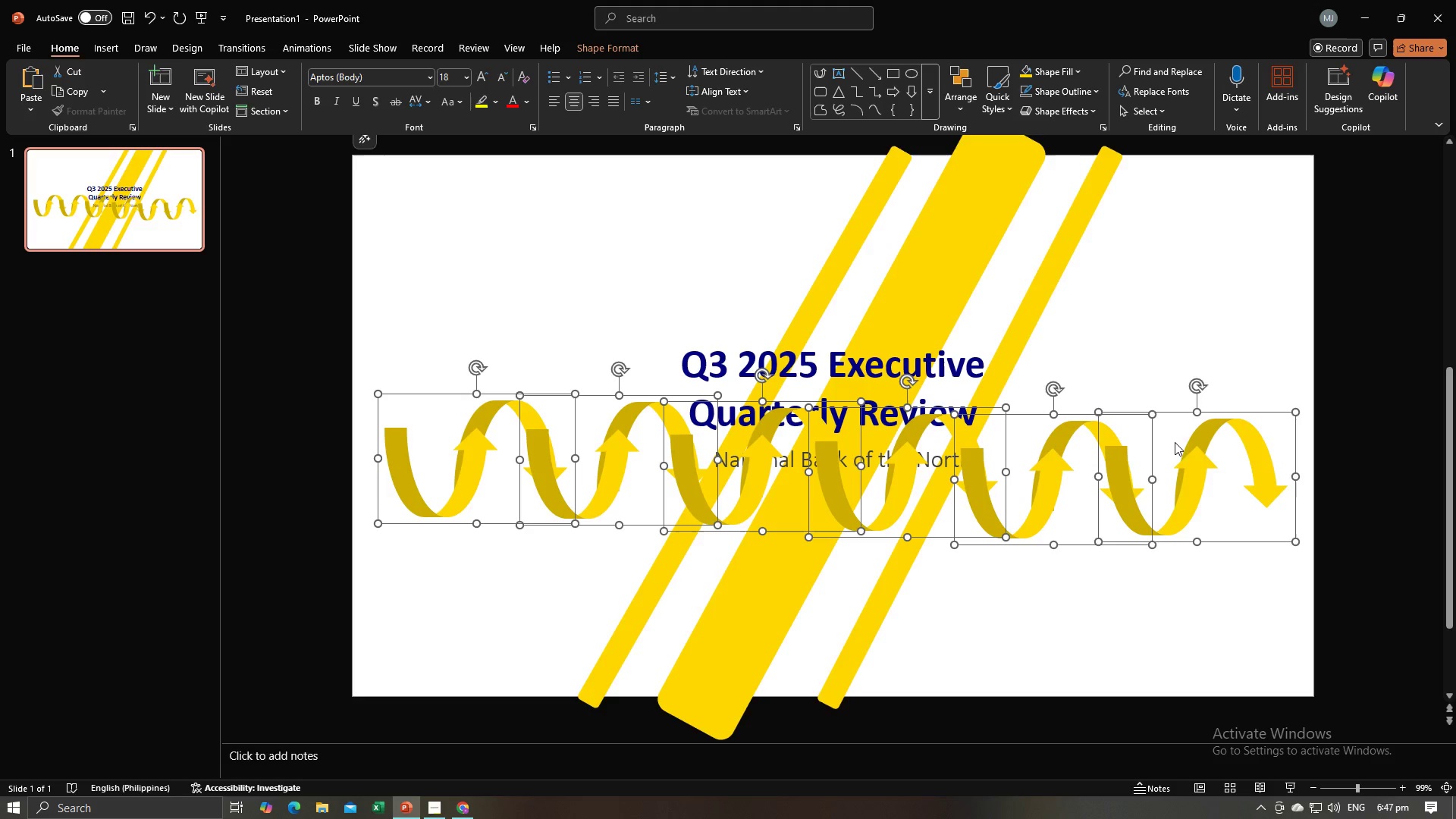 
right_click([1175, 441])
 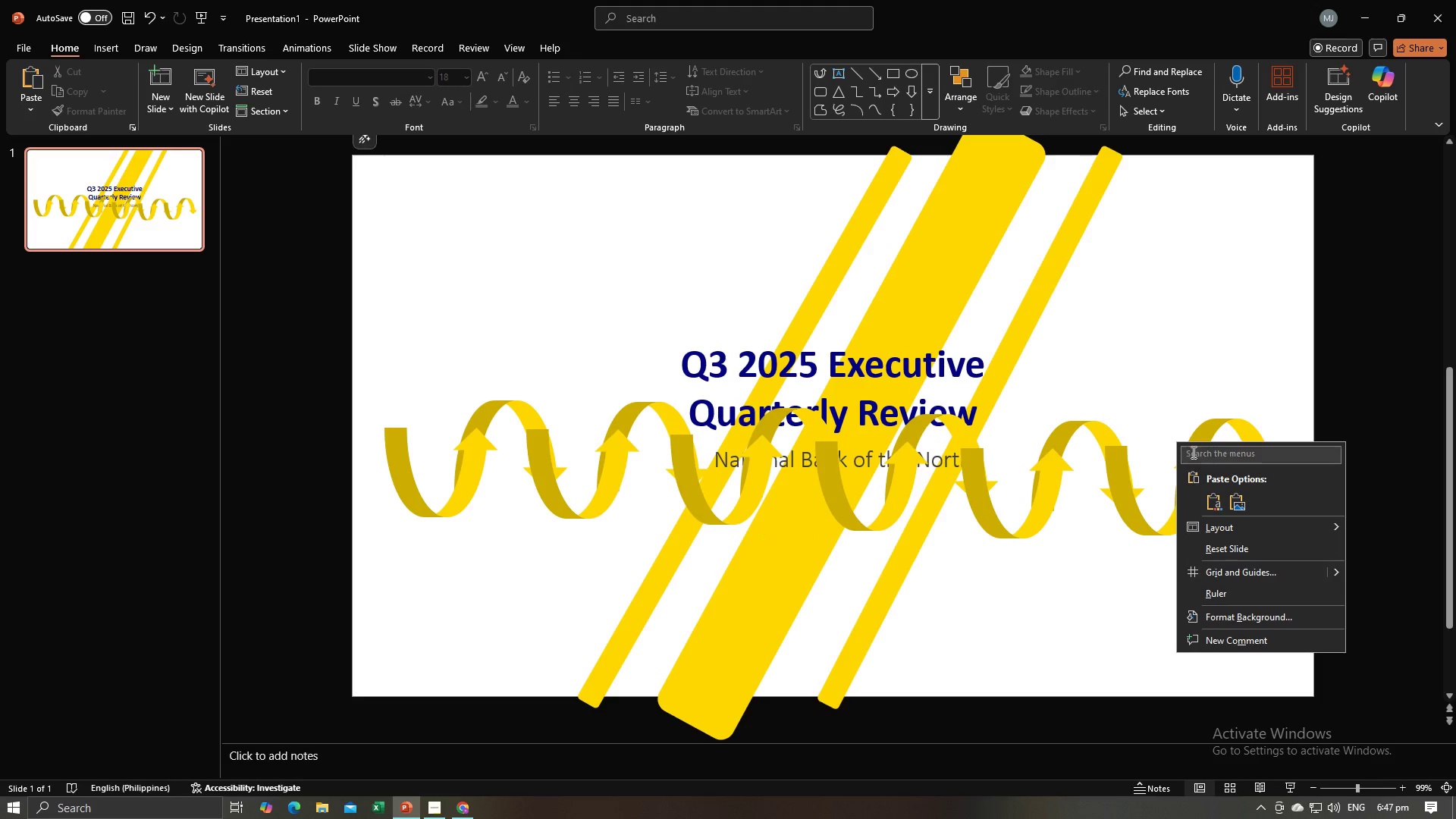 
hold_key(key=ShiftLeft, duration=0.65)
 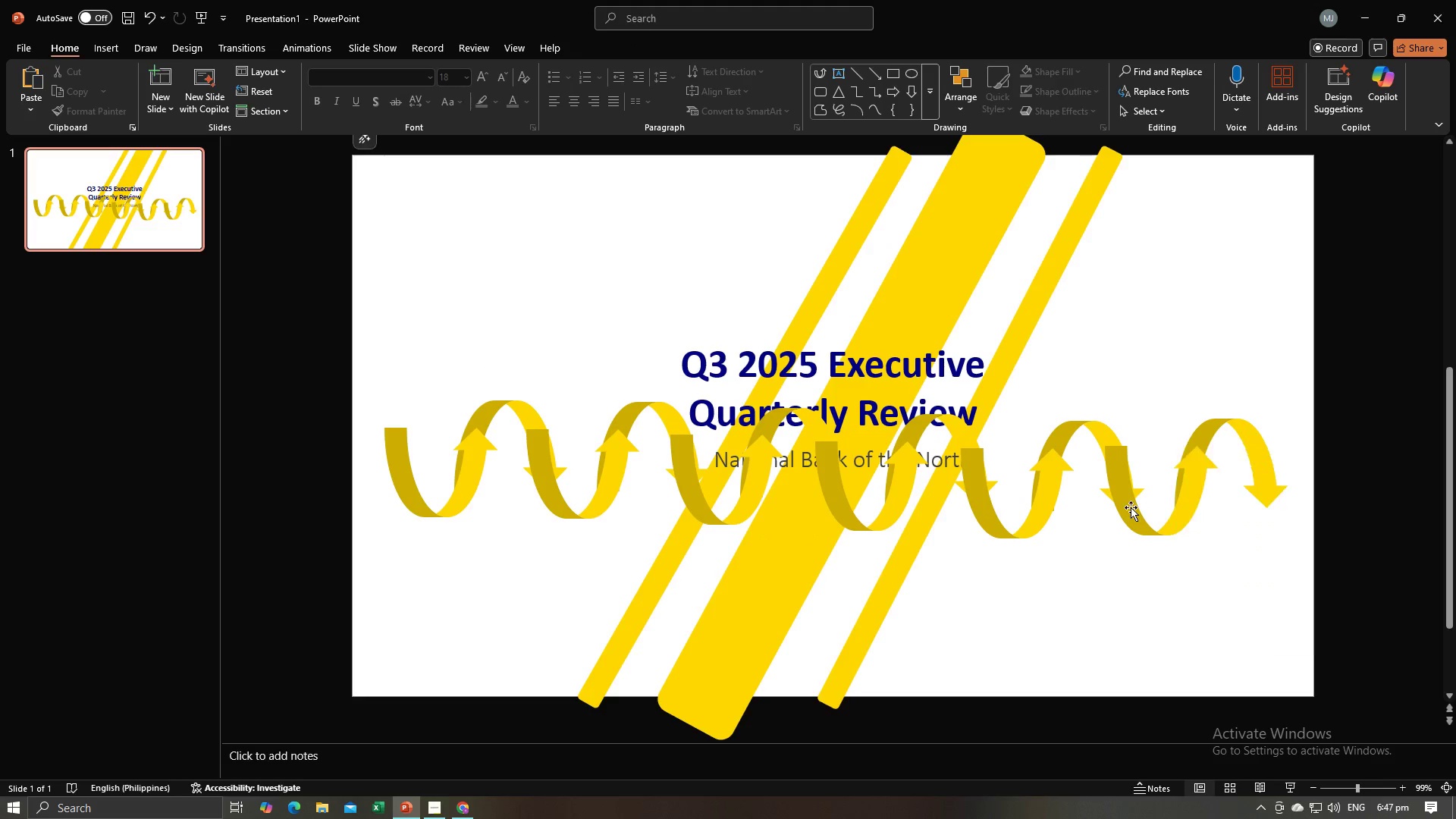 
left_click([1131, 507])
 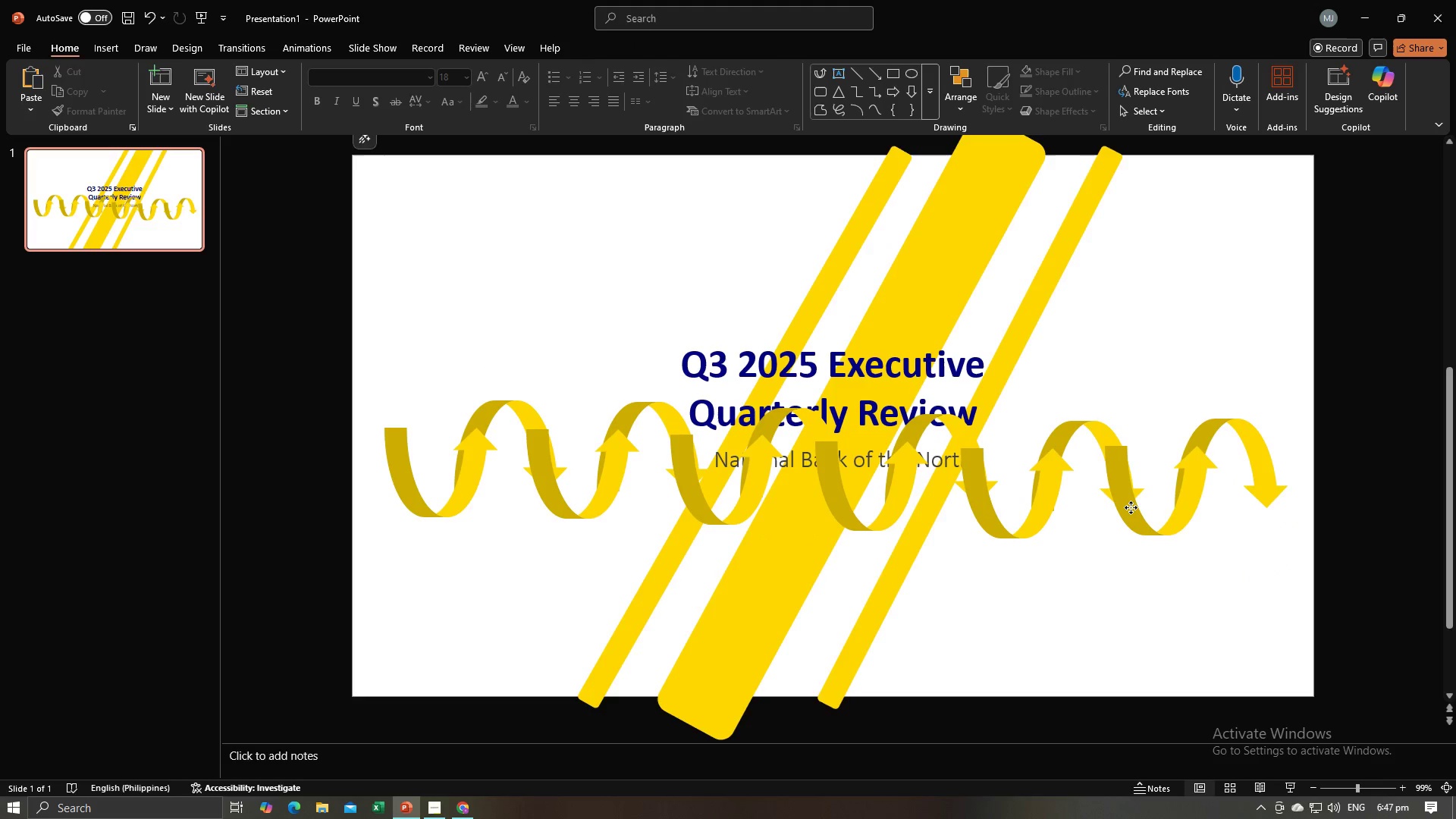 
left_click([1131, 507])
 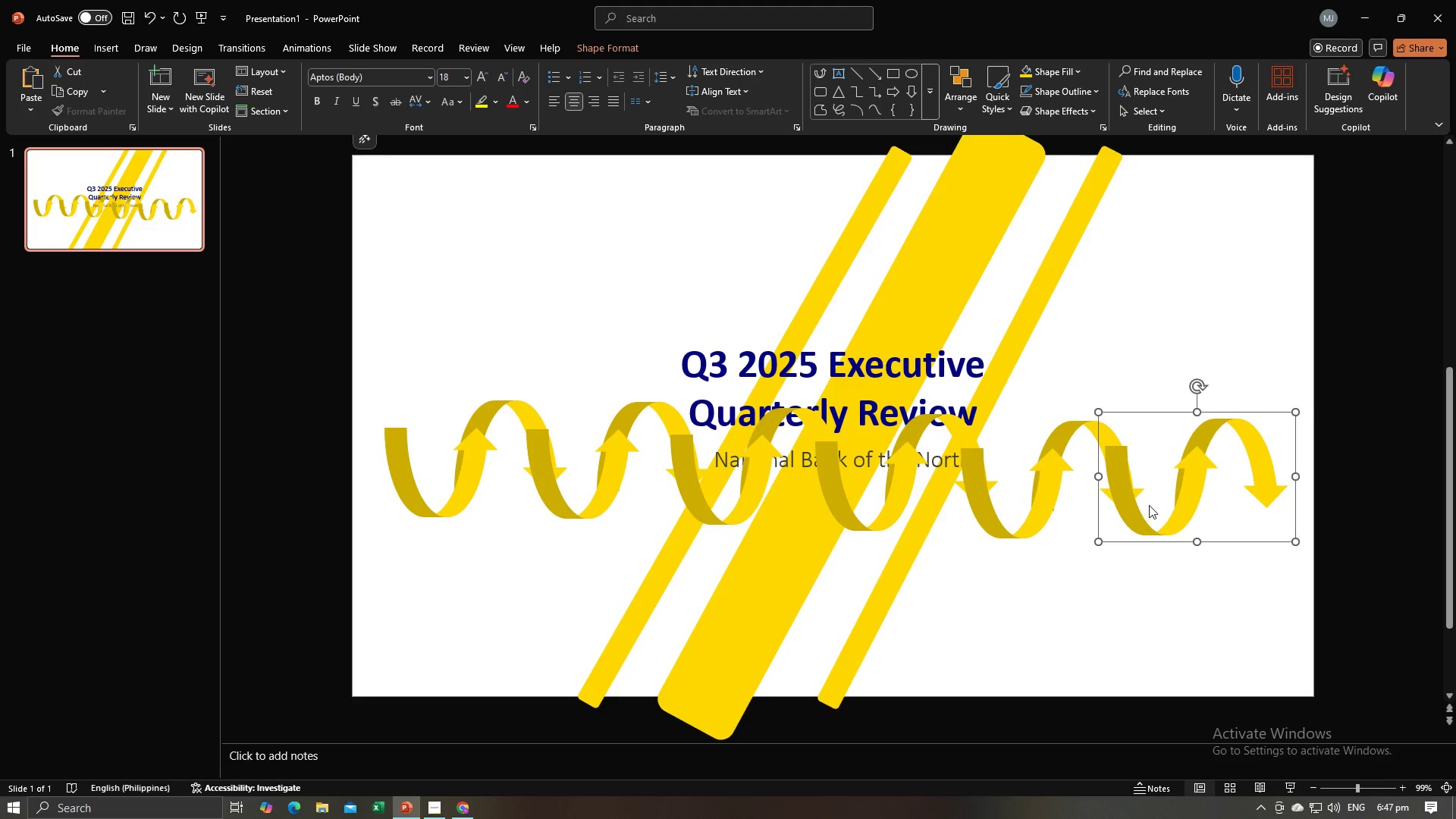 
hold_key(key=ShiftLeft, duration=1.53)
left_click([1031, 505])
 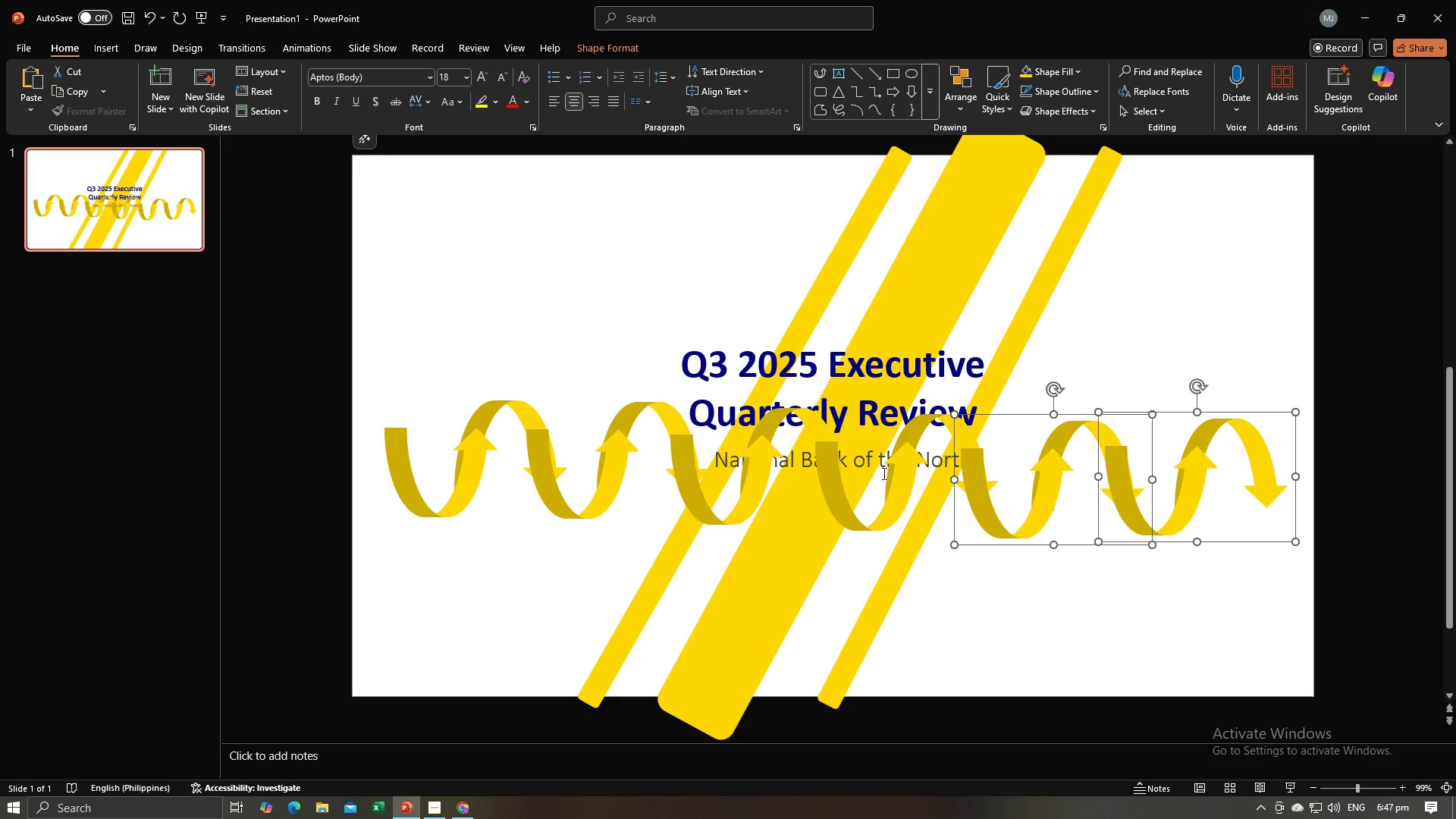 
hold_key(key=ShiftLeft, duration=1.52)
left_click([891, 498])
 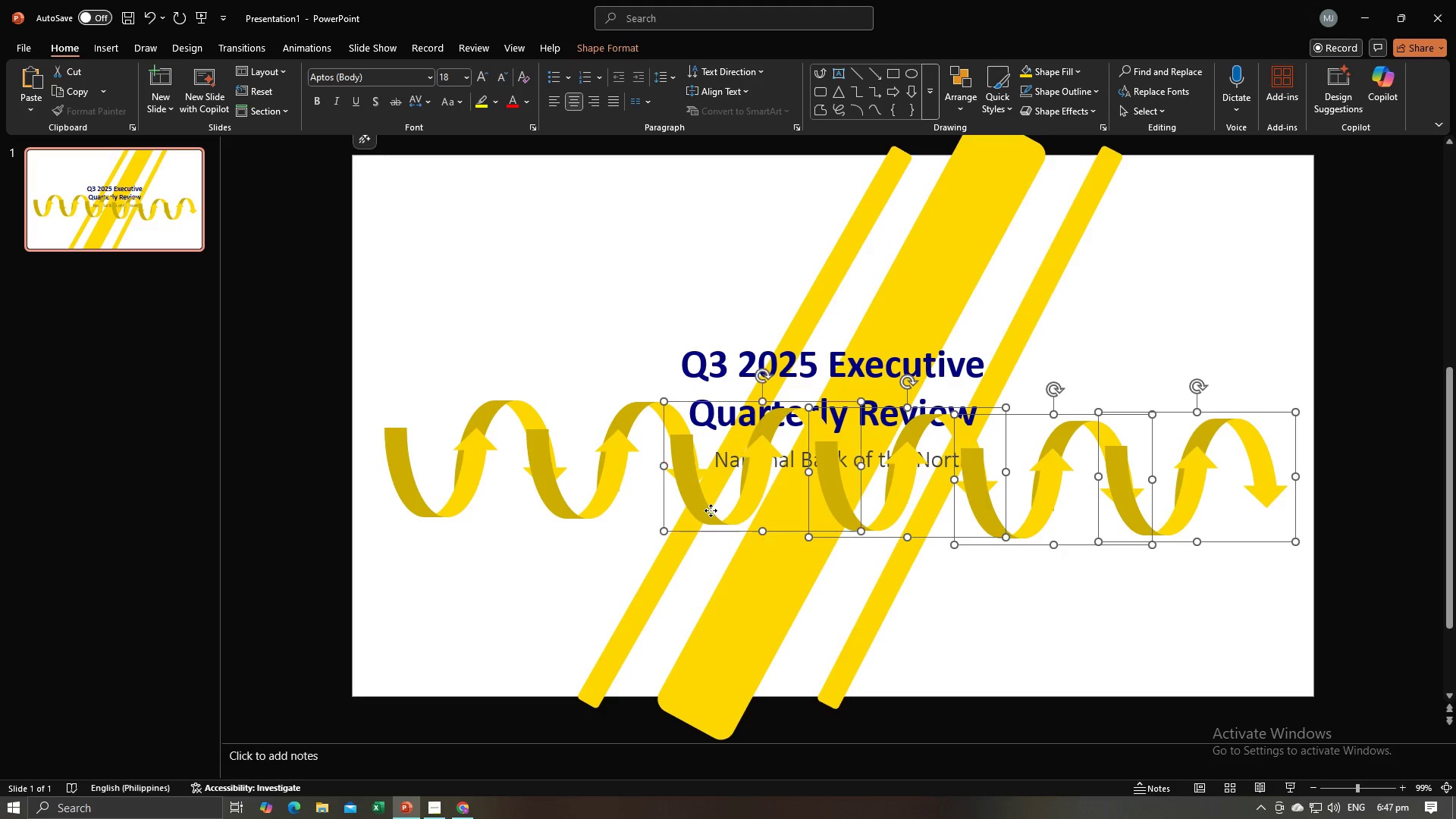 
hold_key(key=ShiftLeft, duration=1.52)
left_click([603, 480])
 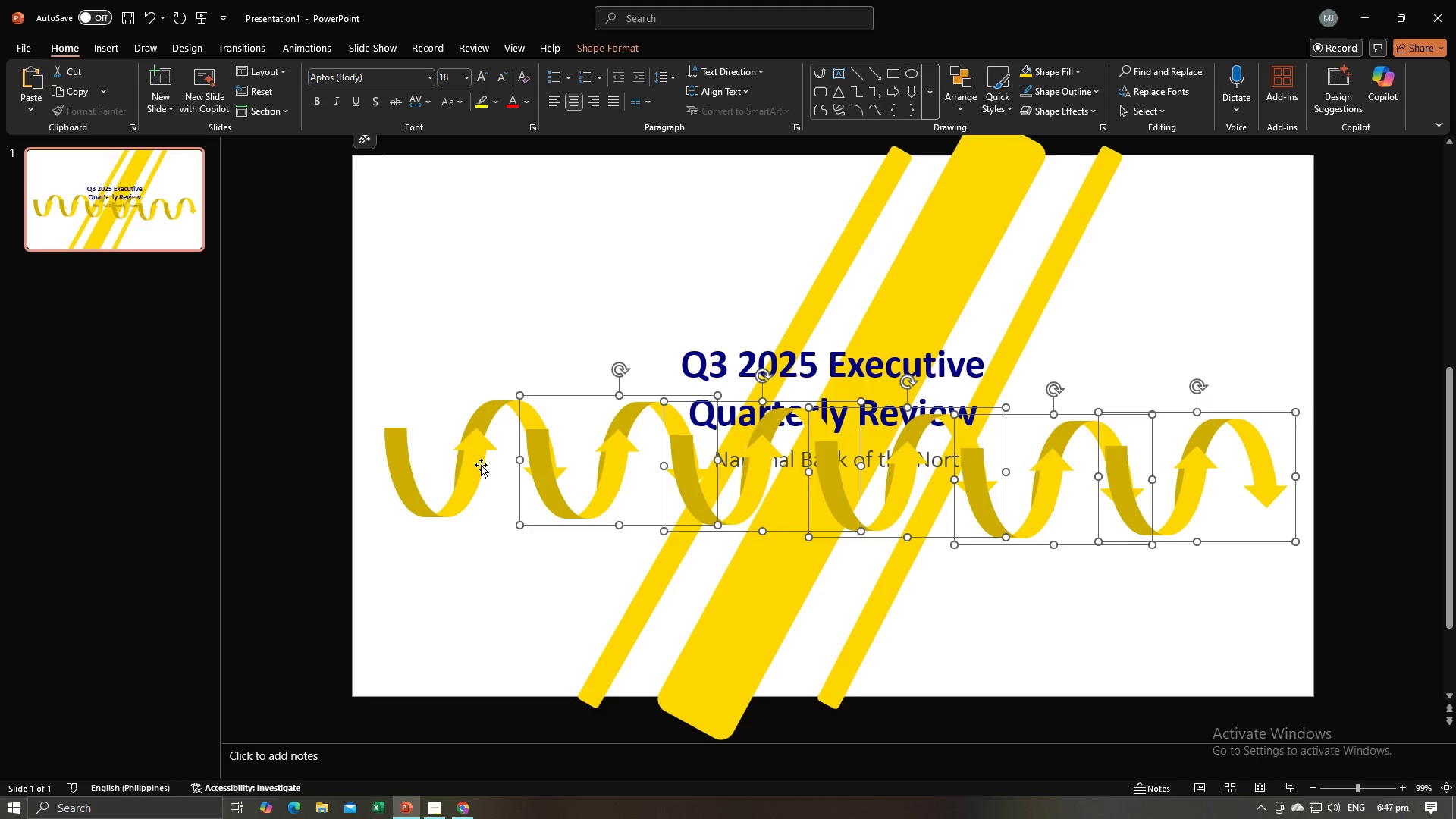 
hold_key(key=ShiftLeft, duration=0.72)
left_click([478, 469])
 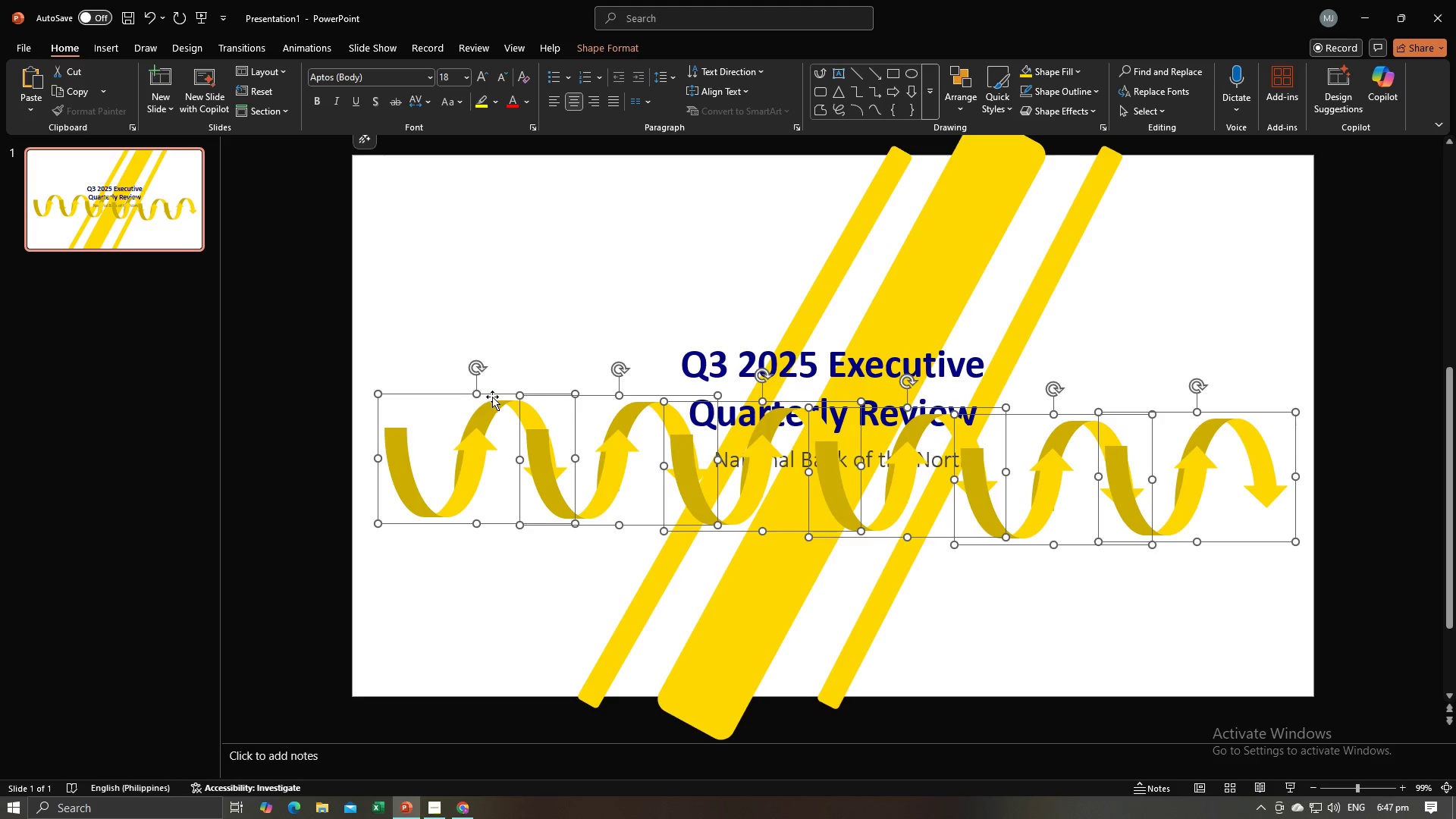 
right_click([492, 397])
 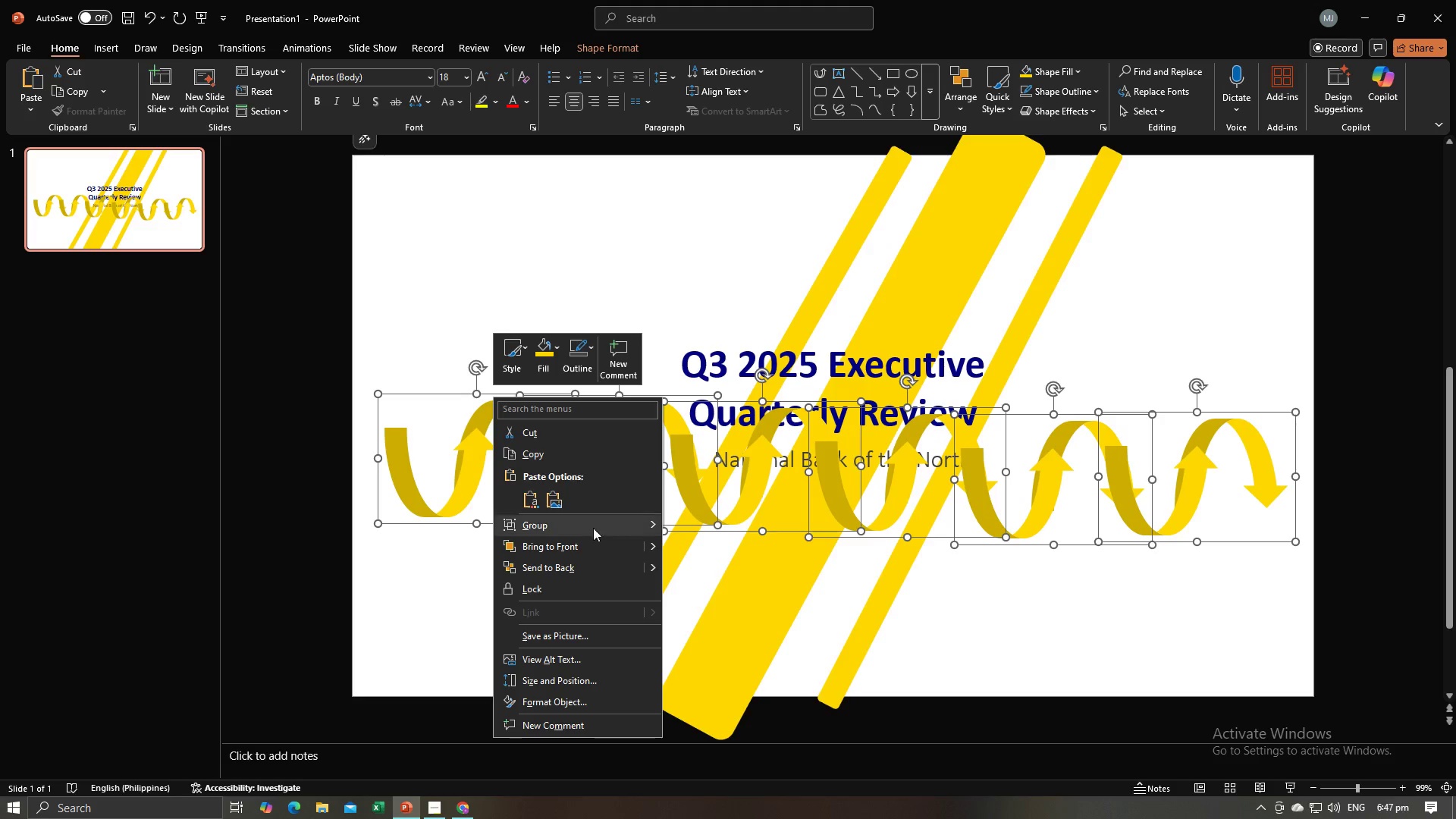 
left_click([593, 528])
 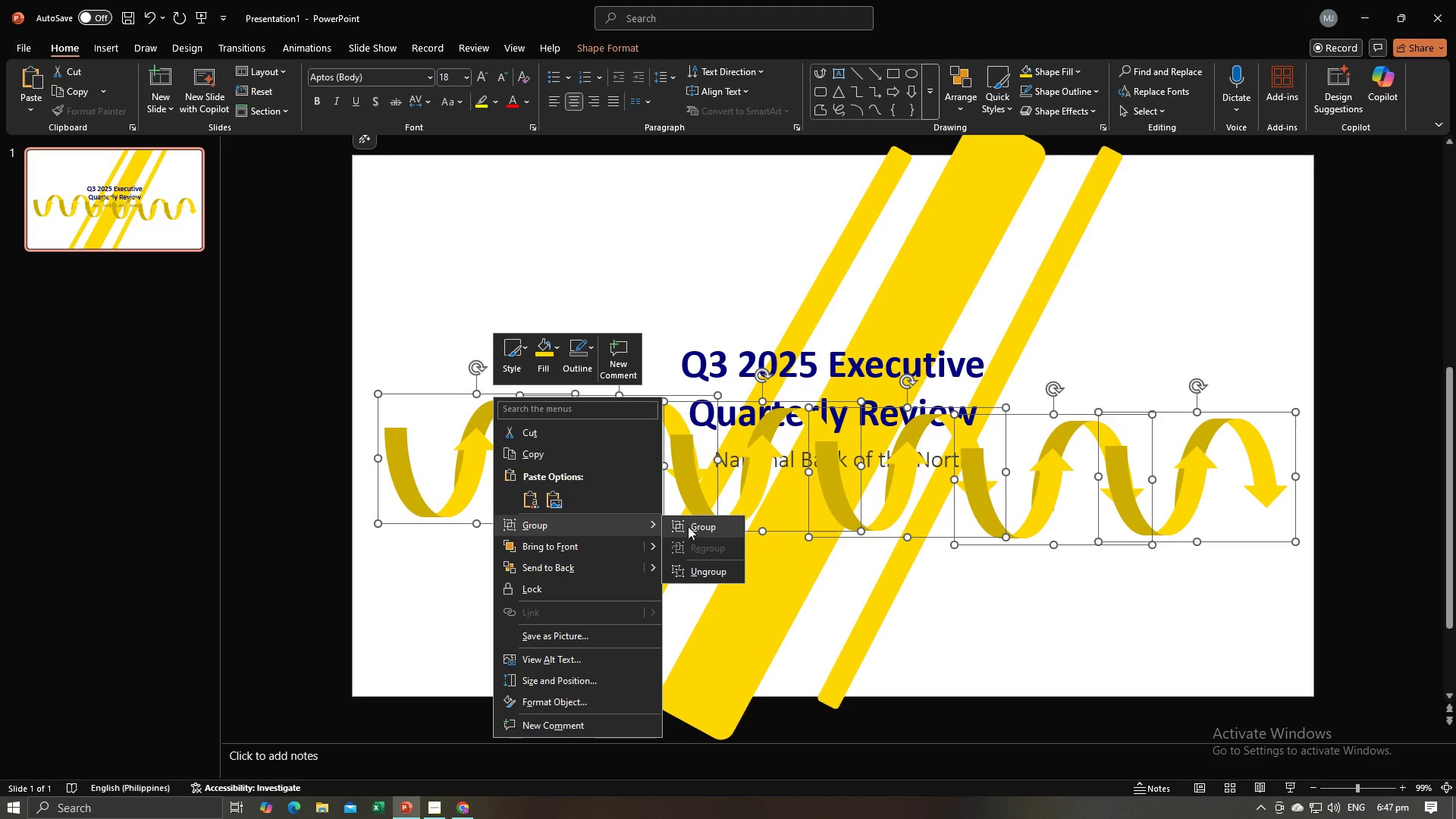 
left_click([689, 526])
 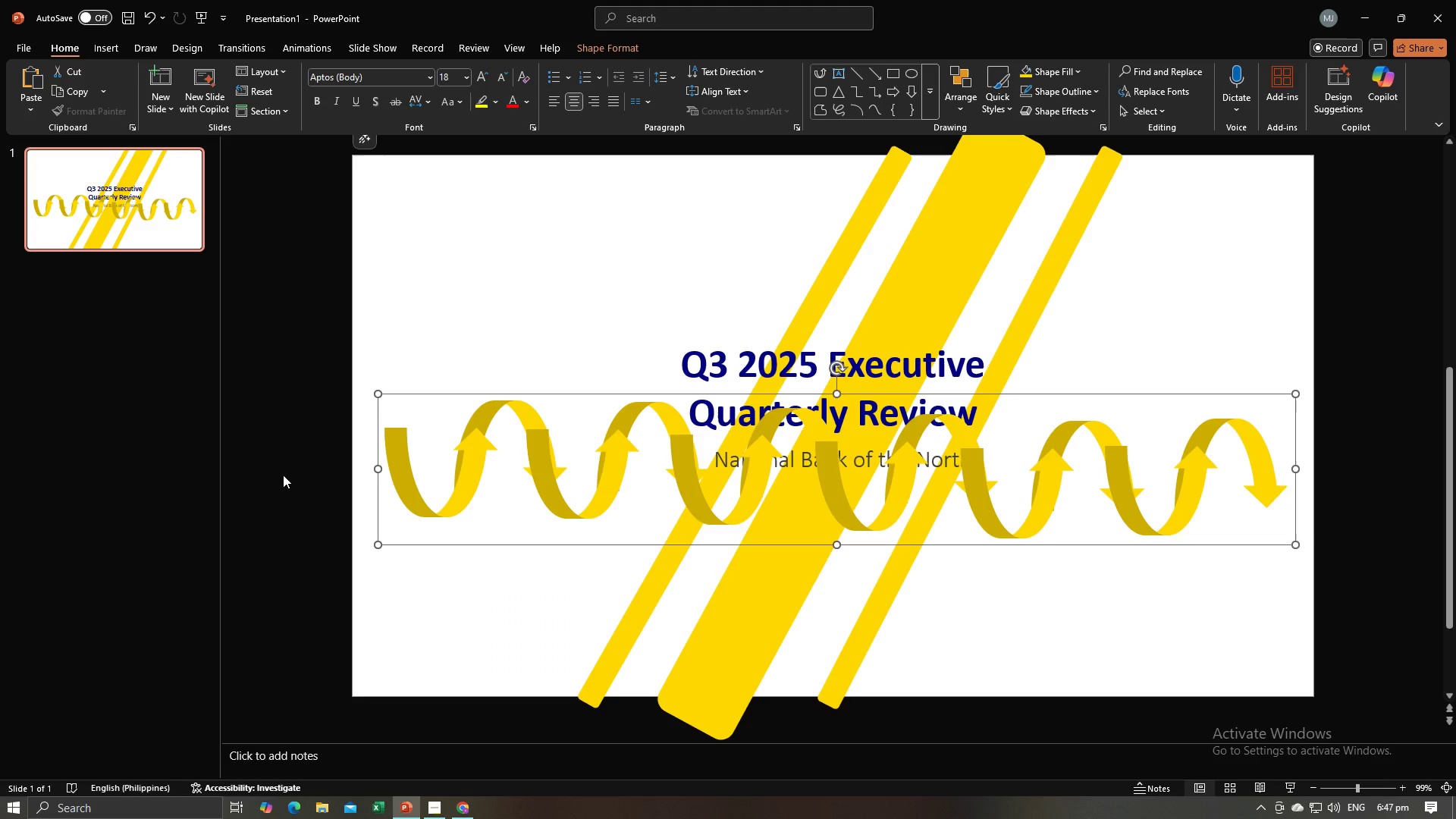 
left_click([283, 475])
 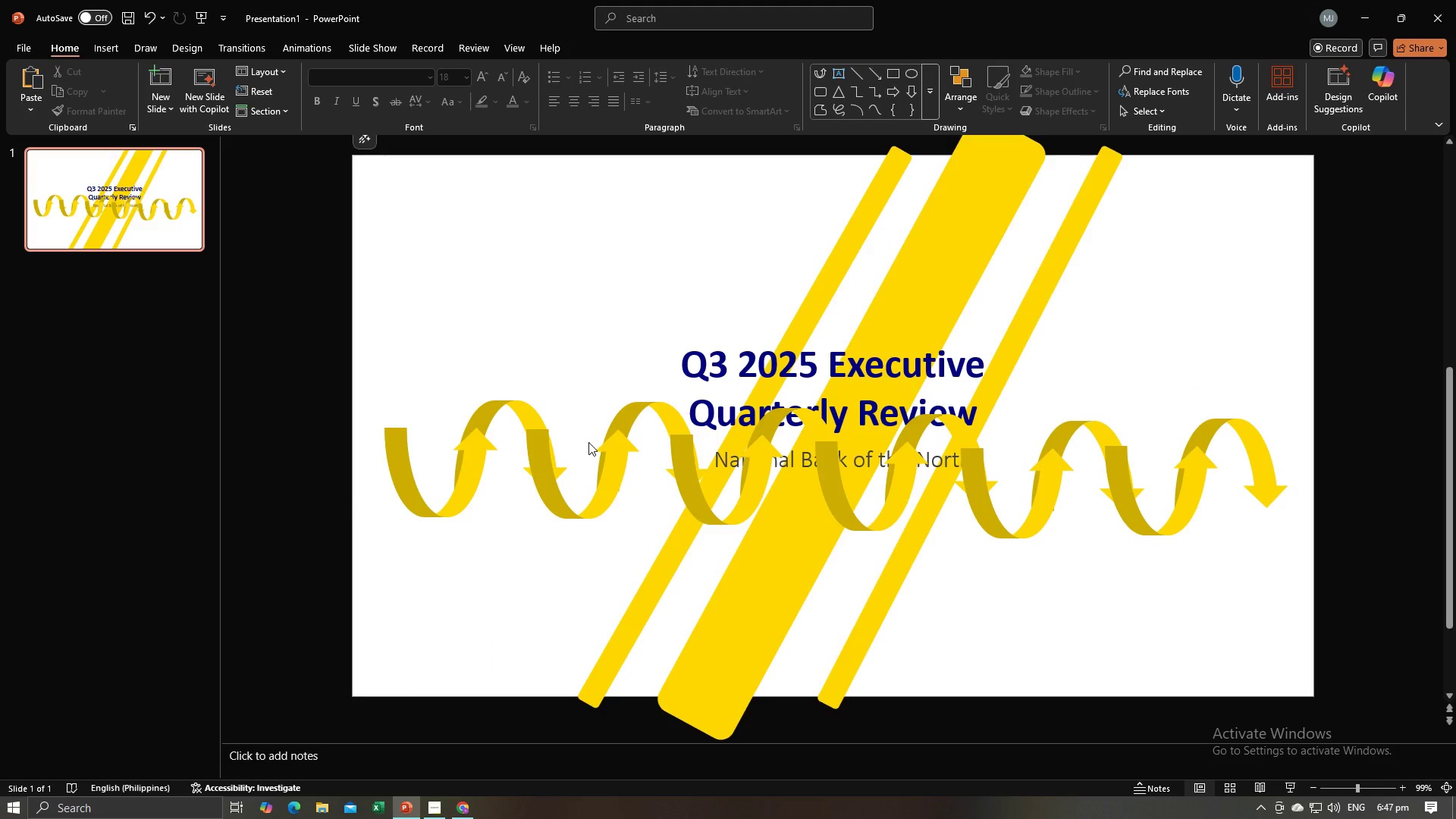 
left_click([588, 442])
 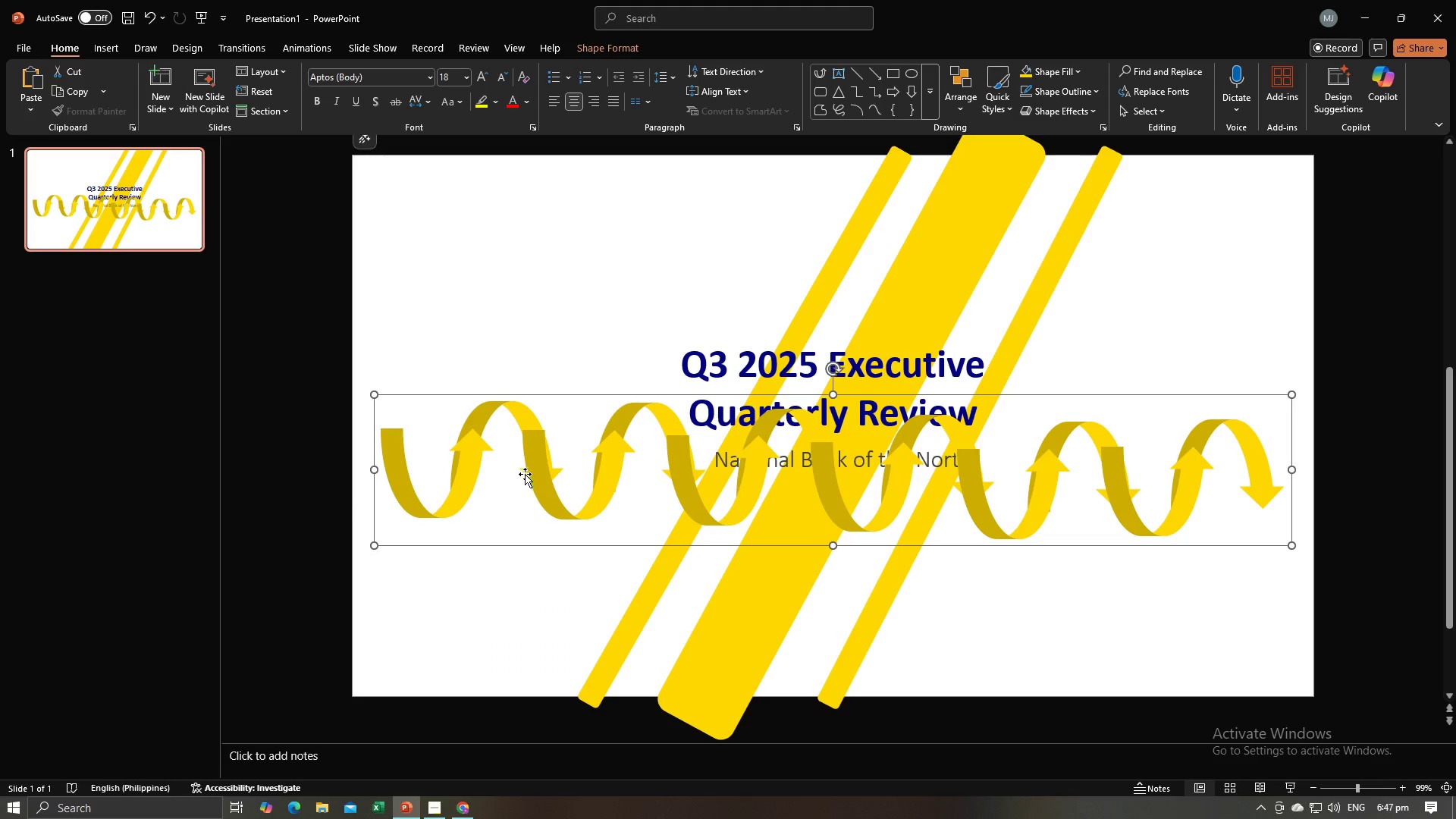 
left_click_drag(start_coordinate=[529, 474], to_coordinate=[546, 474])
 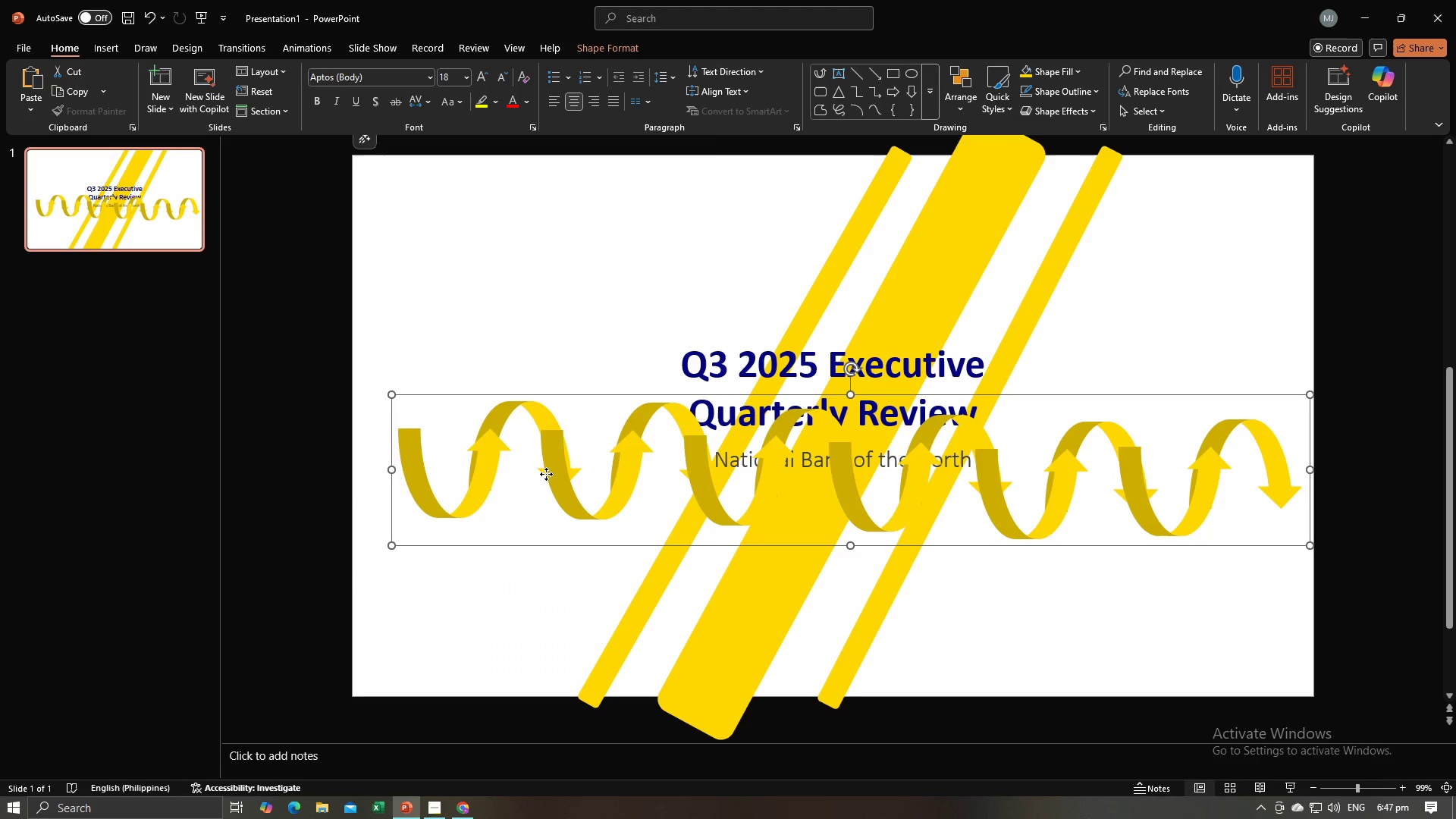 
right_click([546, 474])
 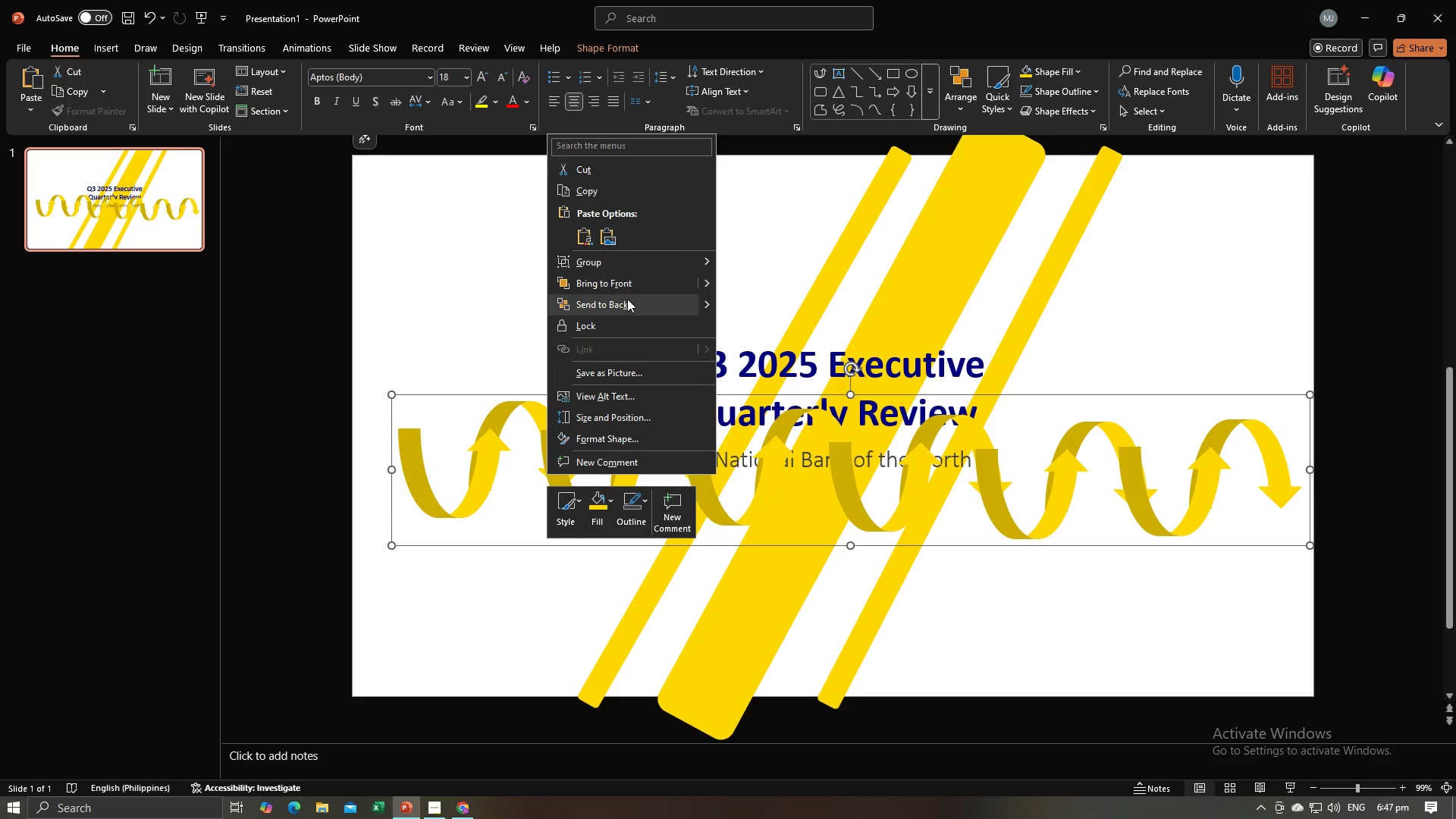 
left_click([627, 299])
 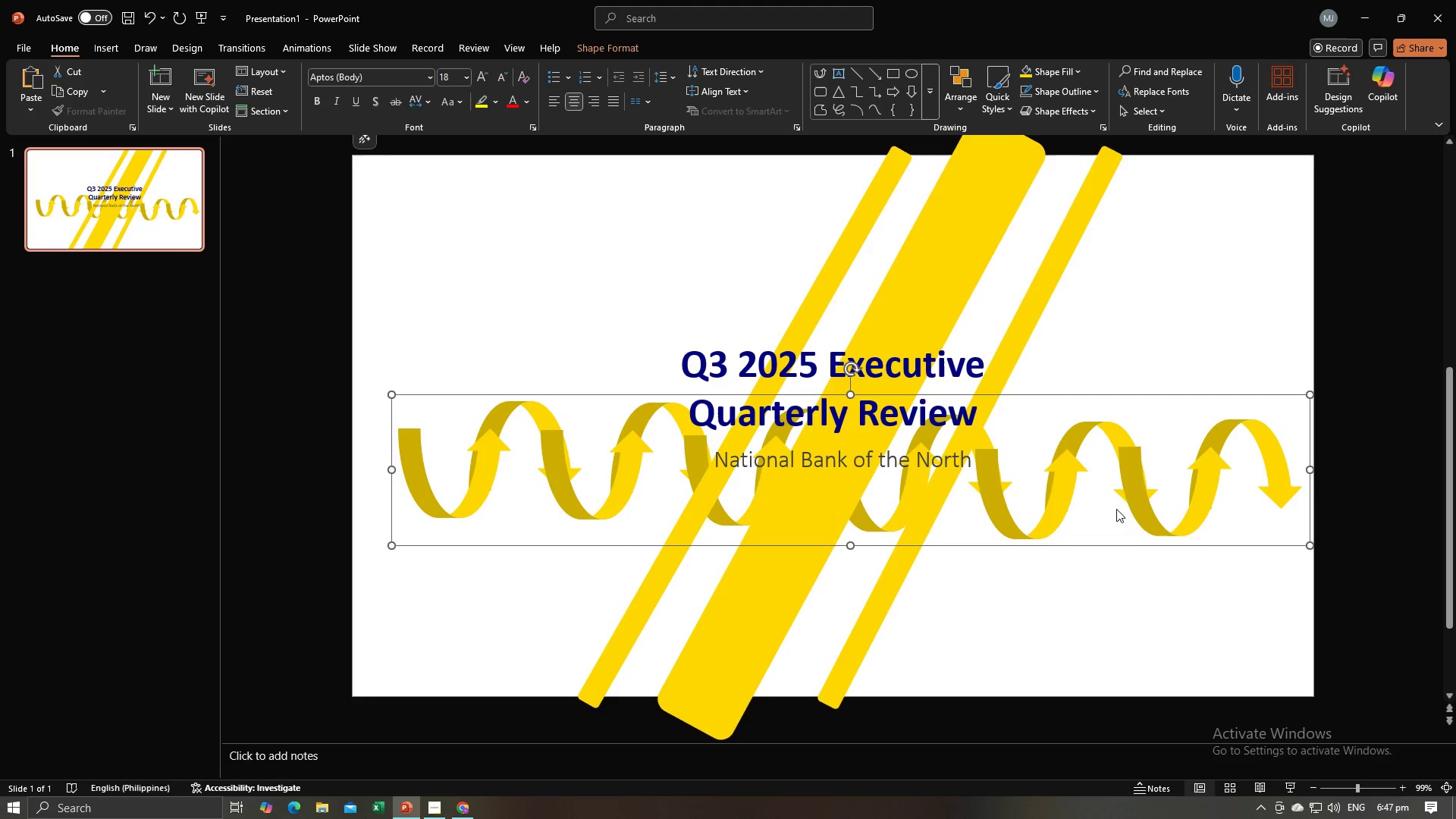 
left_click([1068, 595])
 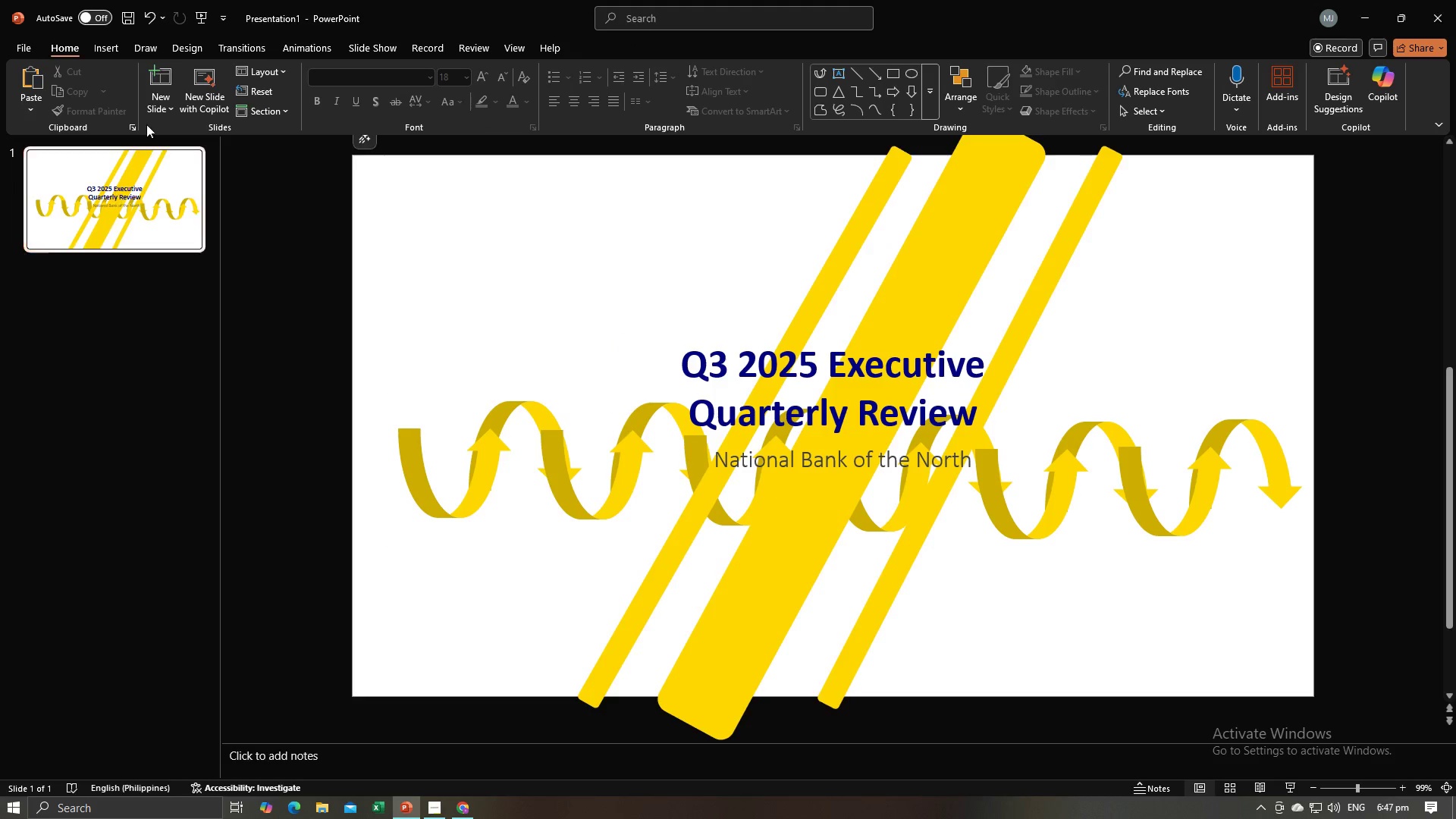 
wait(5.7)
 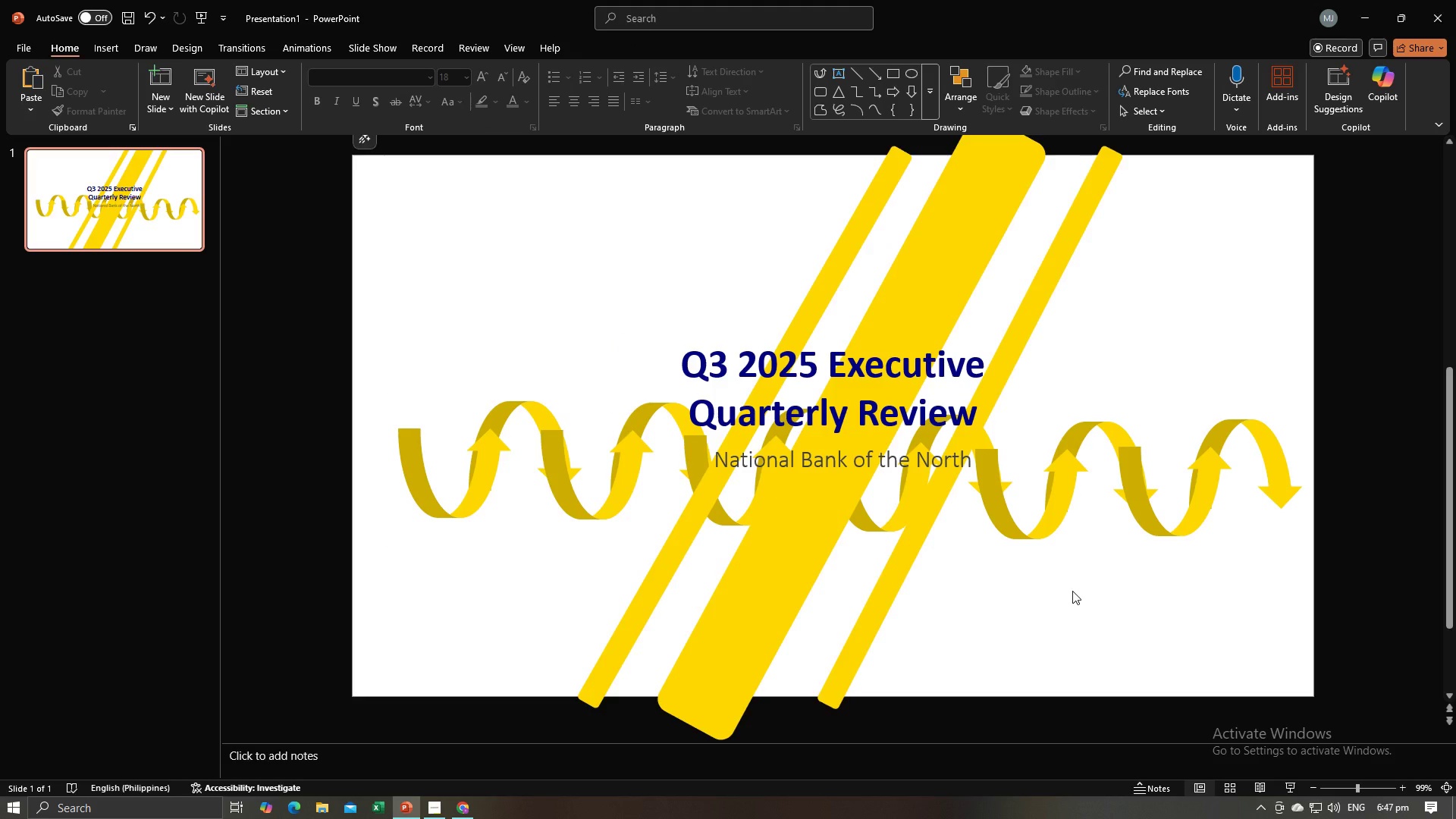 
double_click([632, 247])
 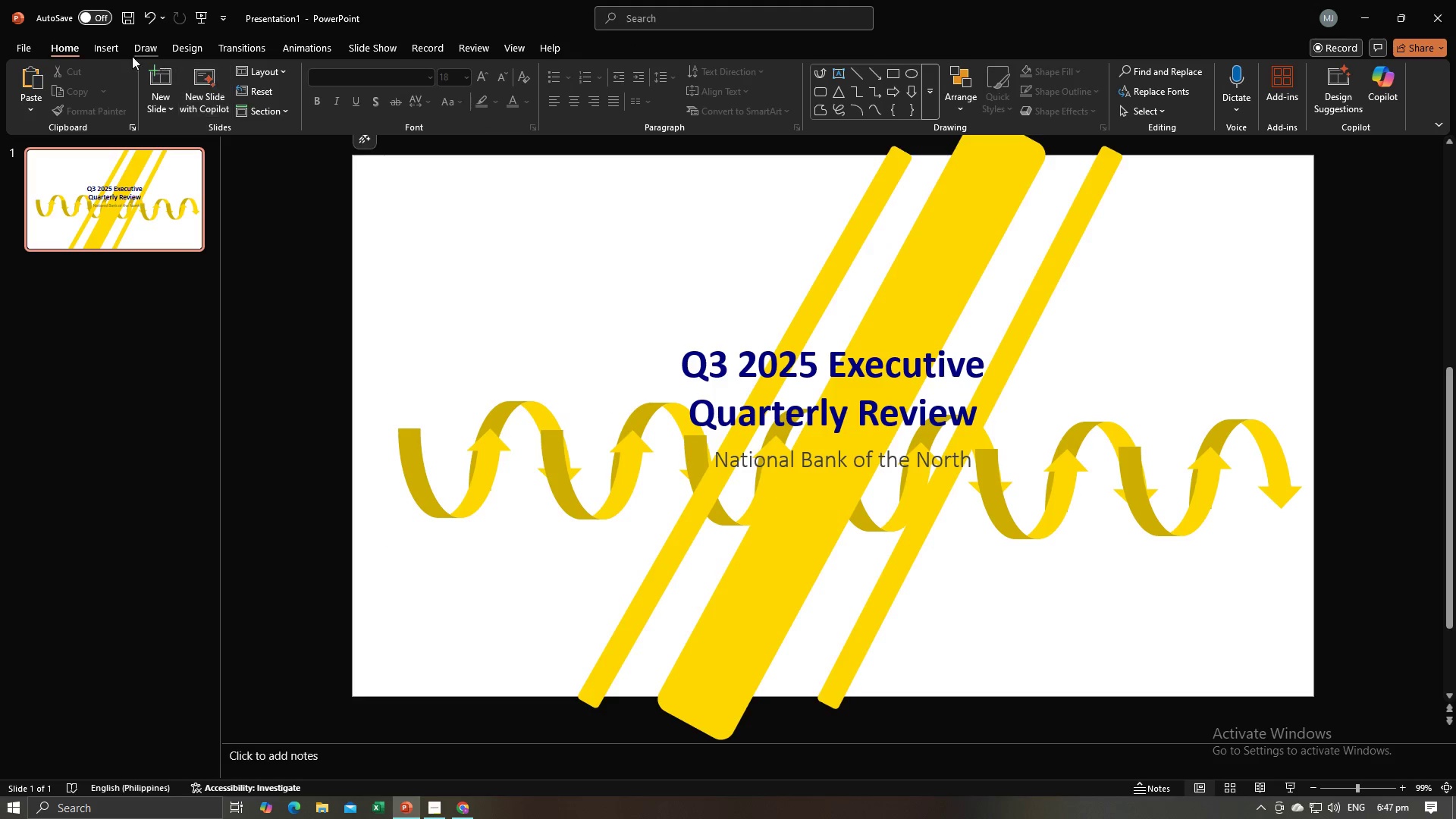 
left_click([121, 52])
 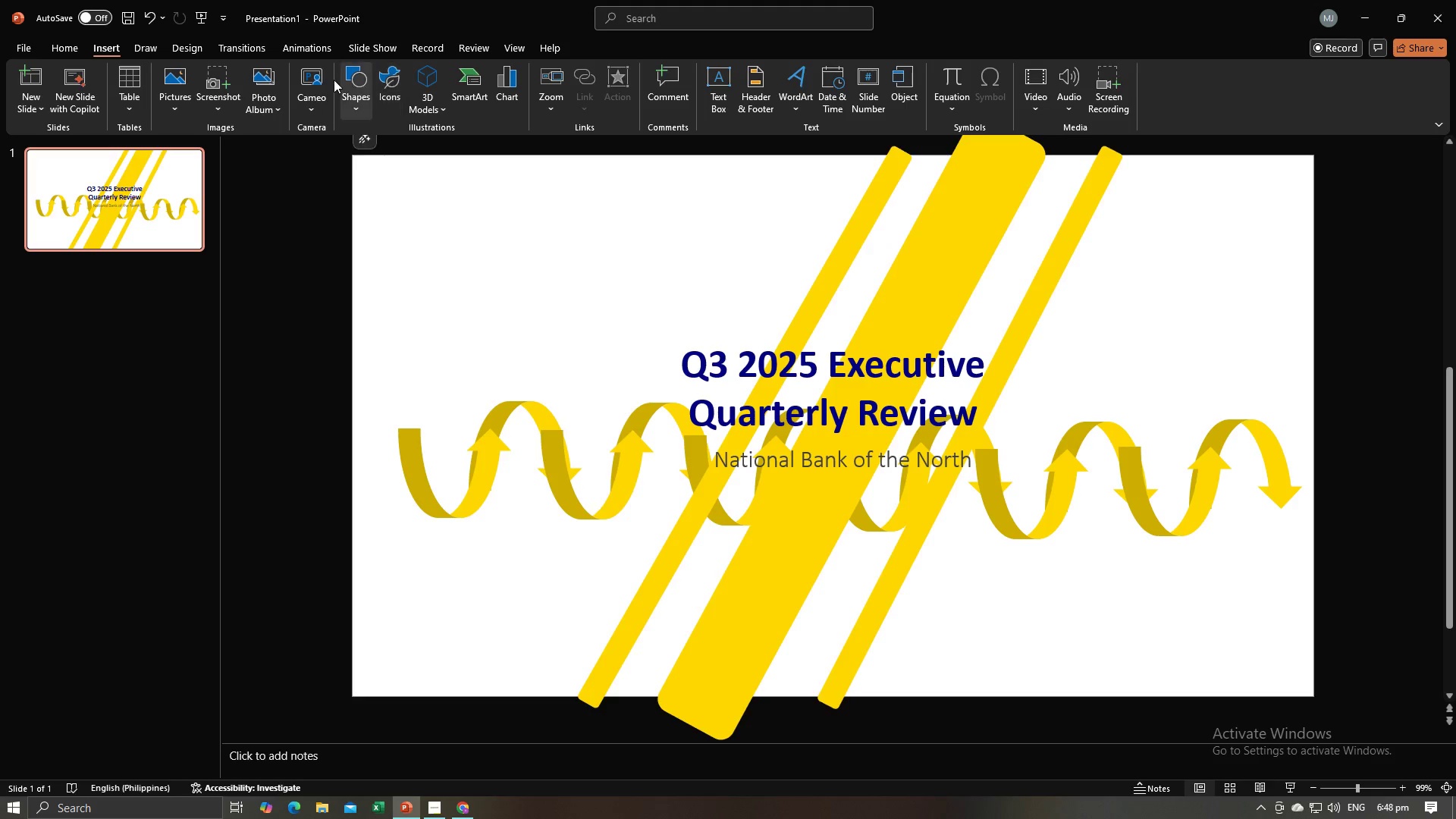 
left_click([345, 80])
 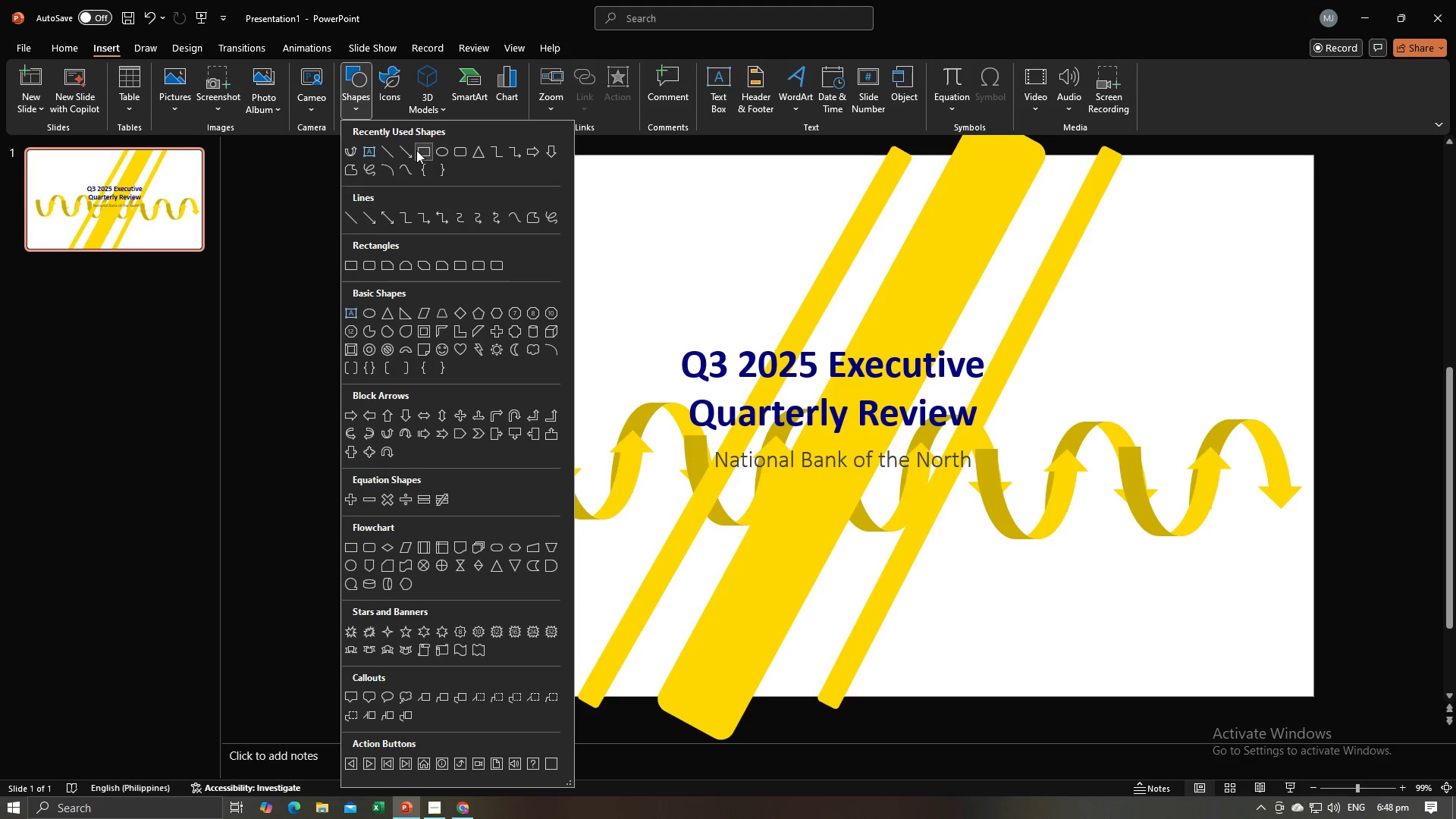 
left_click([416, 150])
 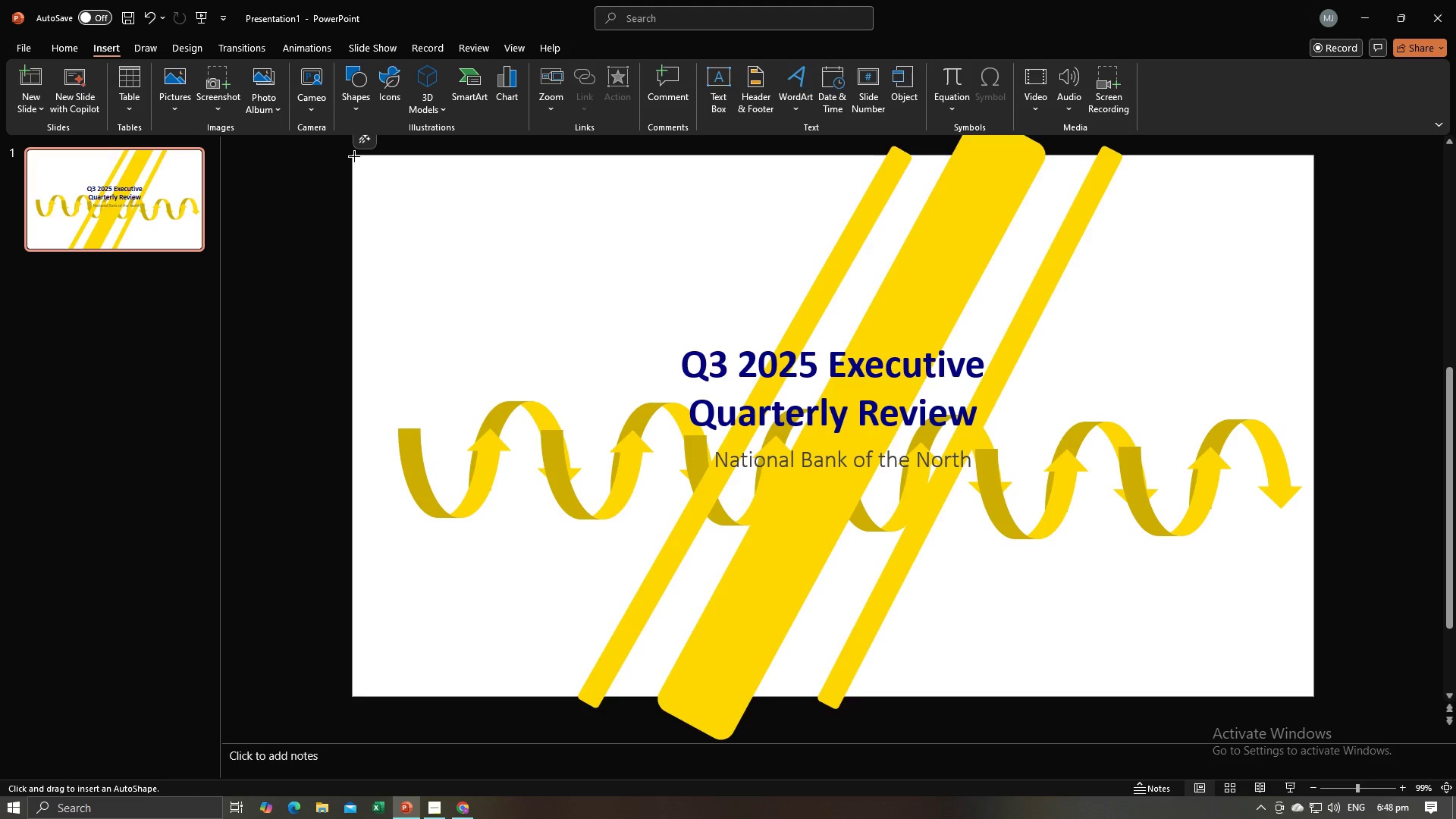 
left_click_drag(start_coordinate=[354, 156], to_coordinate=[1311, 692])
 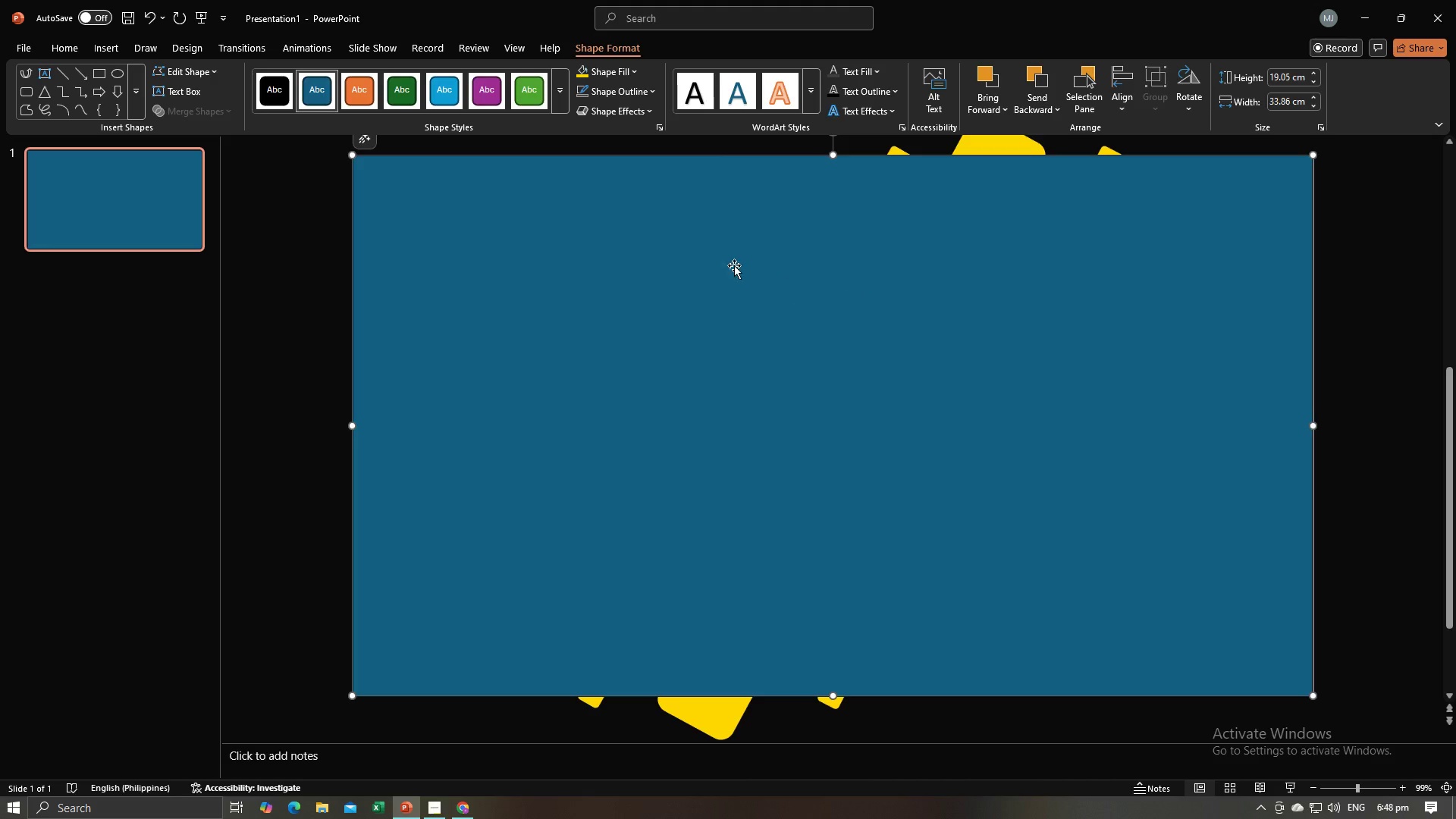 
mouse_move([628, 85])
 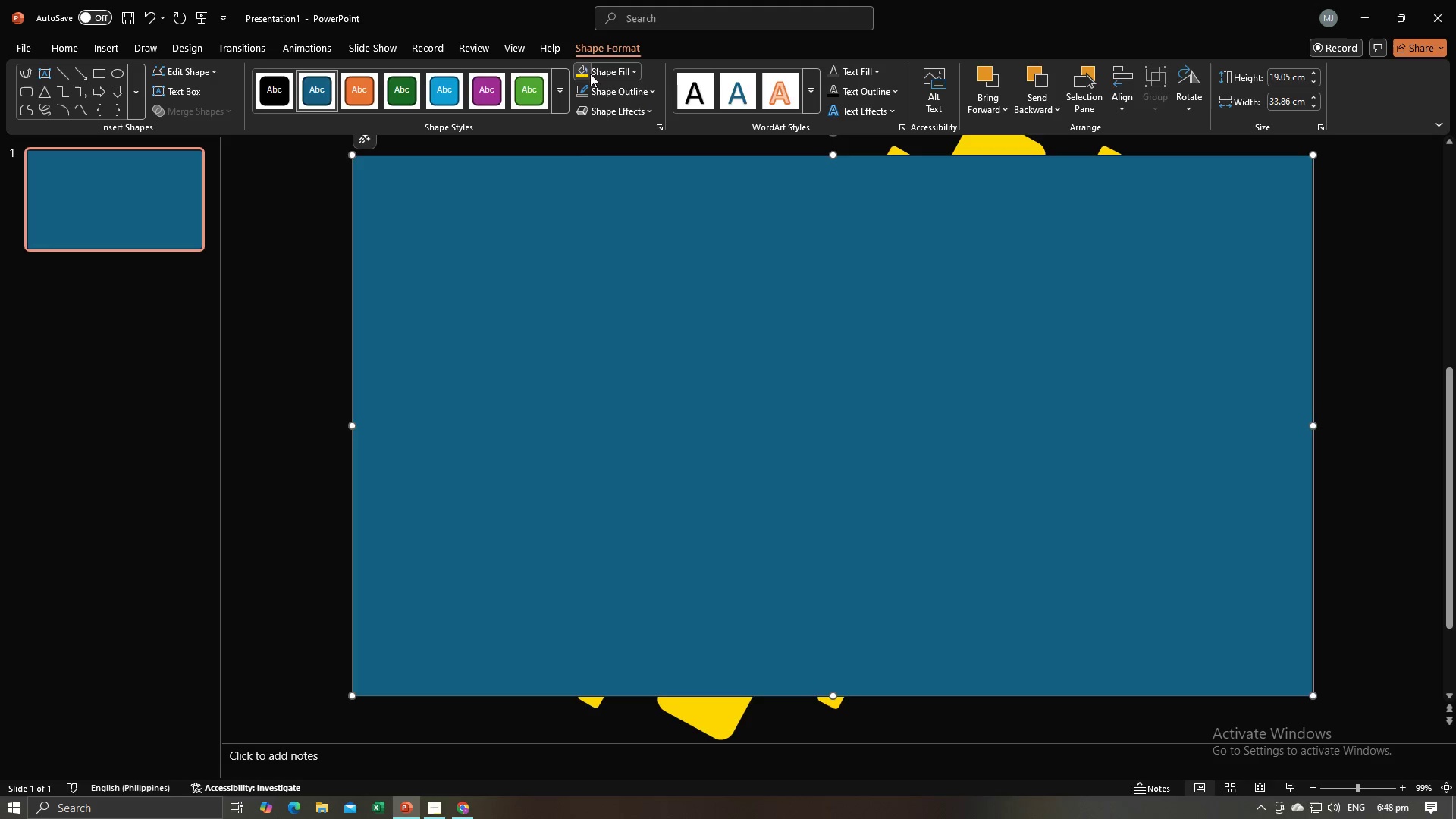 
left_click([601, 74])
 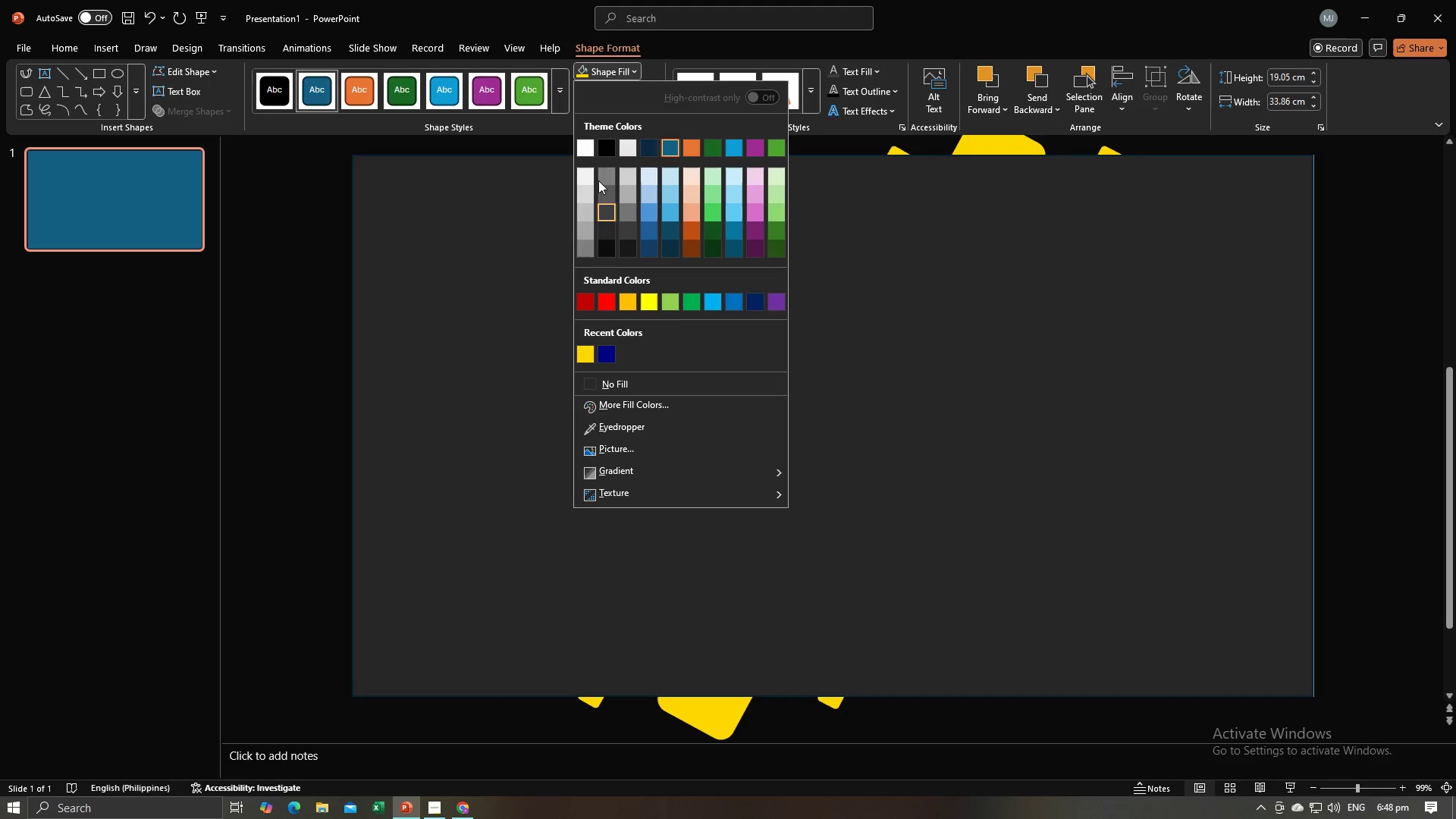 
wait(6.03)
 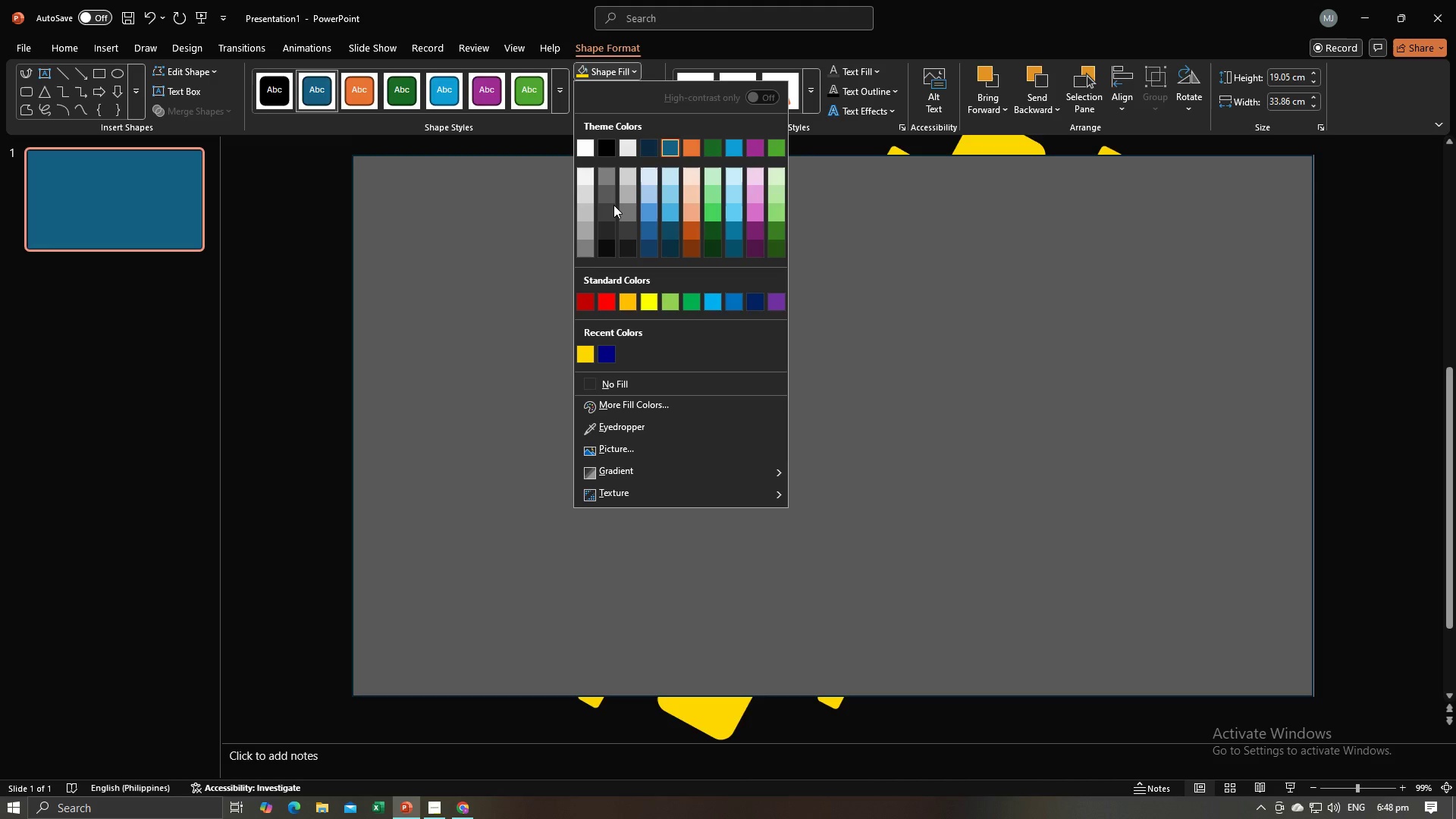 
left_click([604, 243])
 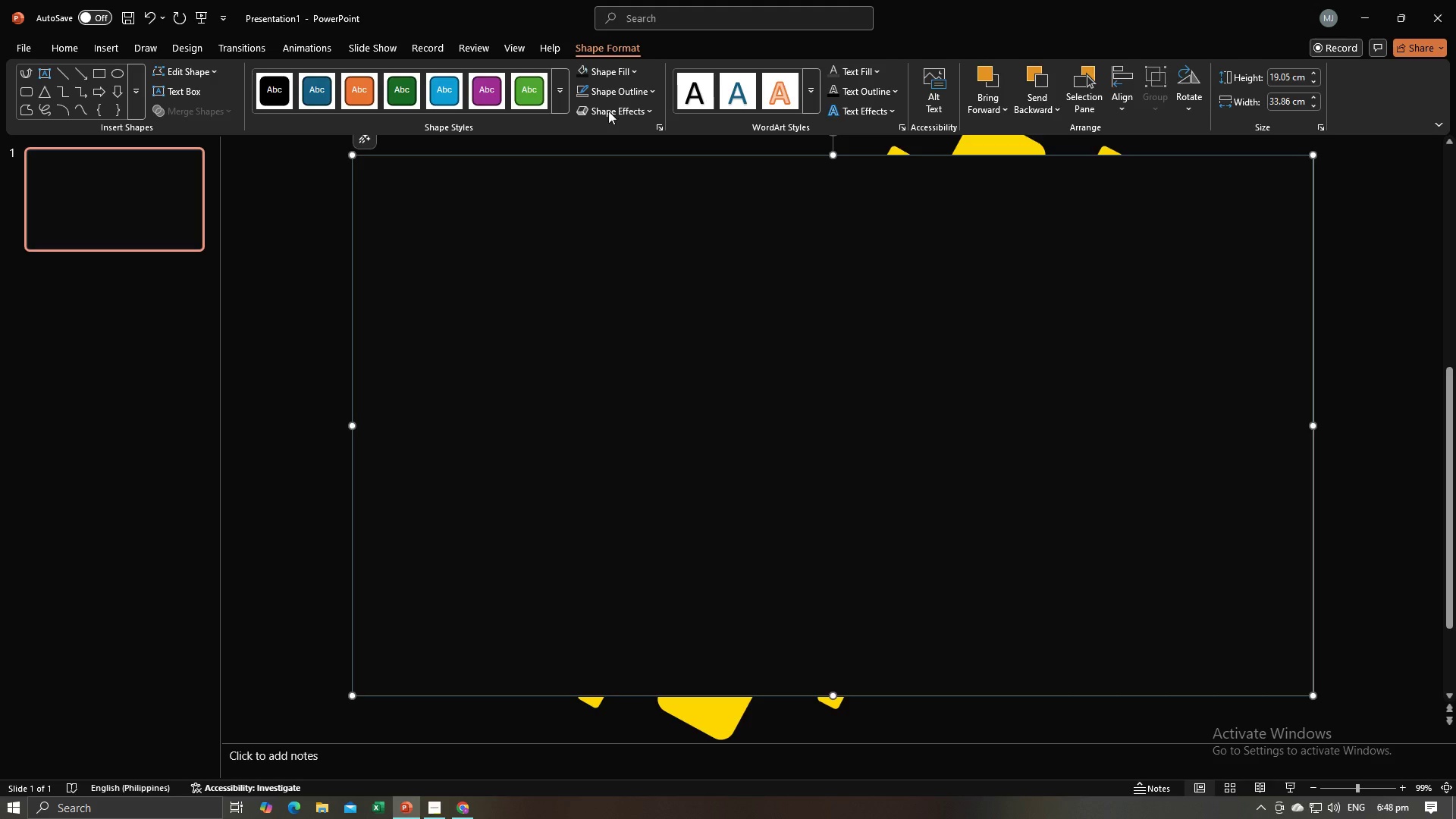 
left_click([562, 99])
 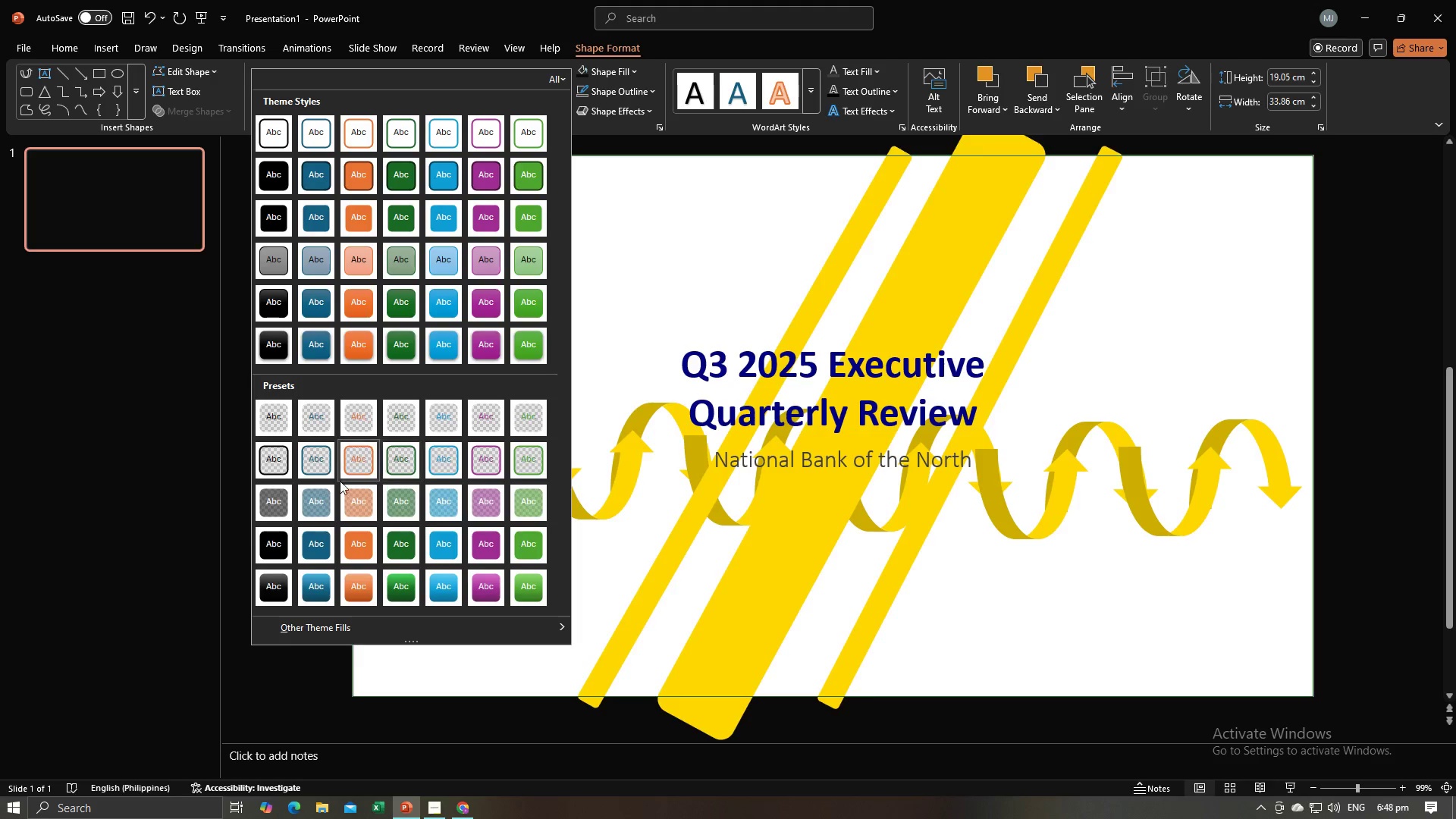 
wait(5.76)
 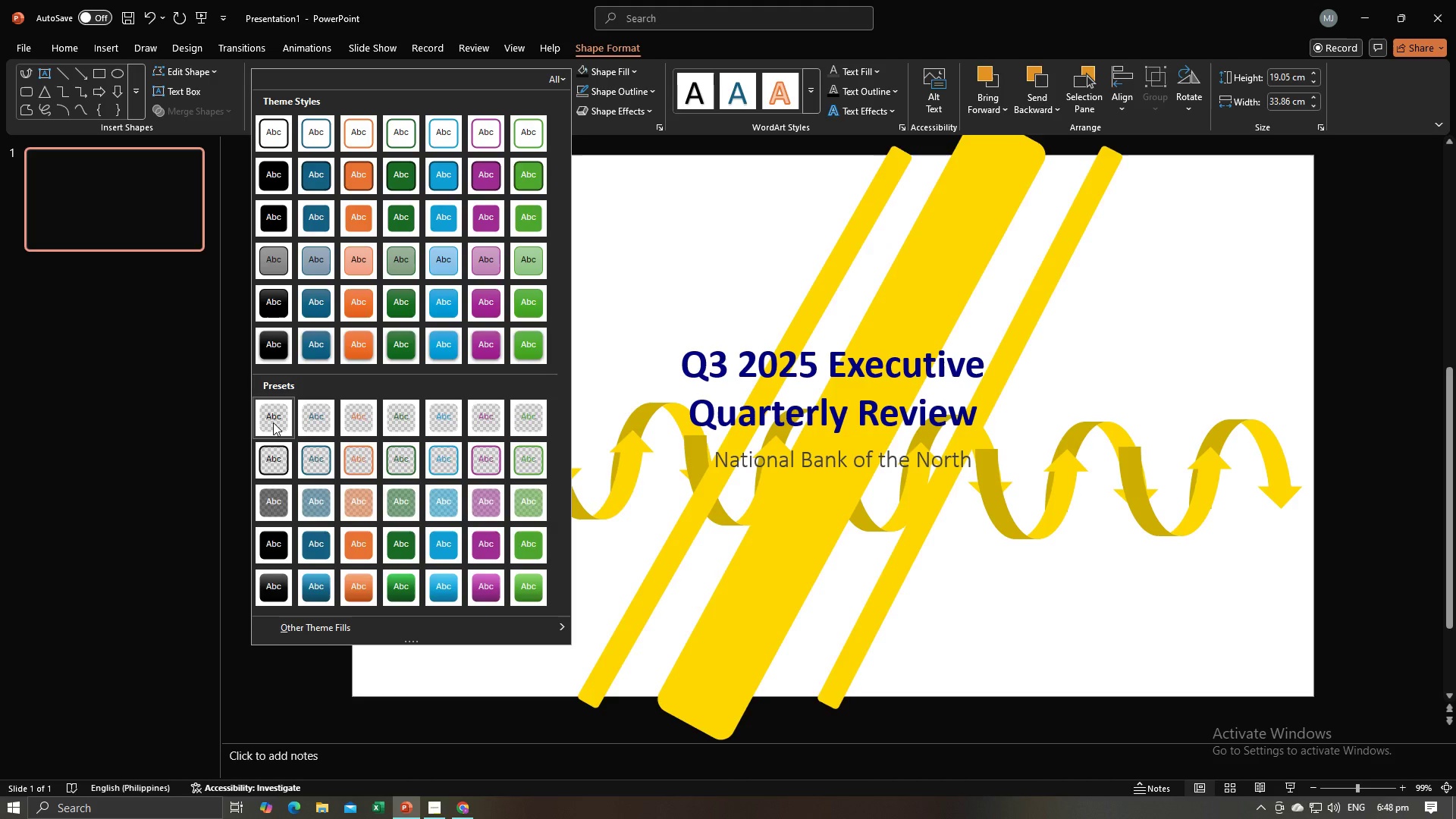 
left_click([758, 206])
 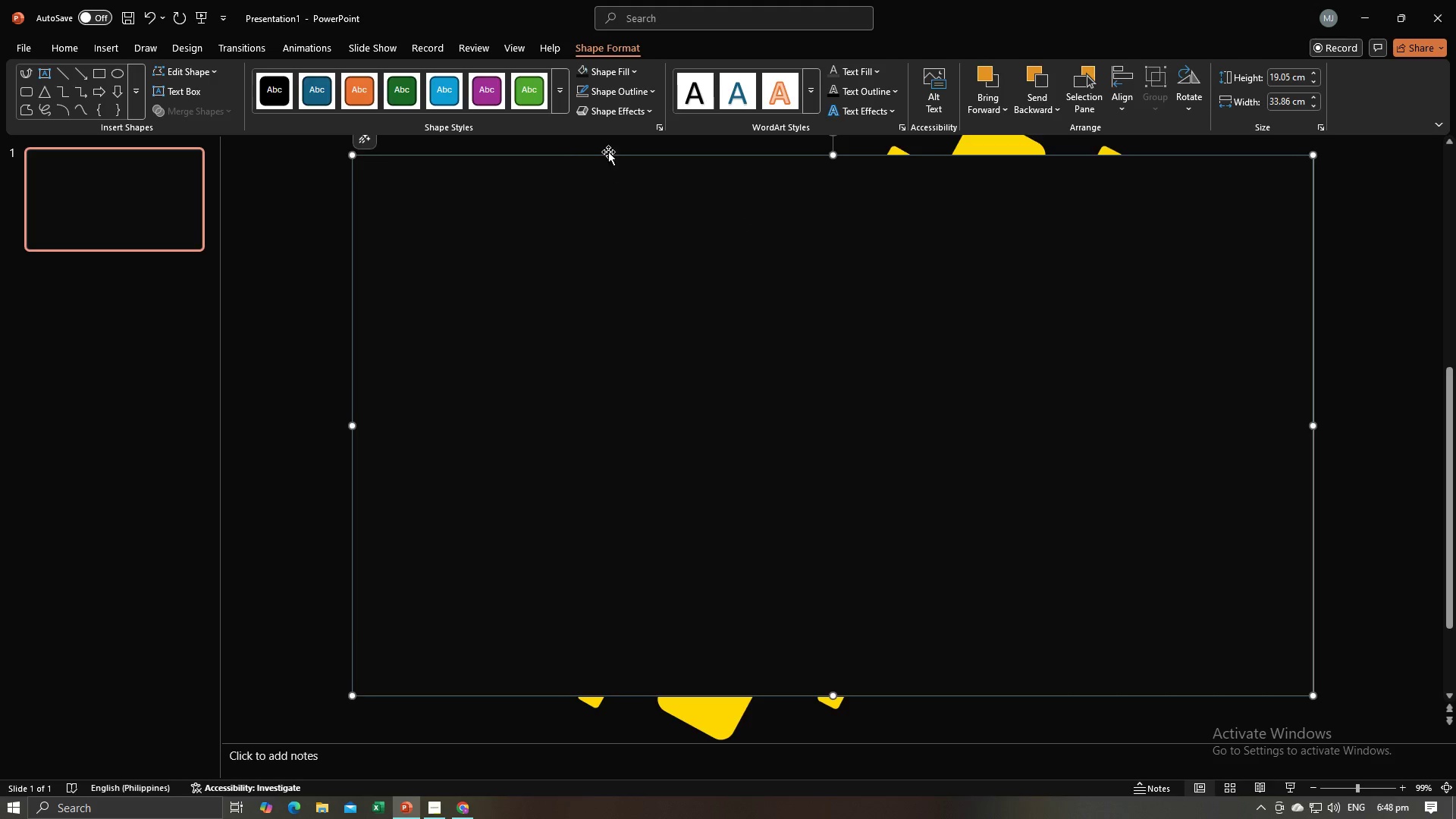 
mouse_move([635, 105])
 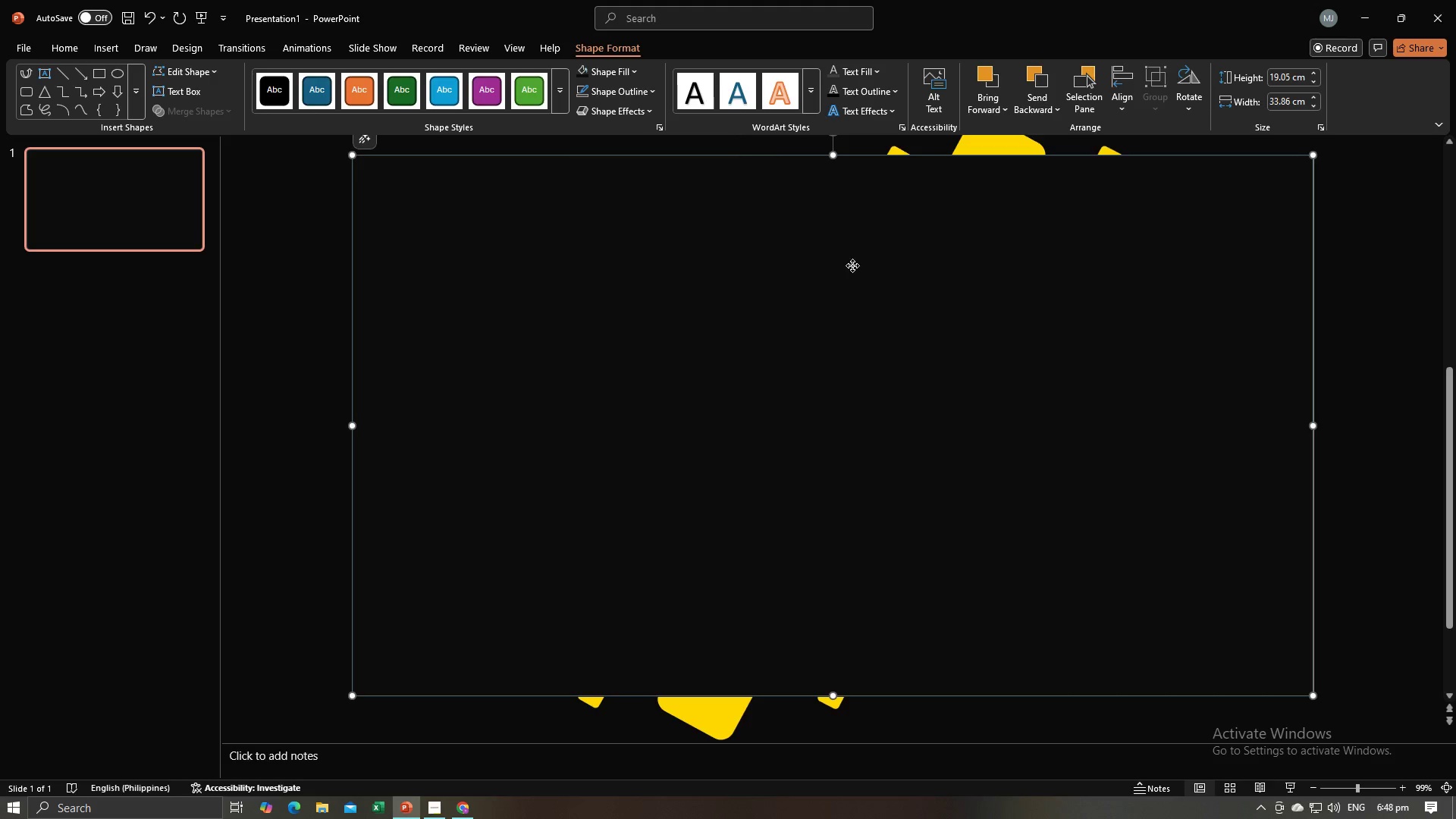 
double_click([852, 265])
 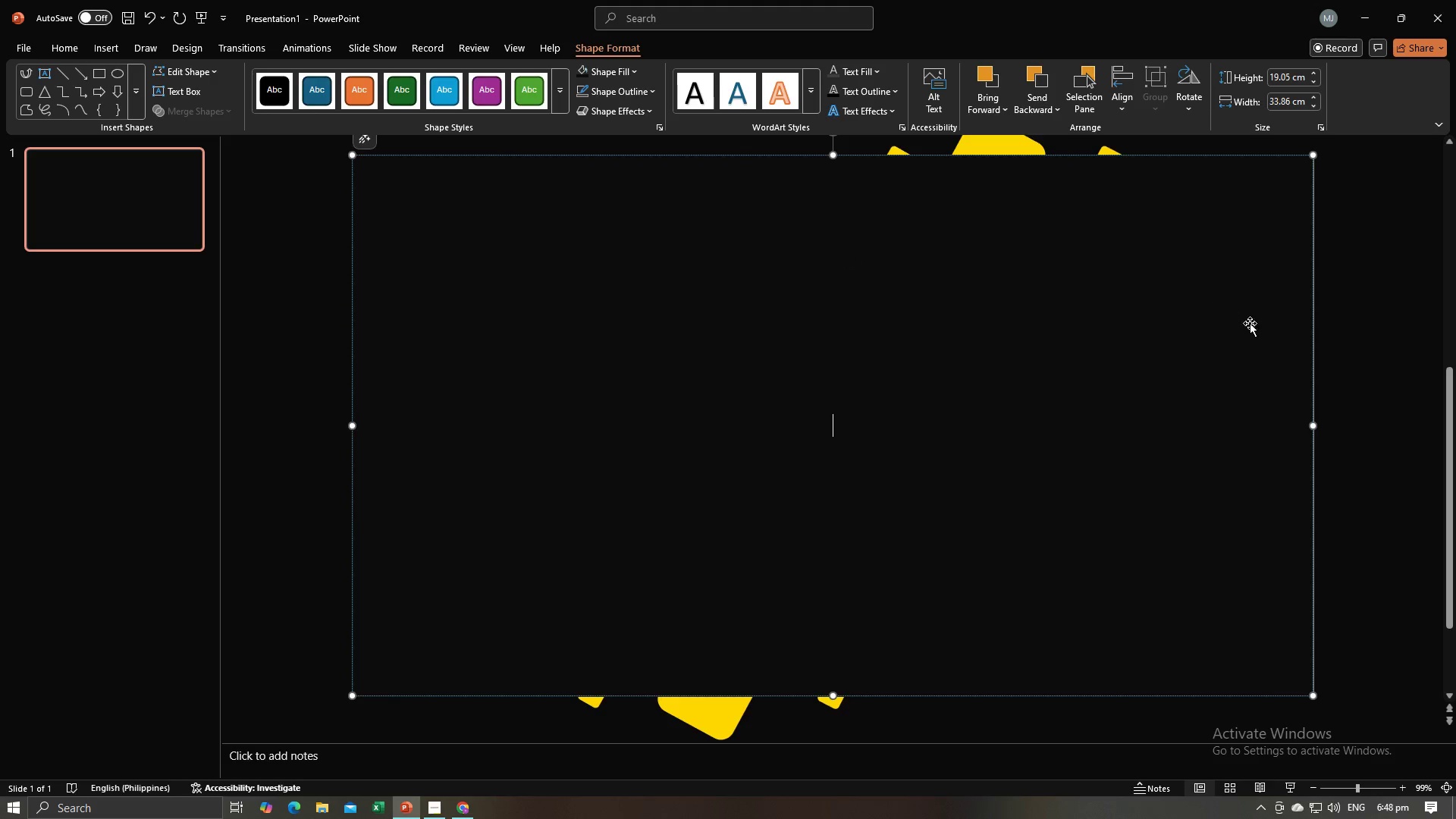 
left_click([1371, 344])
 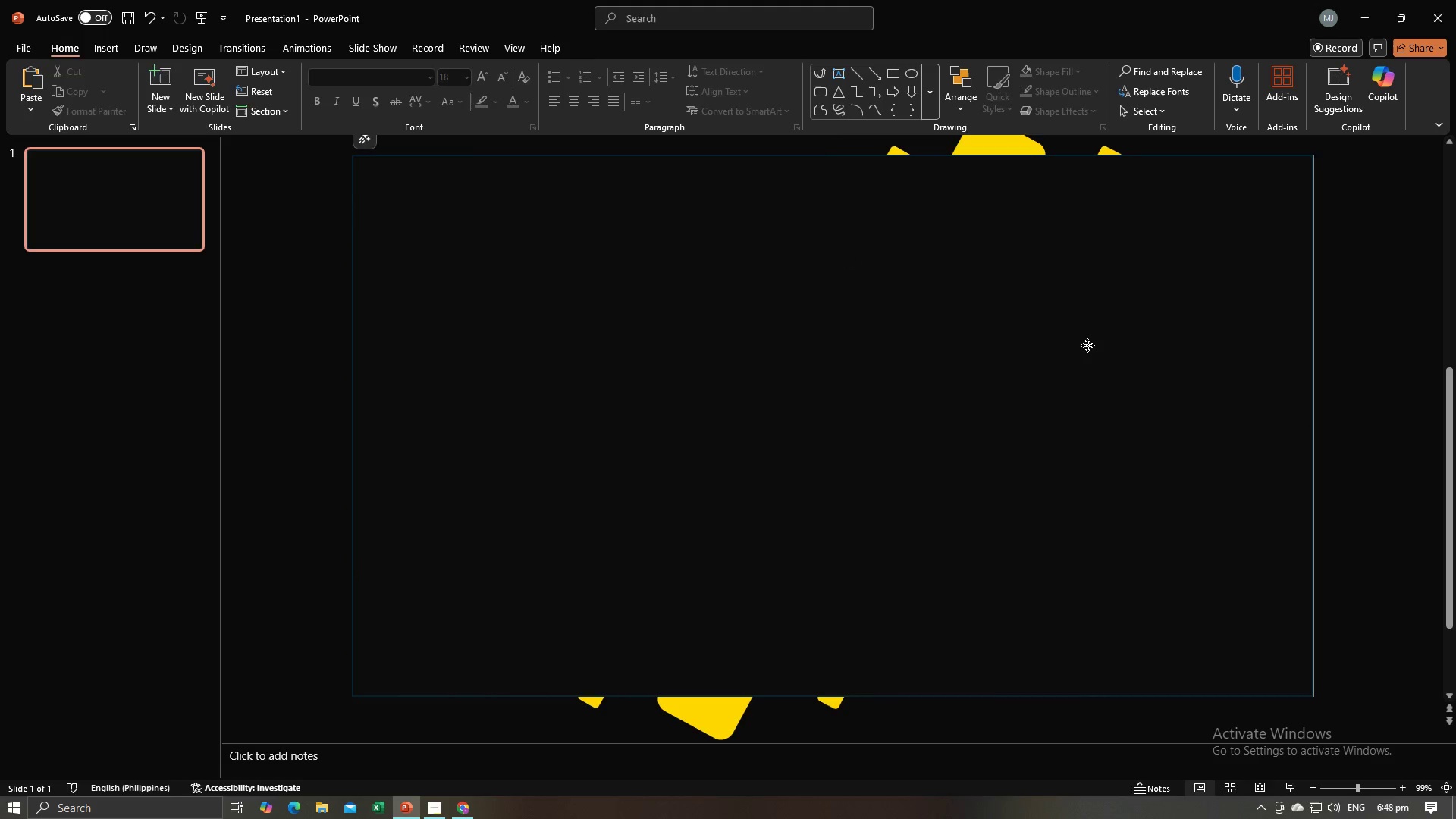 
right_click([1087, 345])
 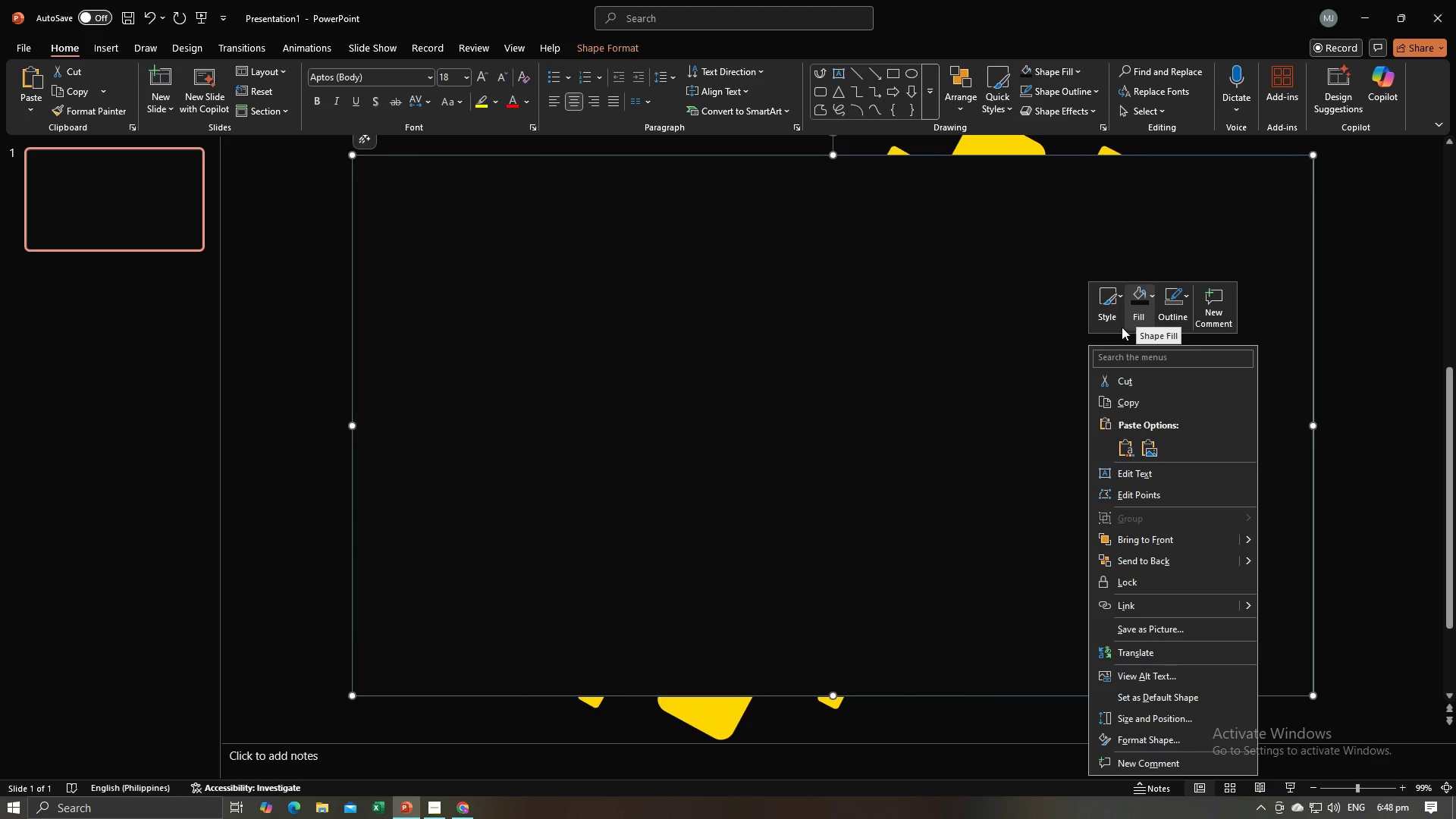 
left_click([1112, 323])
 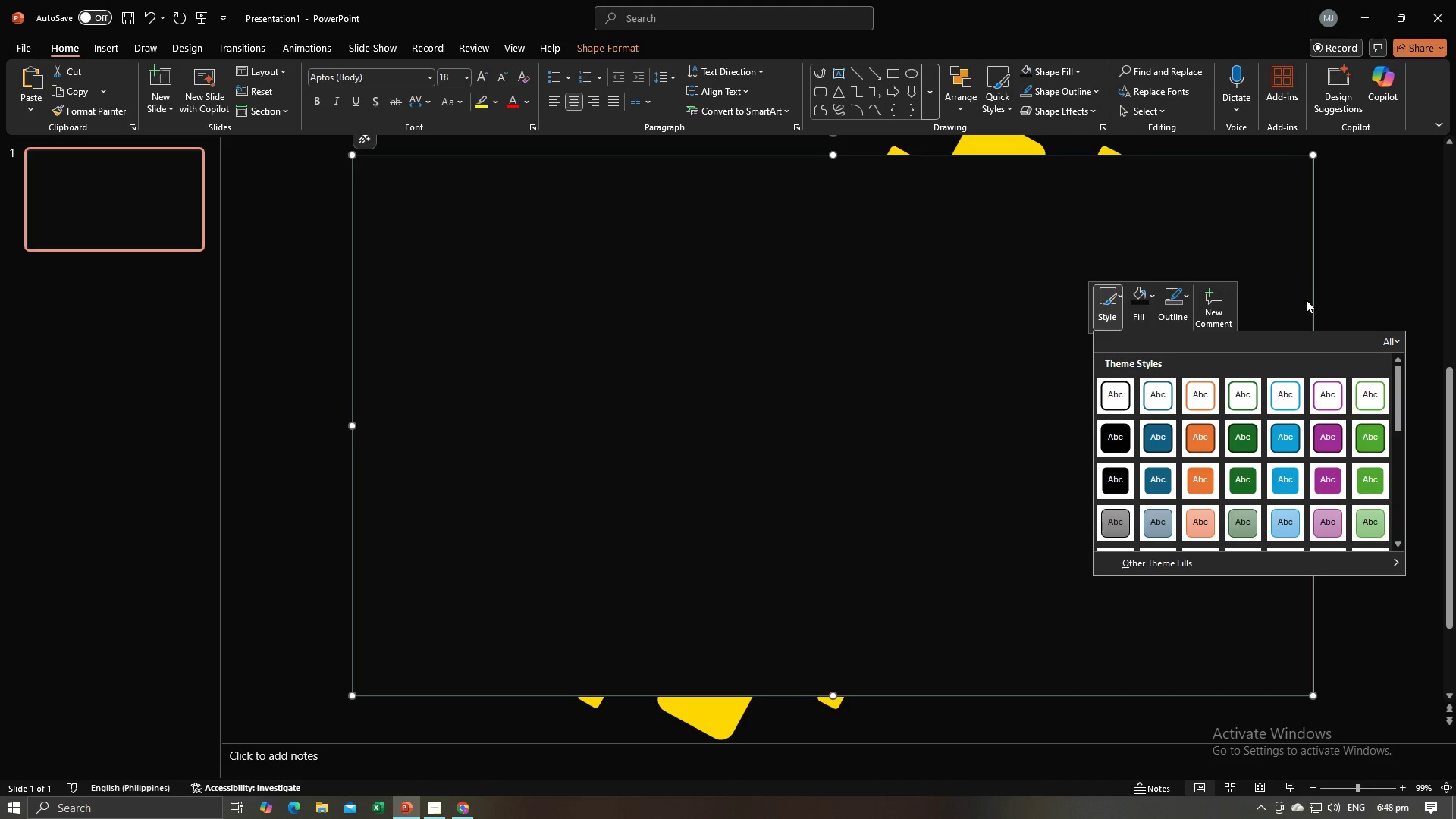 
scroll: coordinate [1219, 434], scroll_direction: down, amount: 2.0
 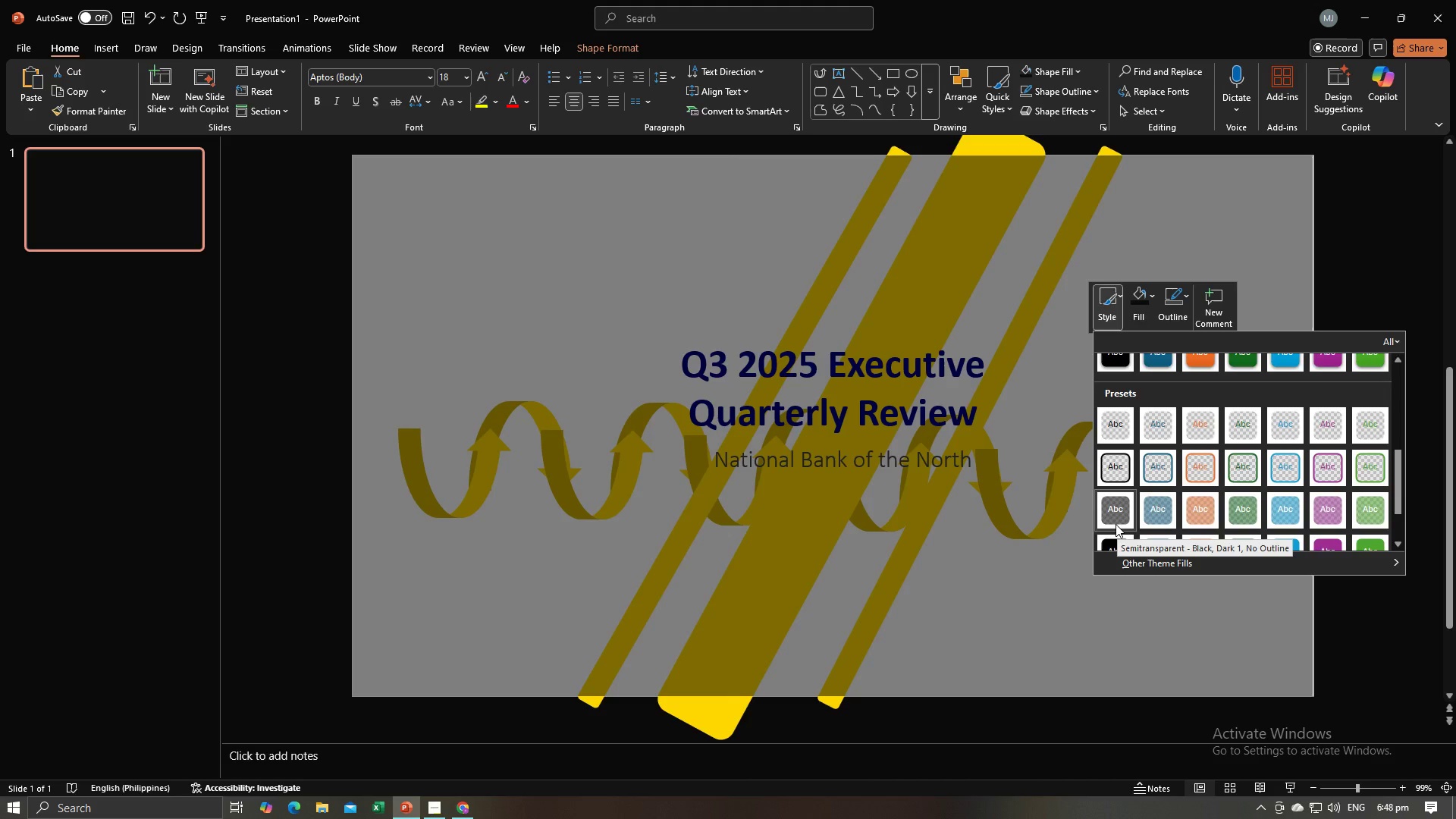 
wait(5.67)
 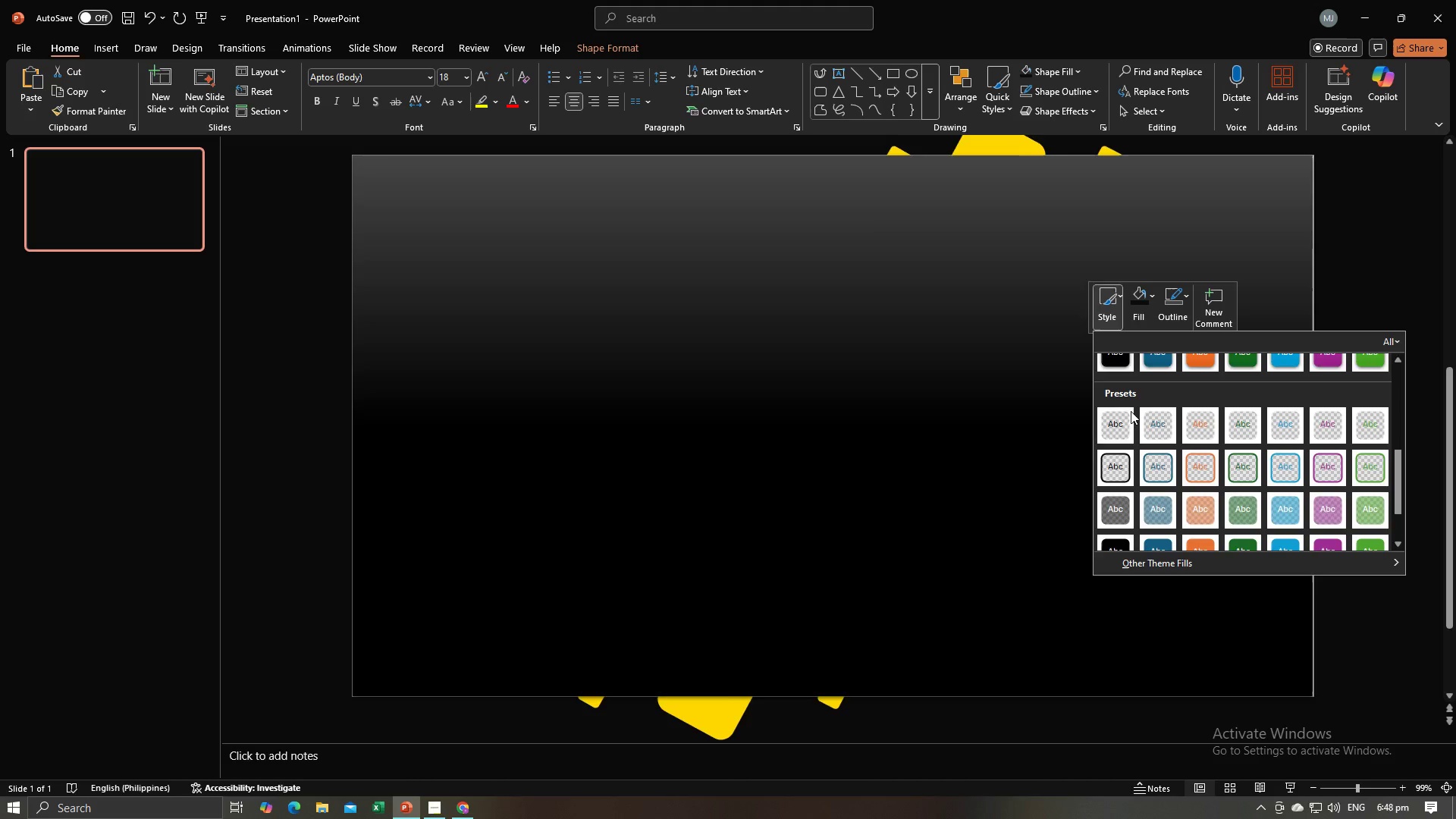 
left_click([1116, 524])
 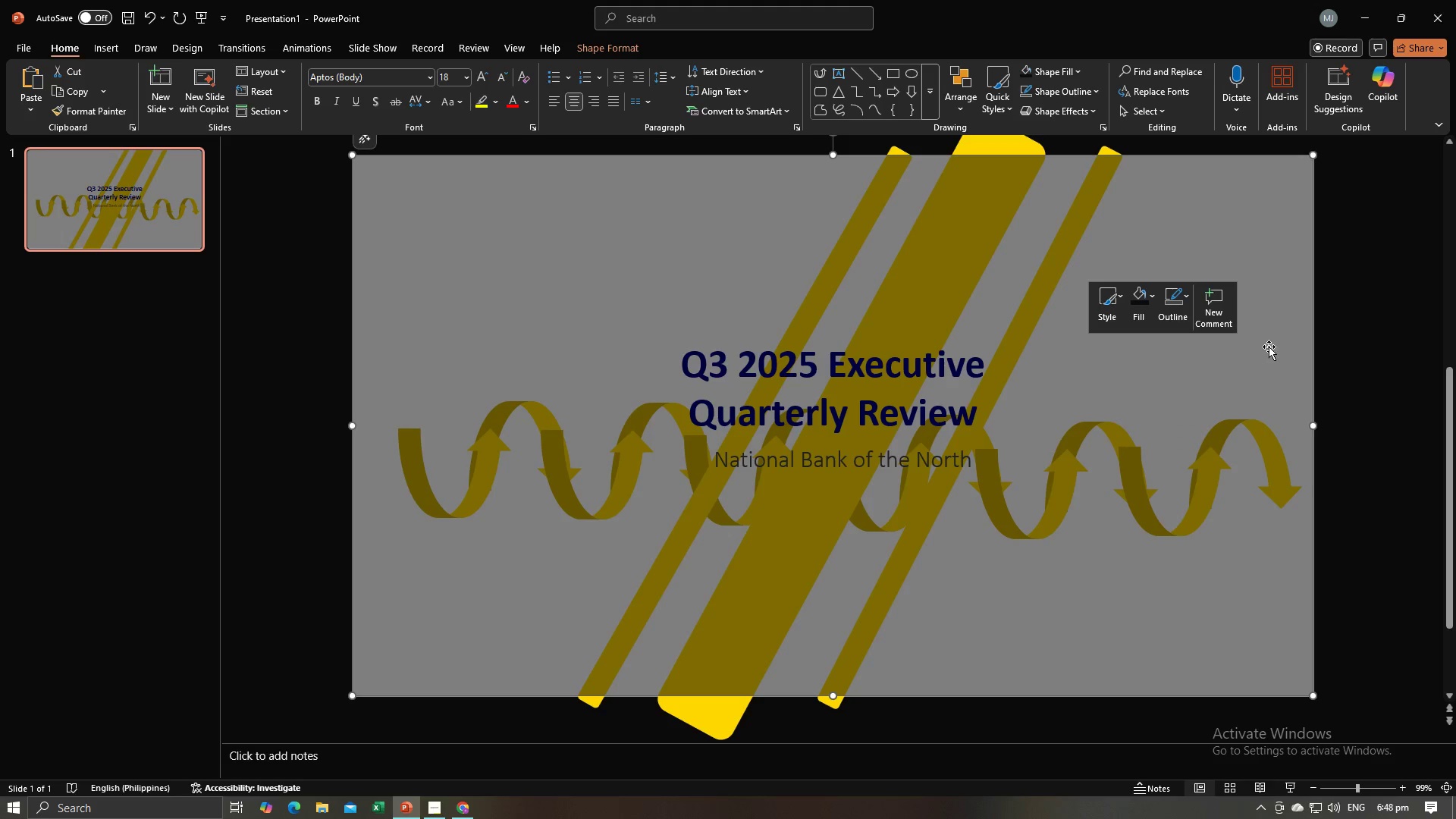 
right_click([1269, 347])
 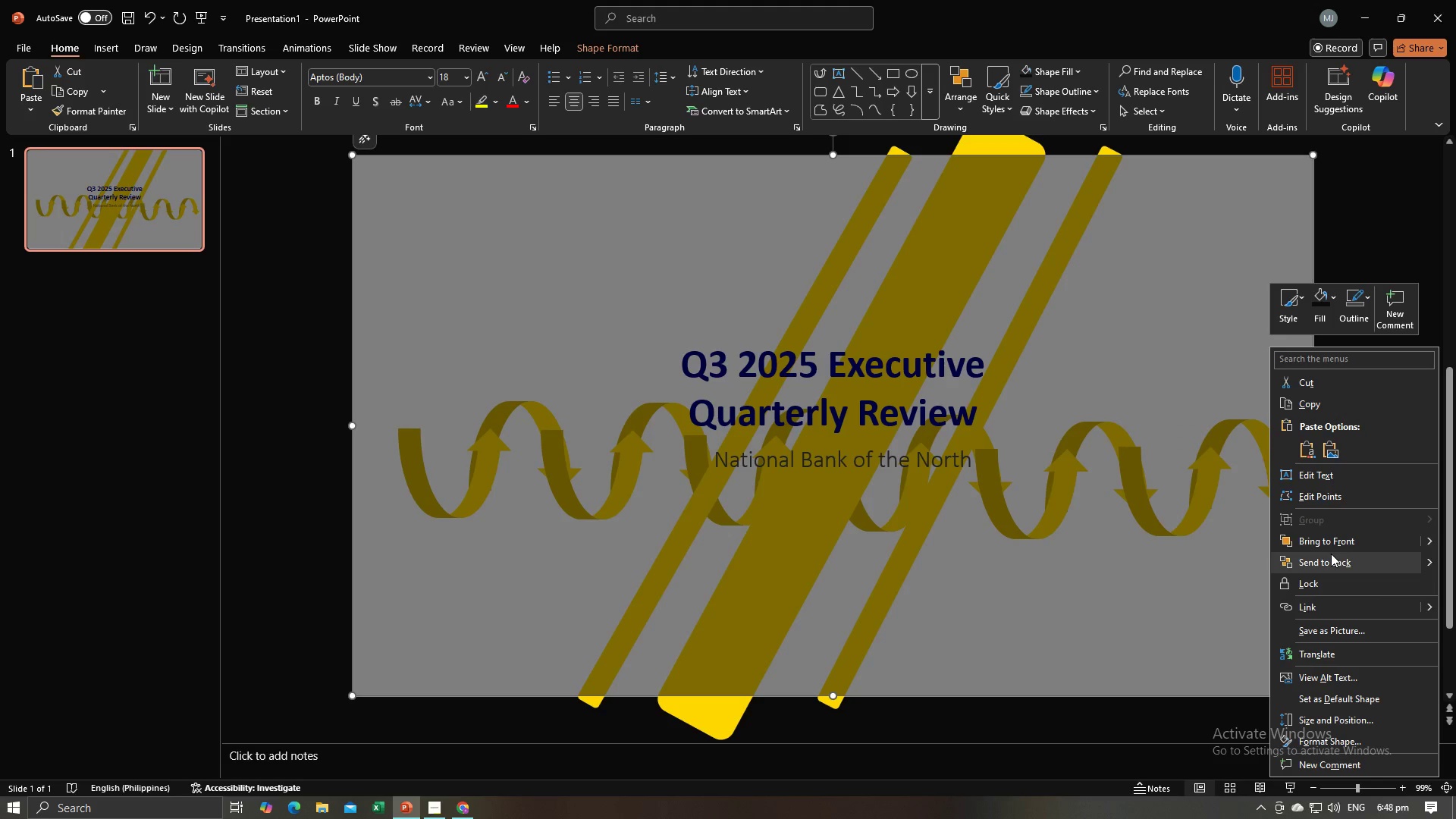 
left_click([1331, 554])
 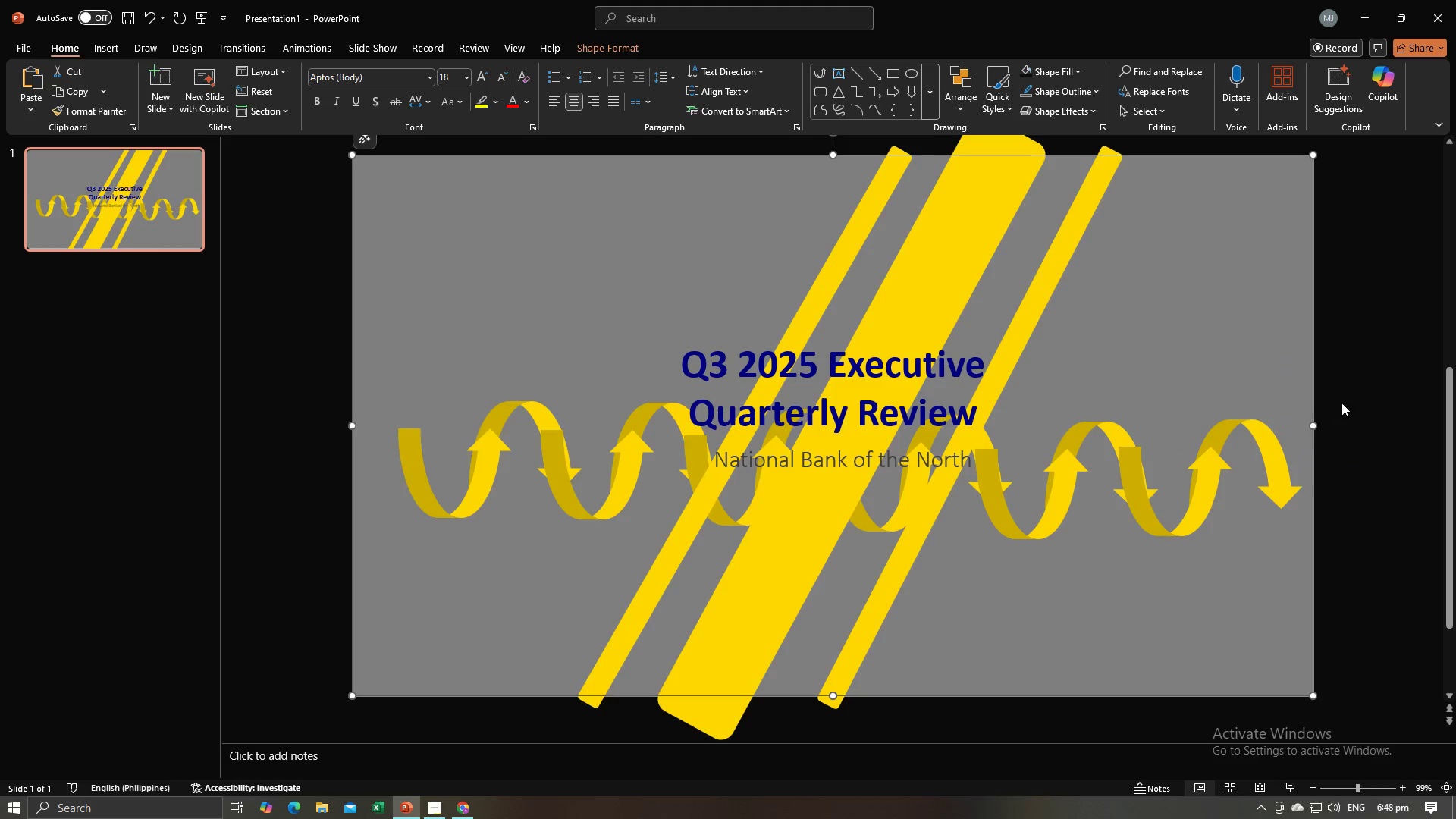 
left_click([1348, 388])
 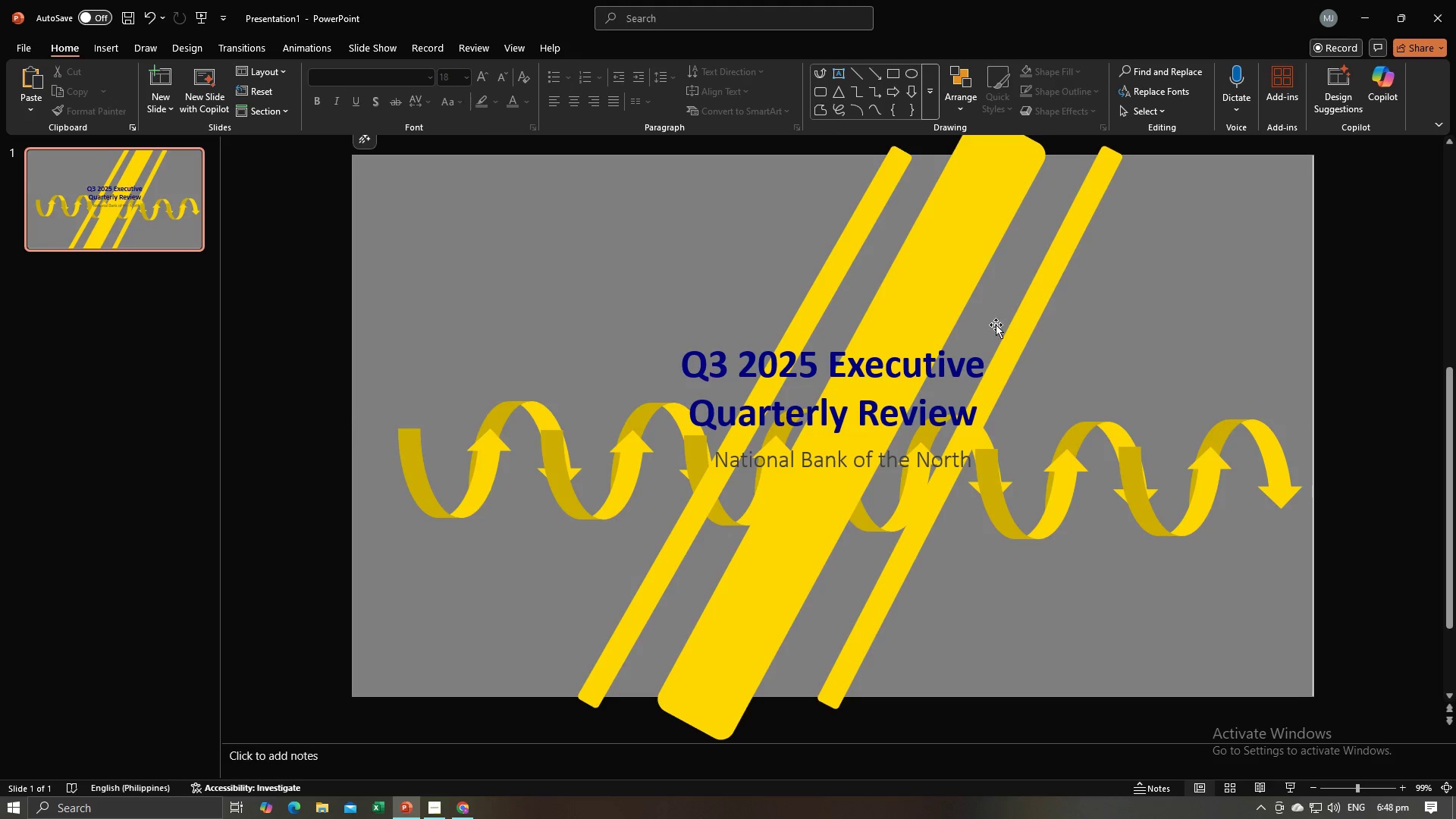 
left_click([1351, 298])
 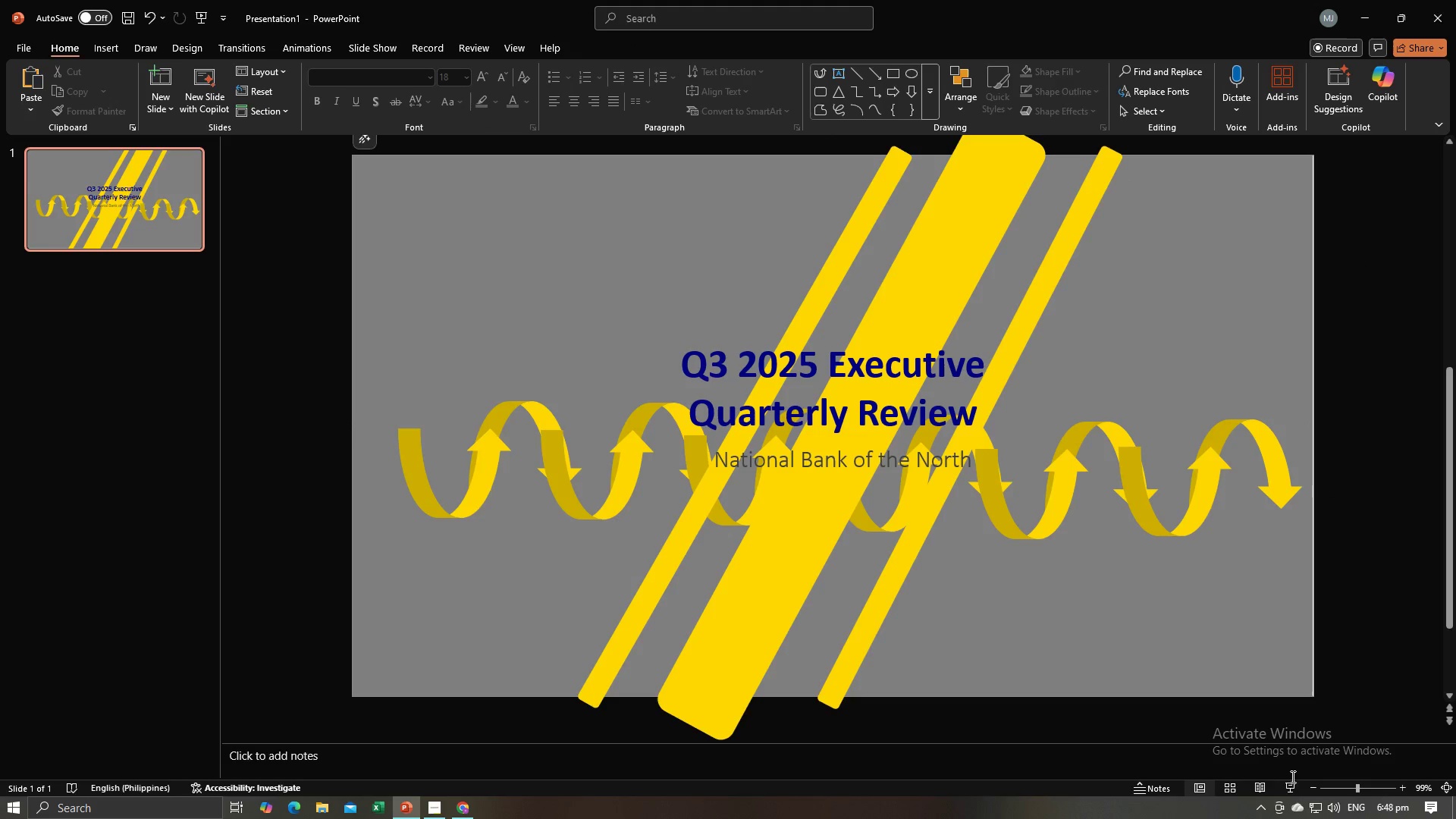 
left_click([1292, 786])
 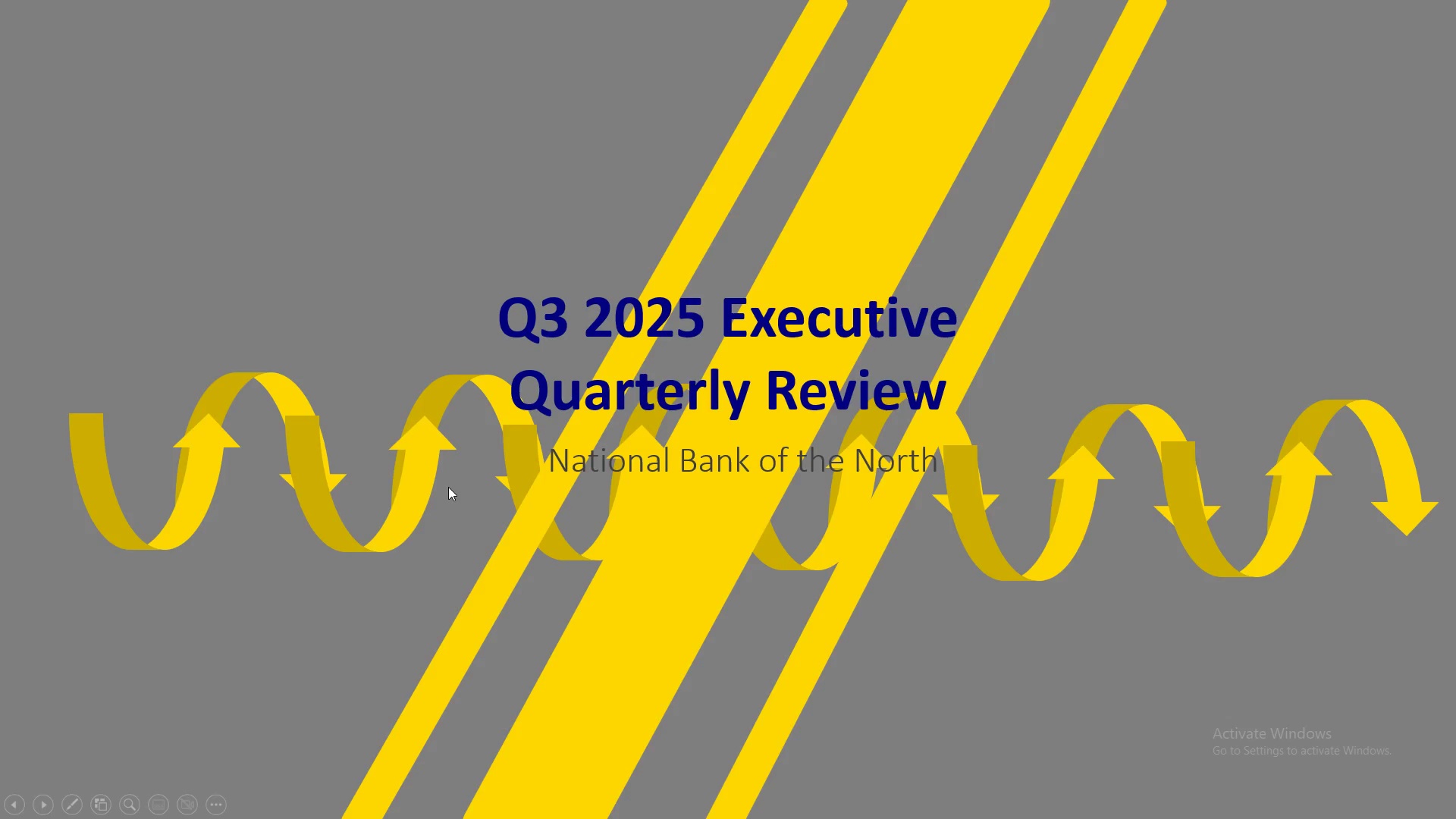 
key(Escape)
 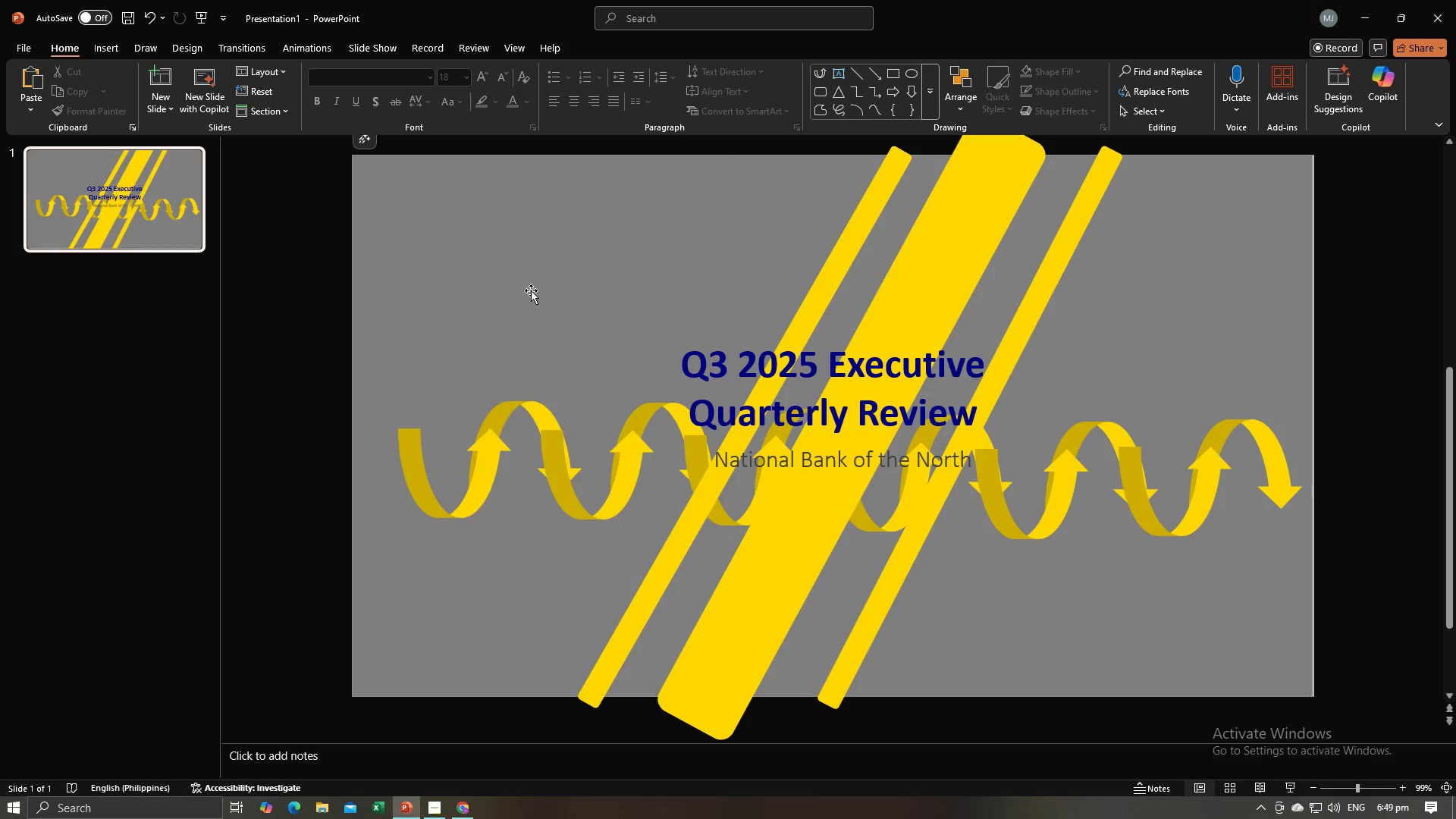 
key(Alt+AltLeft)
 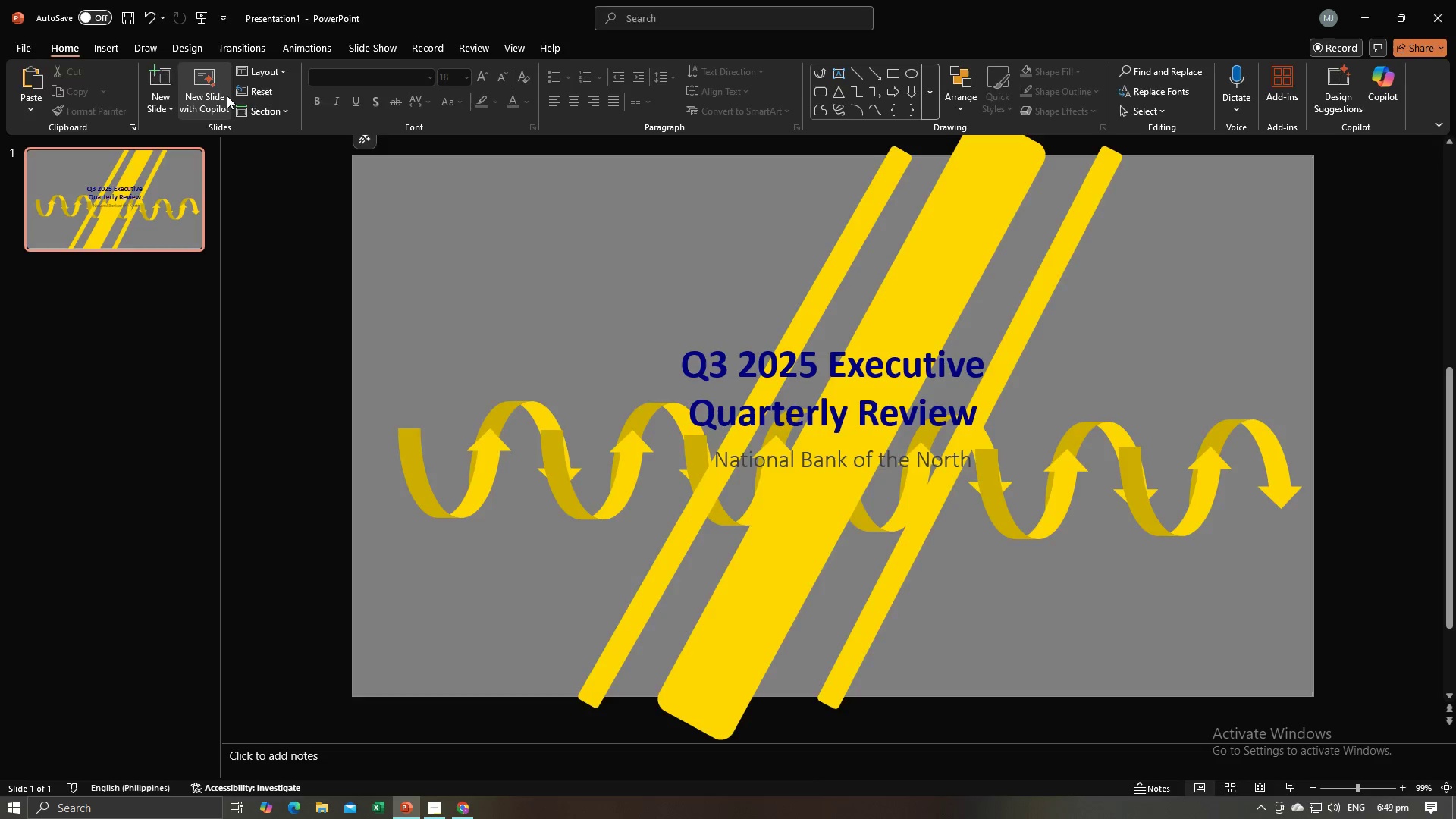 
key(Alt+Tab)
 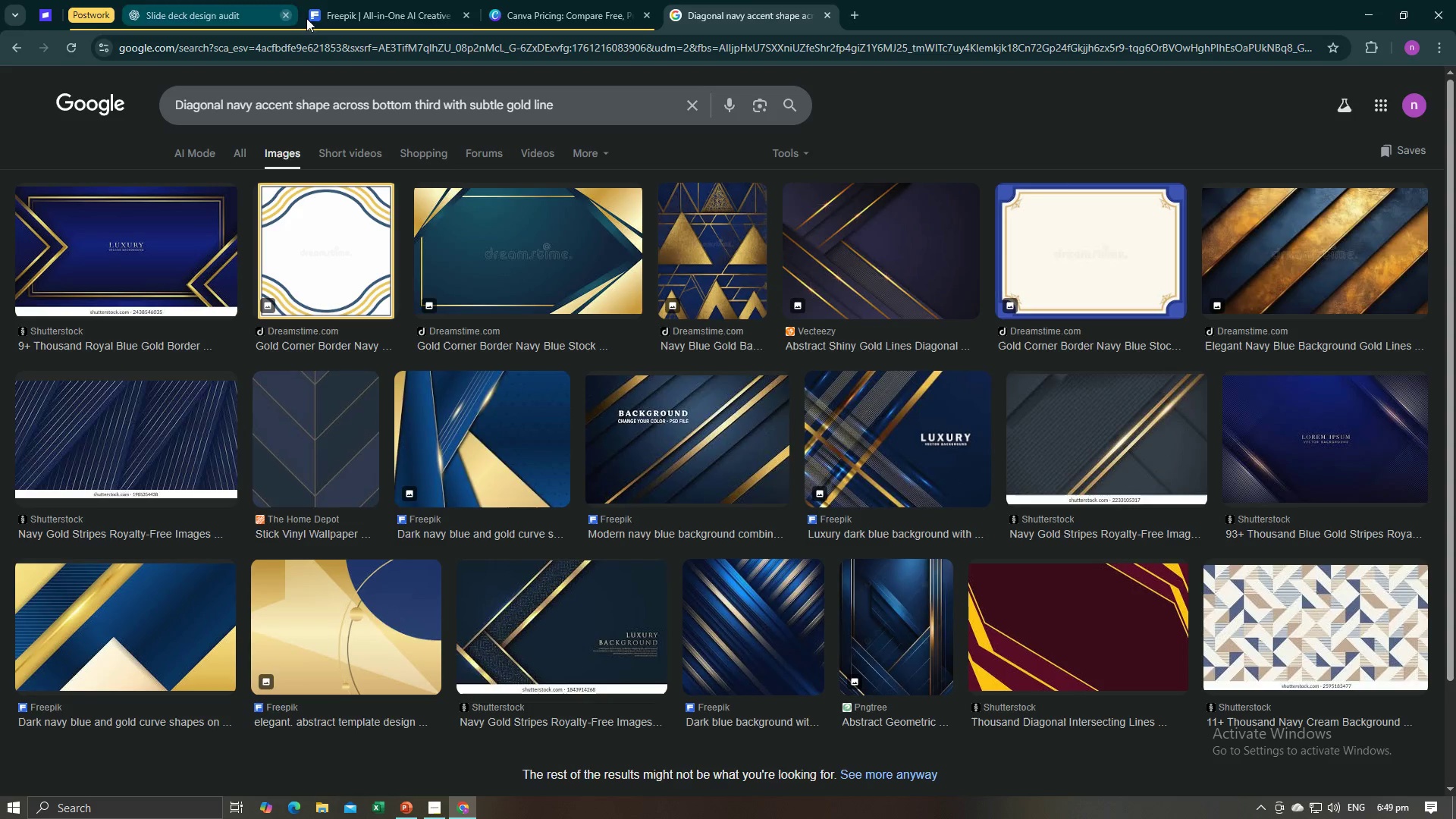 
left_click([180, 0])
 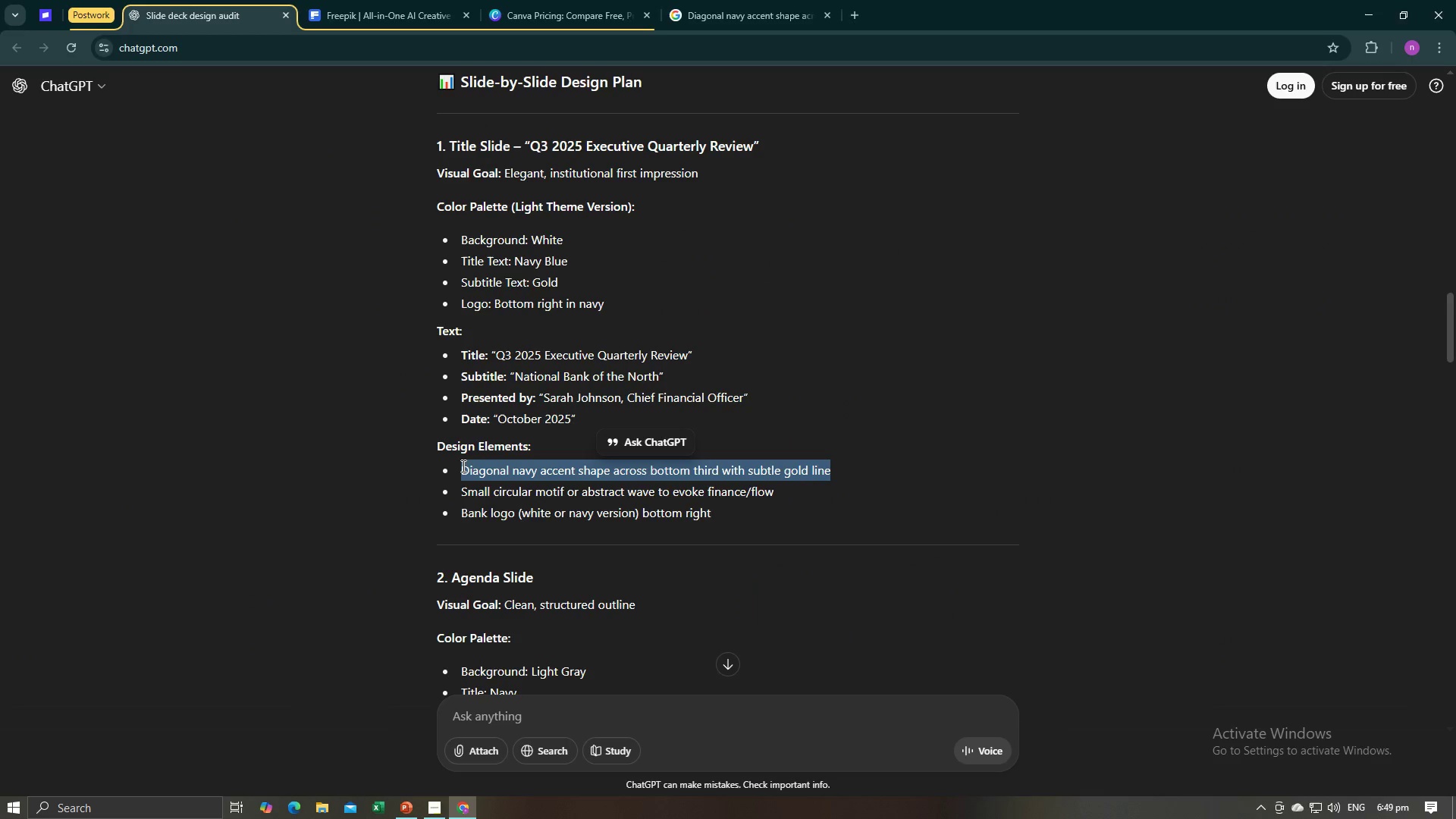 
left_click([375, 487])
 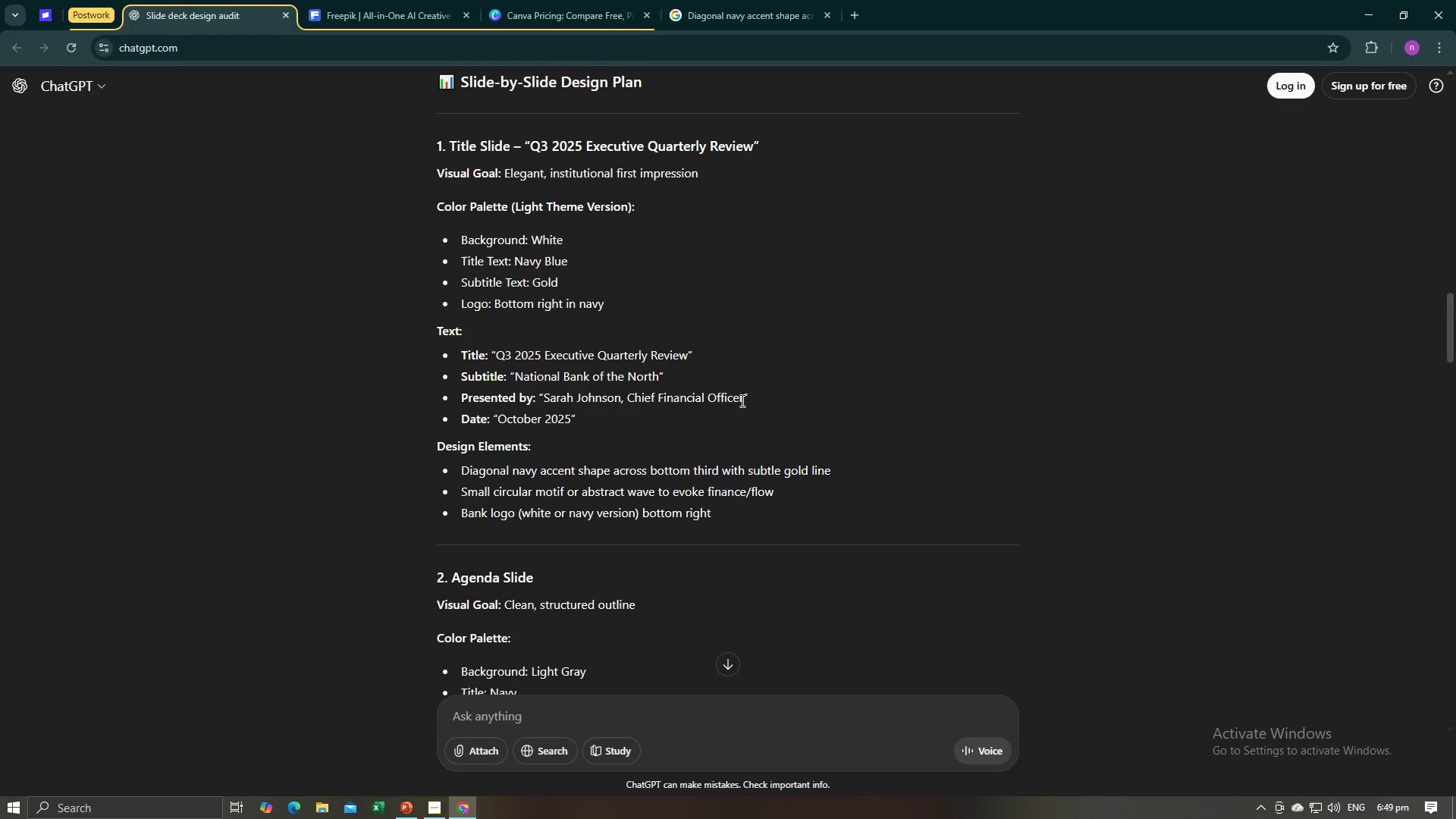 
left_click_drag(start_coordinate=[742, 400], to_coordinate=[464, 406])
 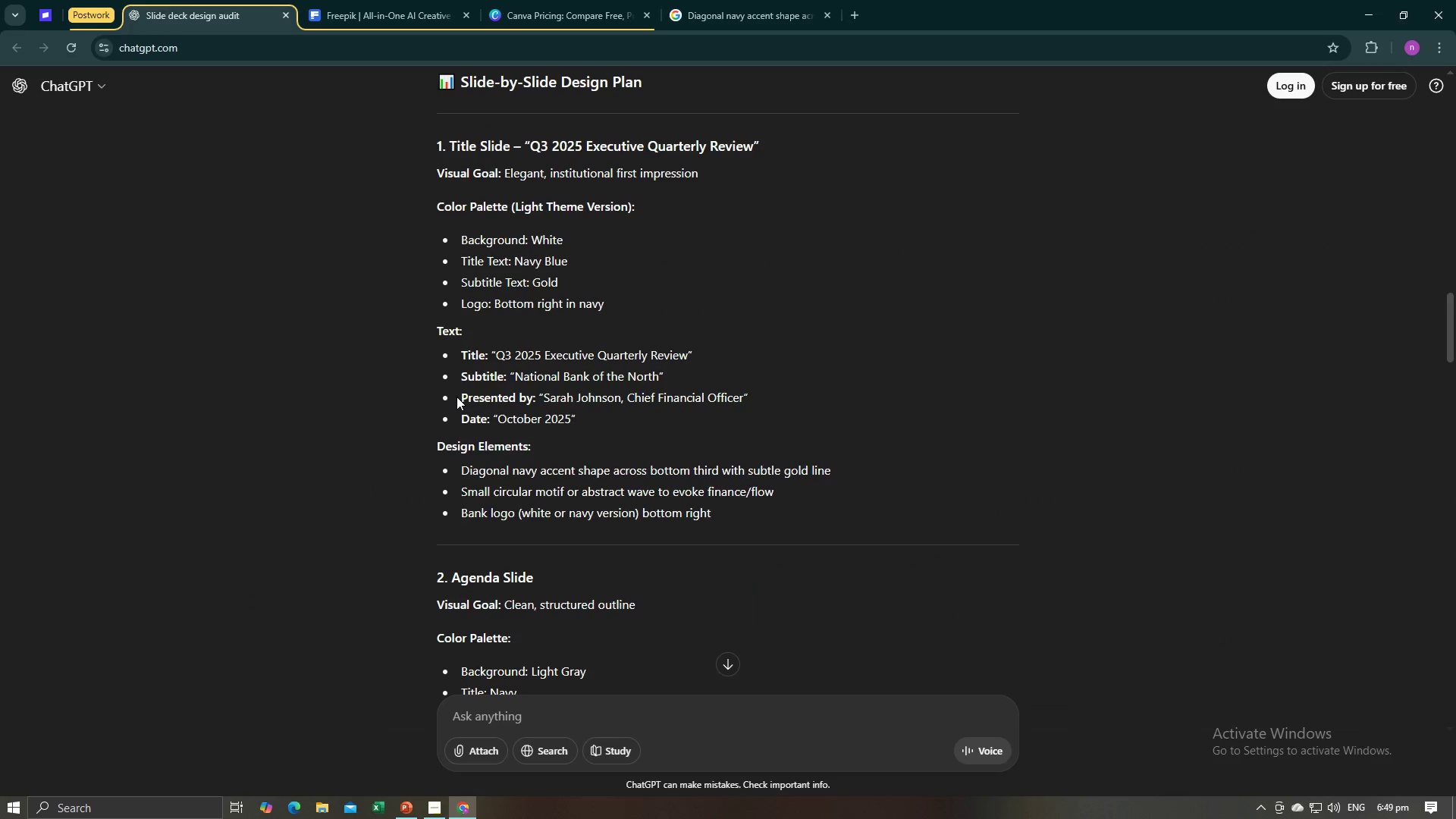 
left_click_drag(start_coordinate=[462, 396], to_coordinate=[758, 403])
 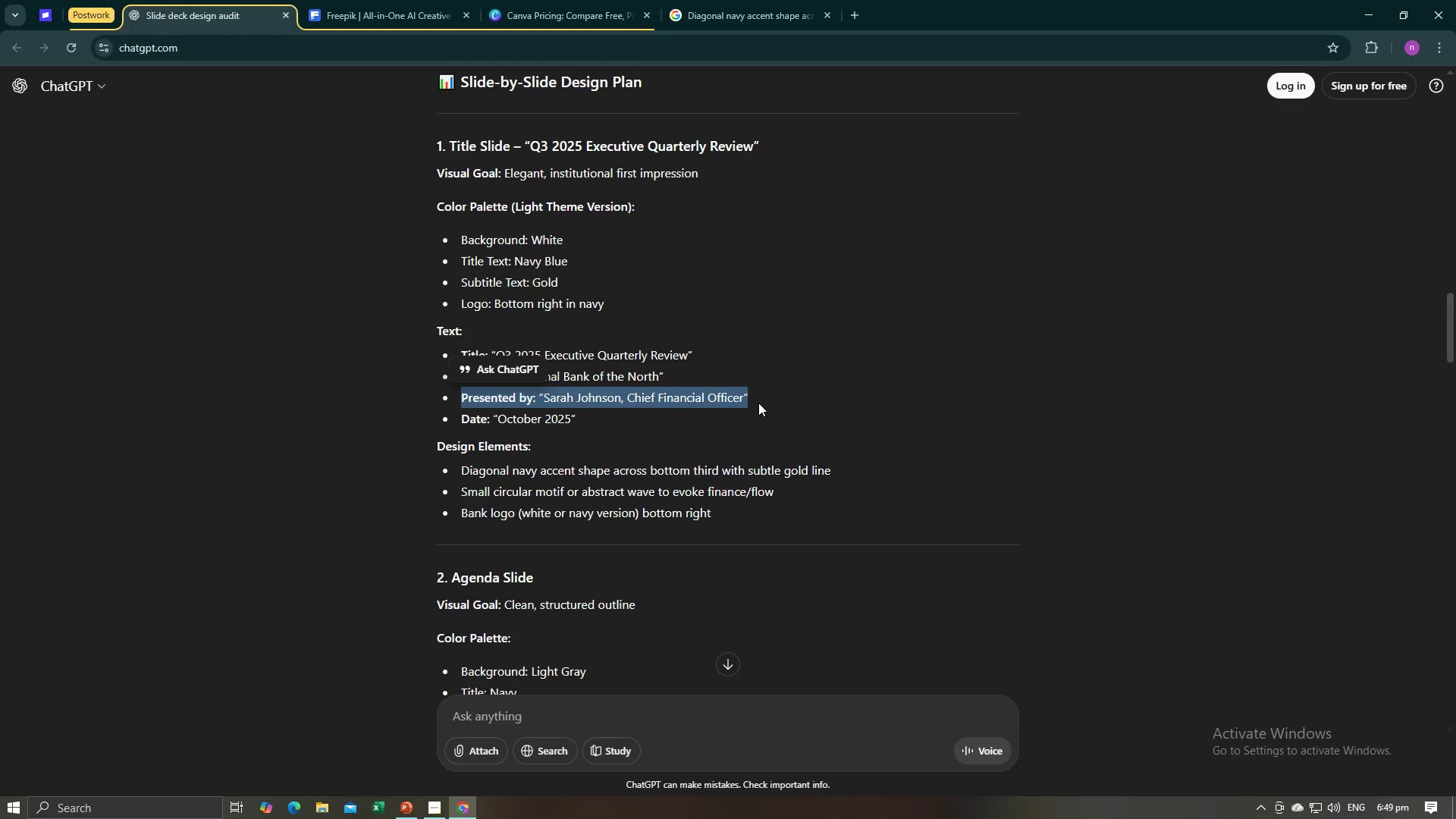 
key(Control+C)
 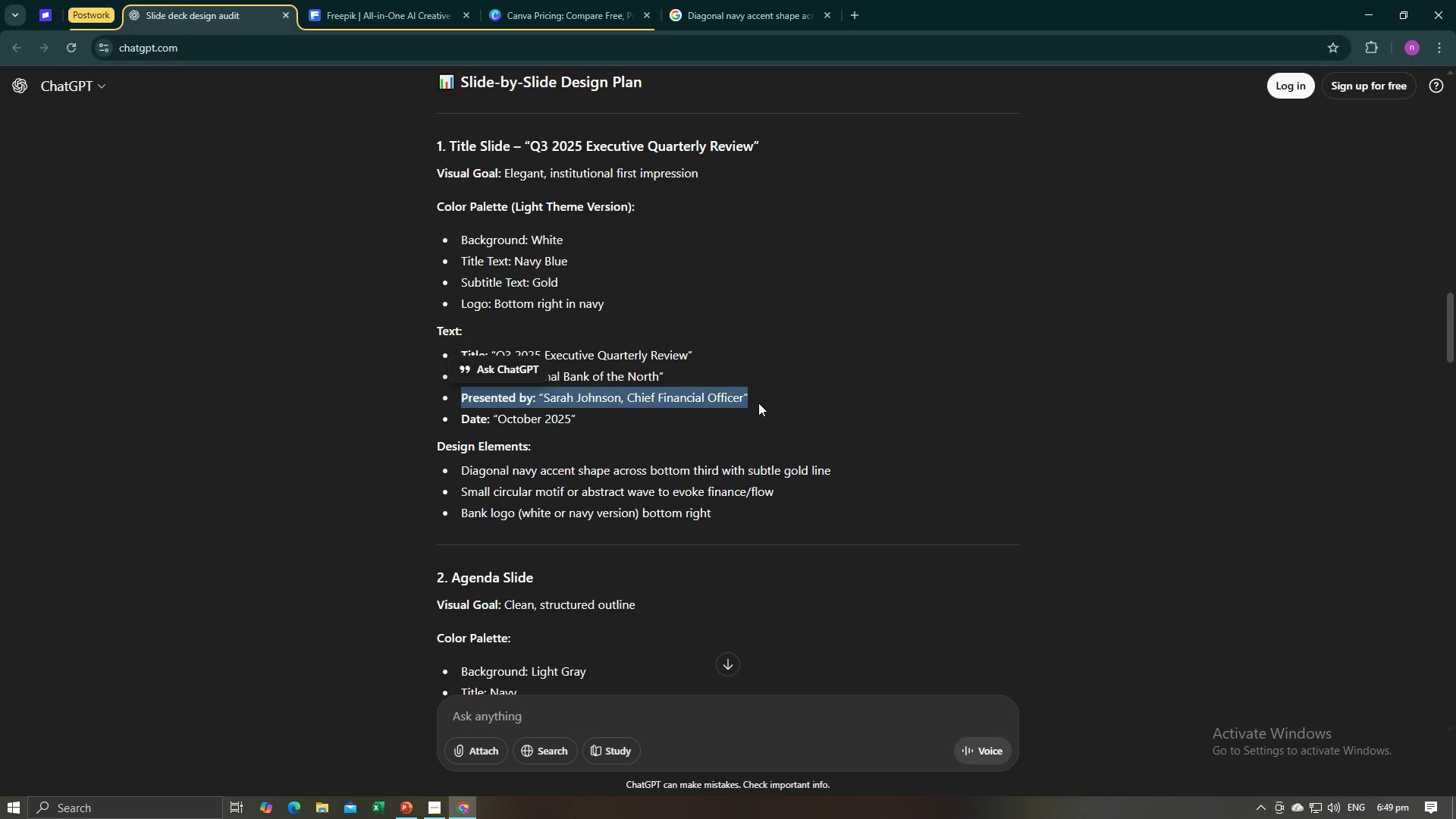 
key(Control+C)
 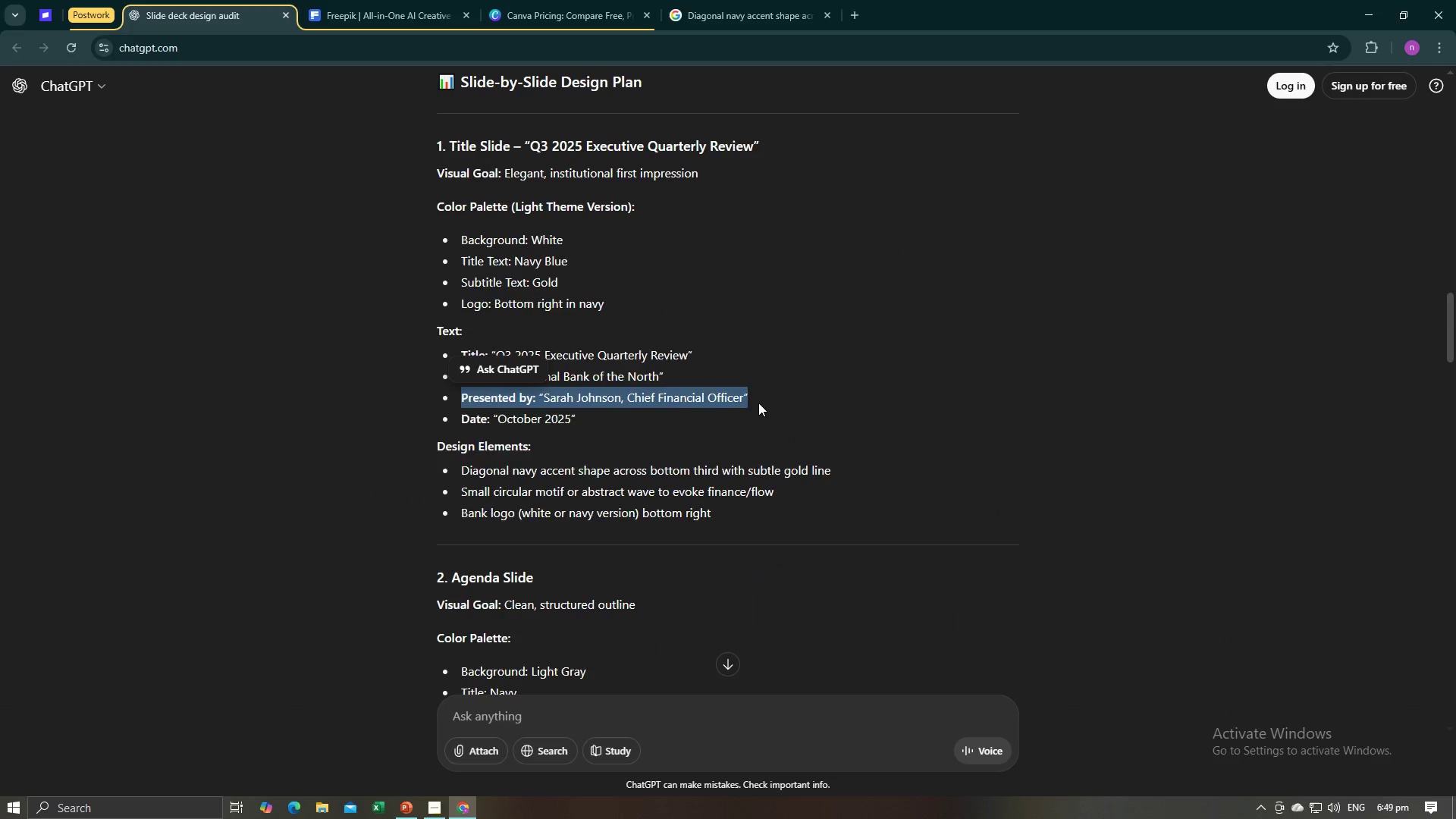 
key(Alt+AltLeft)
 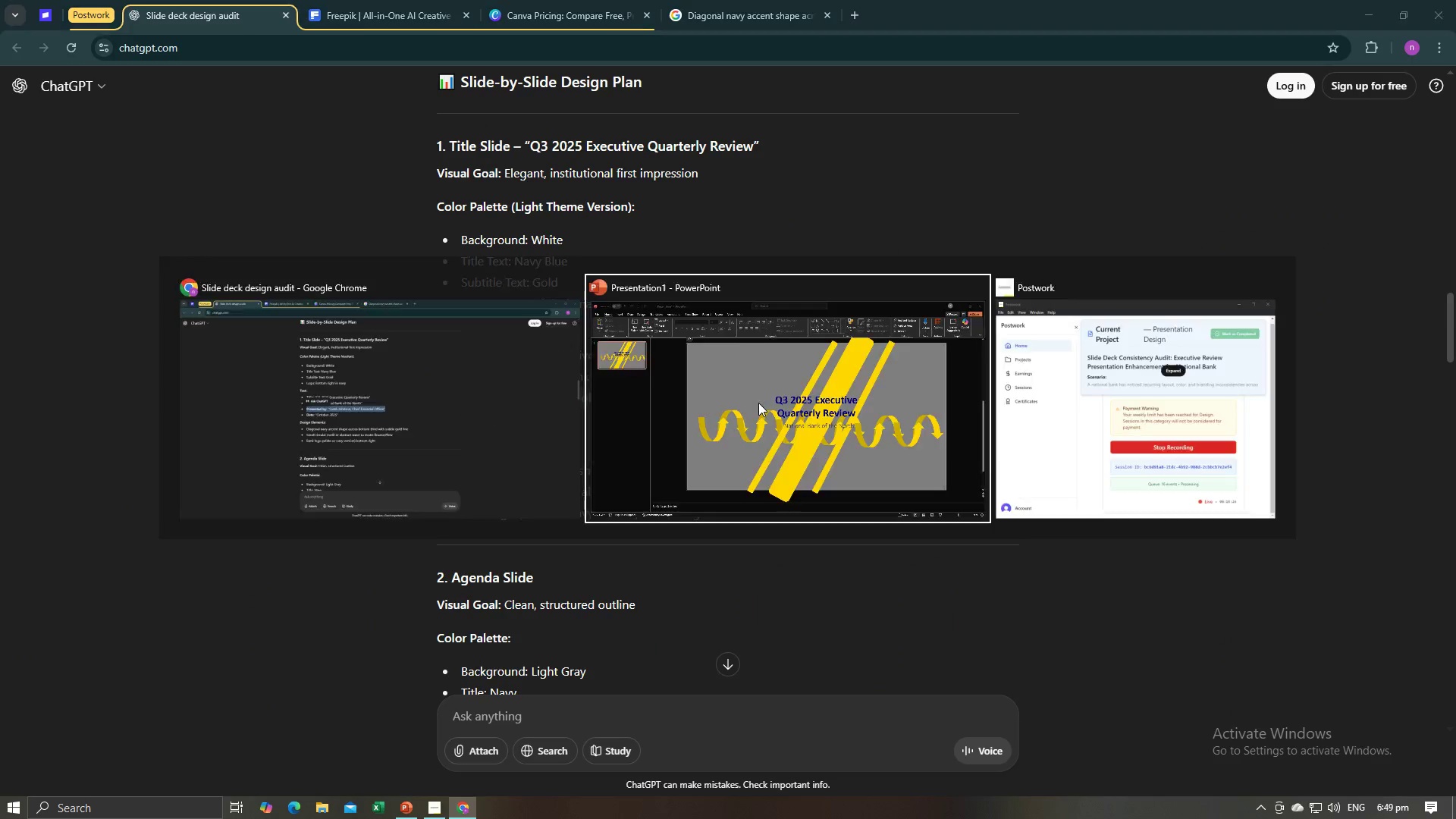 
key(Alt+Tab)
 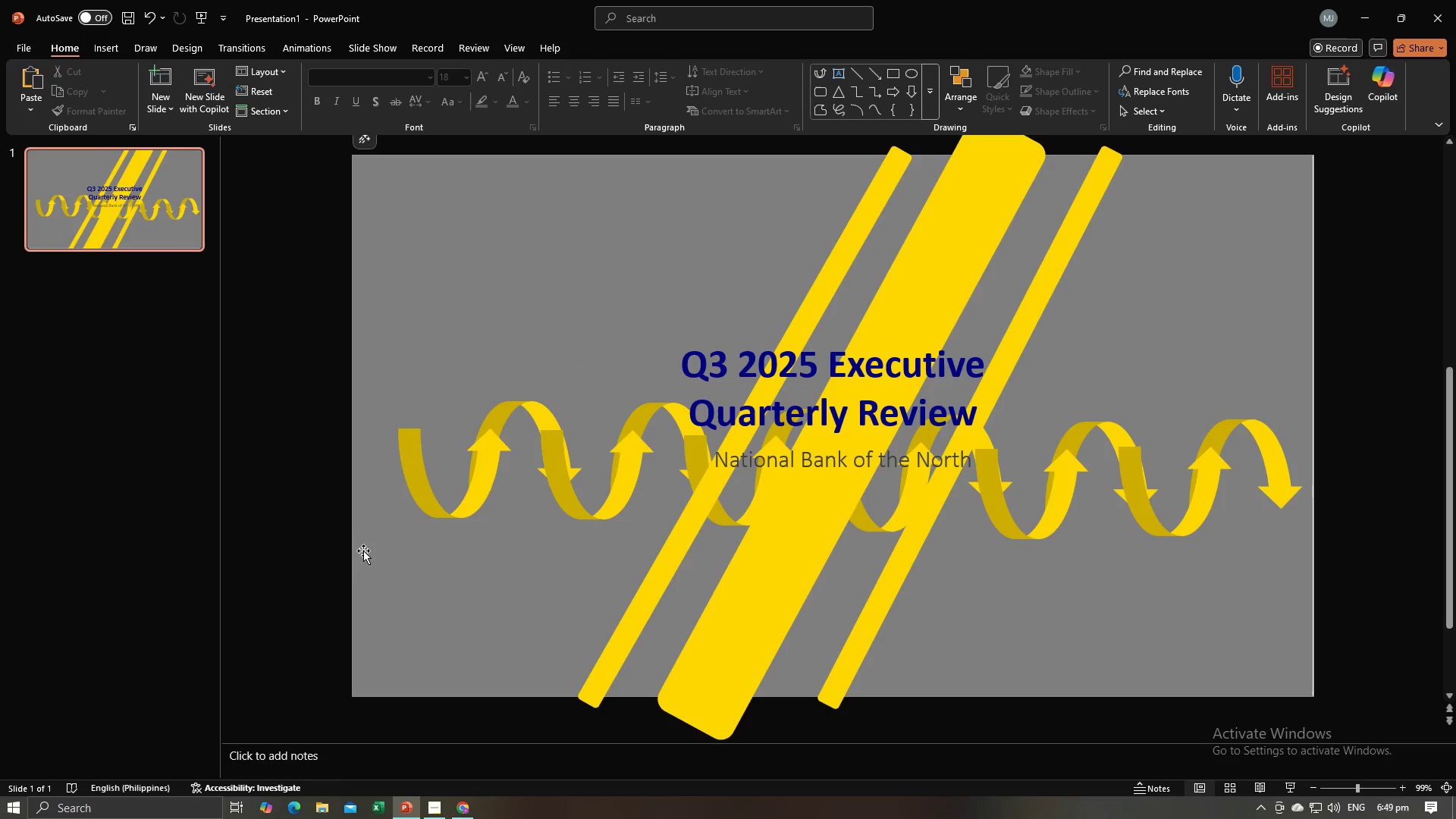 
left_click([297, 565])
 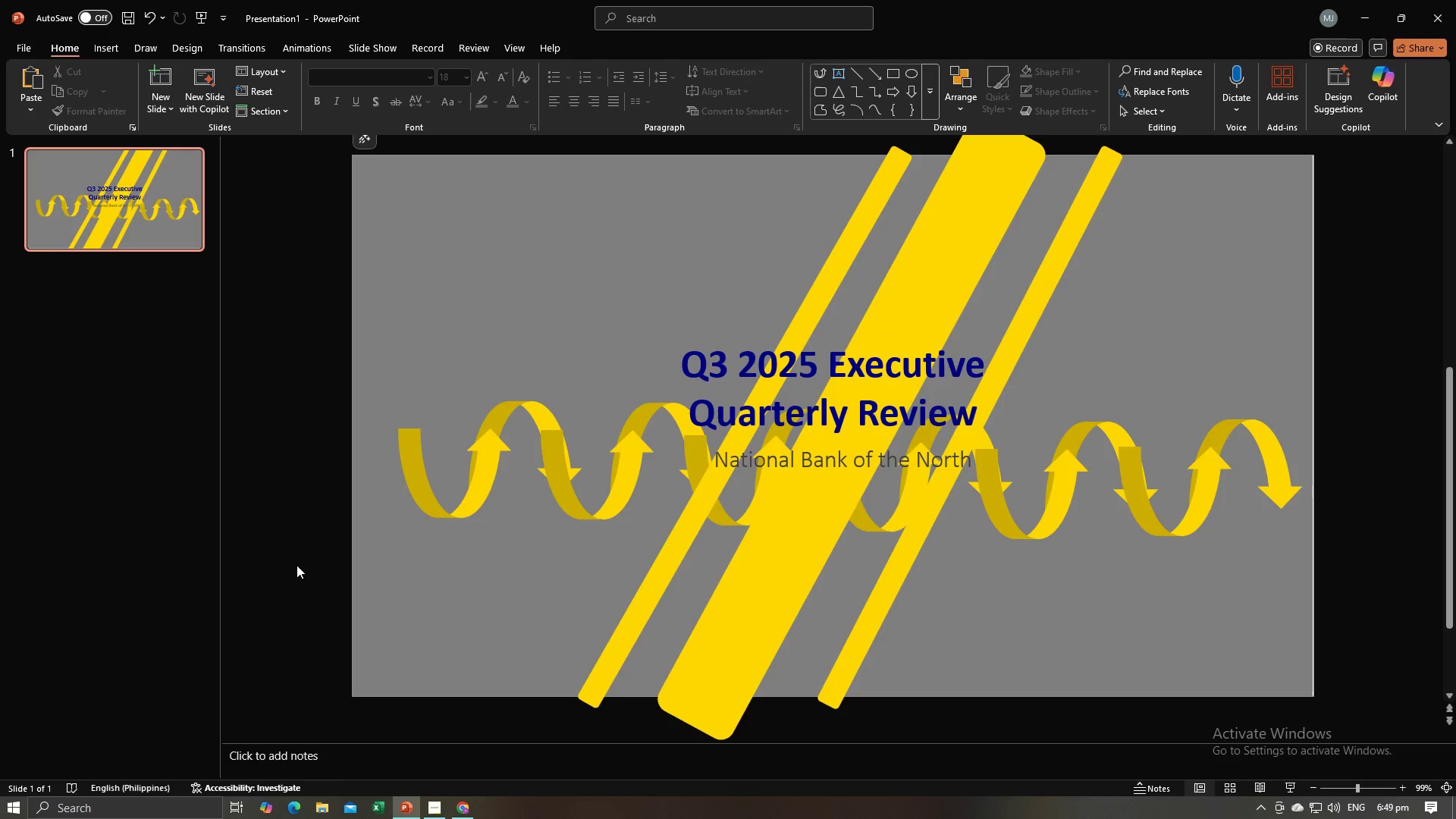 
key(Control+V)
 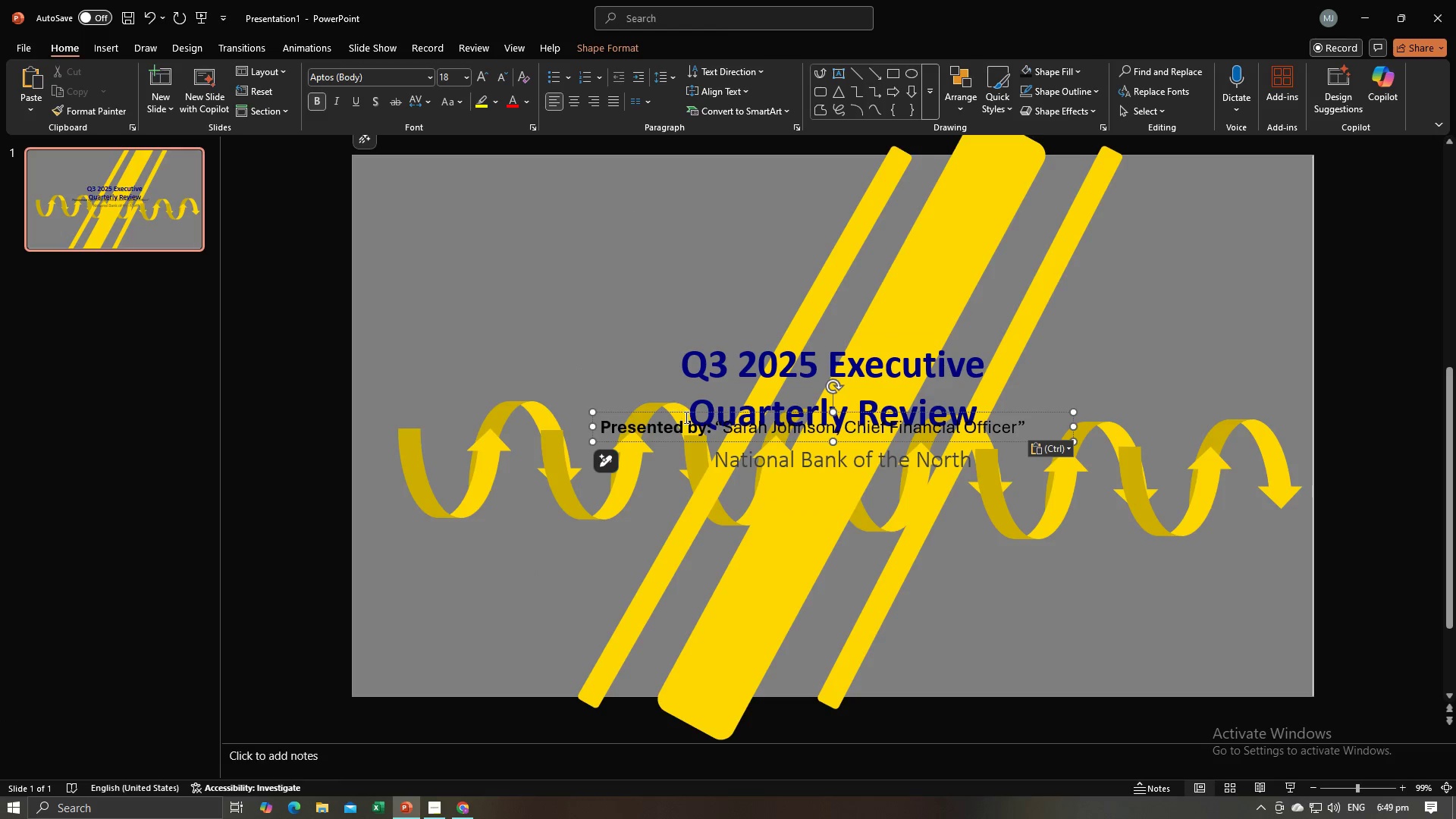 
left_click_drag(start_coordinate=[685, 413], to_coordinate=[708, 488])
 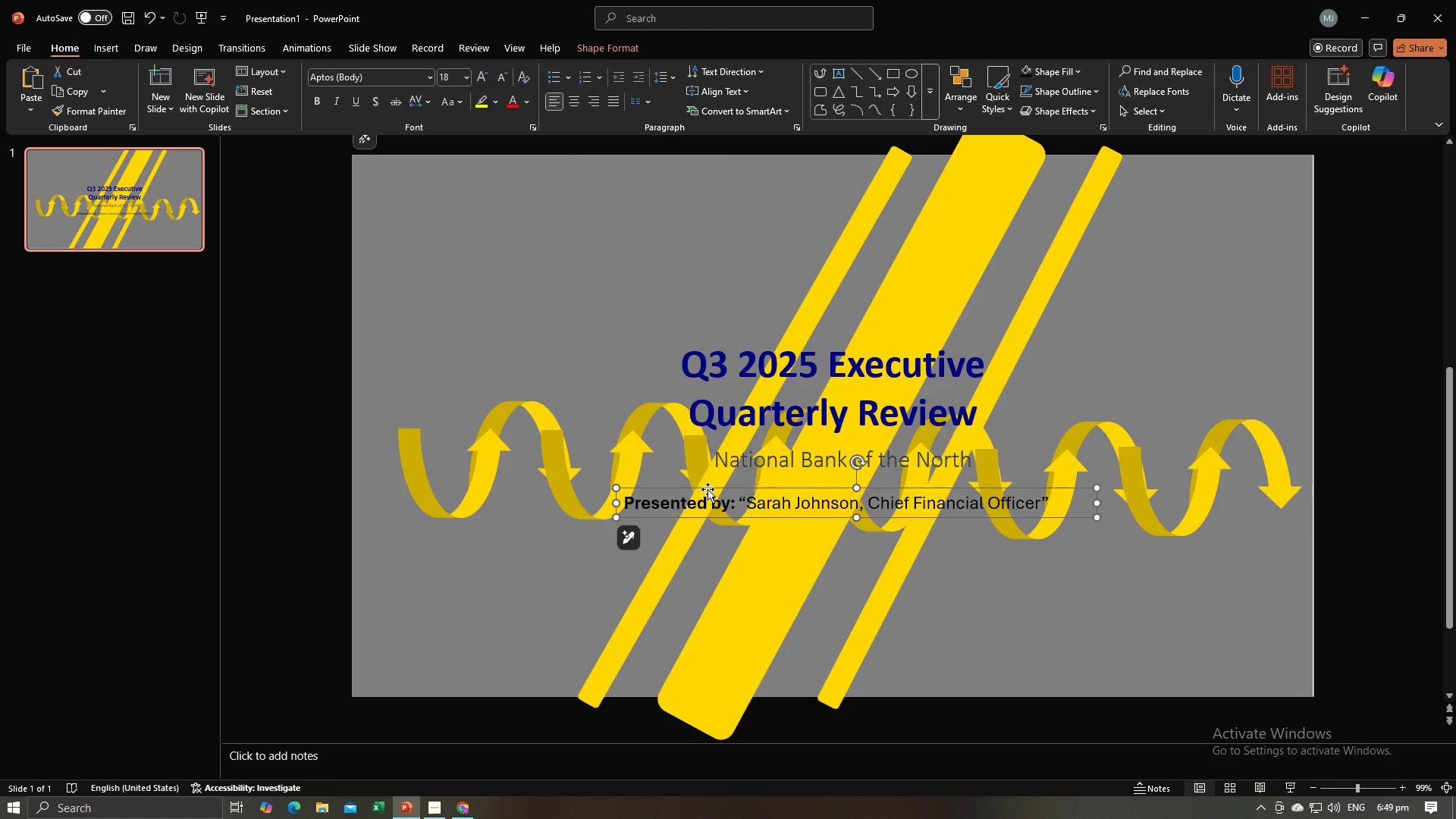 
left_click_drag(start_coordinate=[708, 489], to_coordinate=[708, 485])
 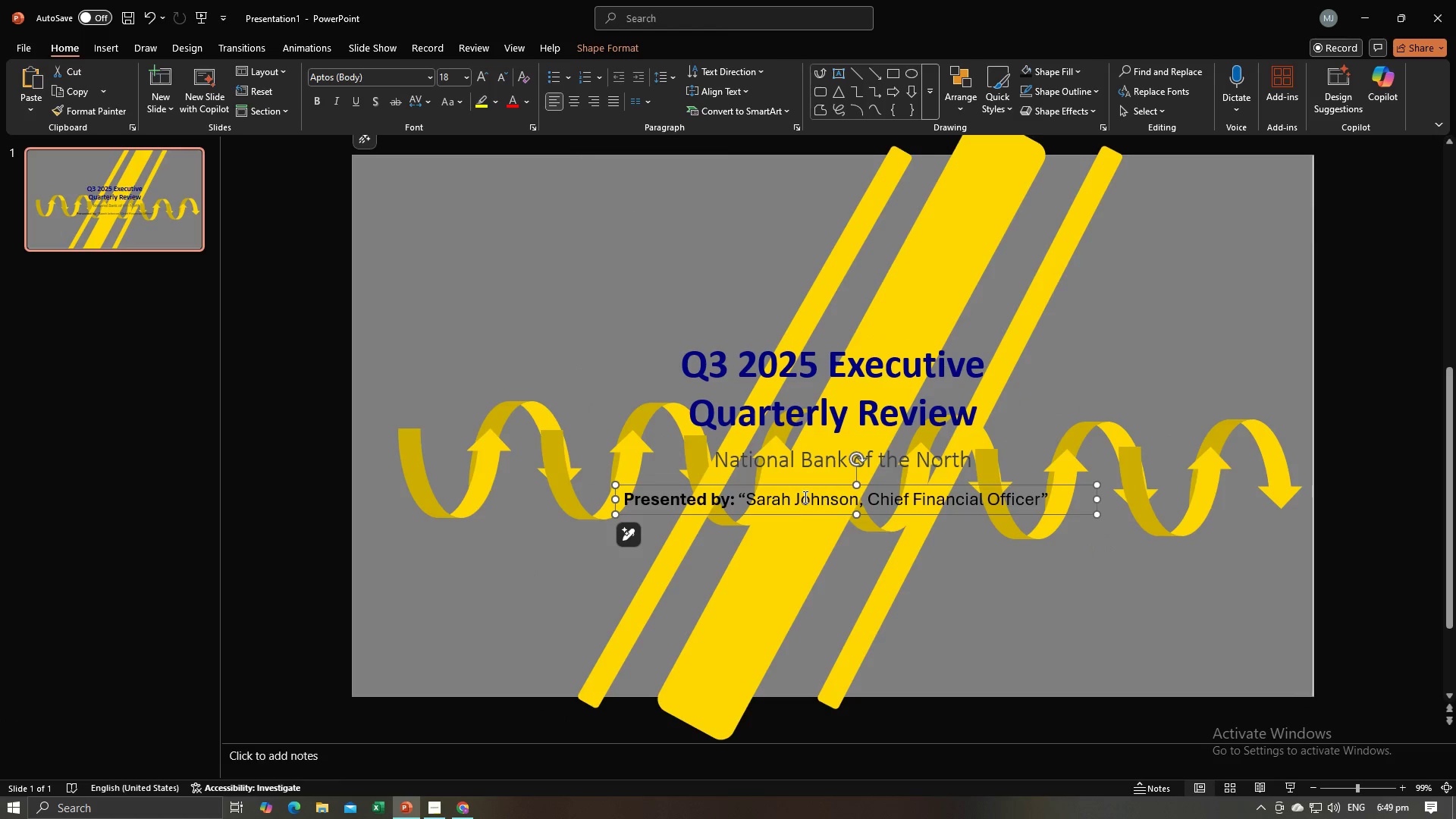 
left_click([804, 497])
 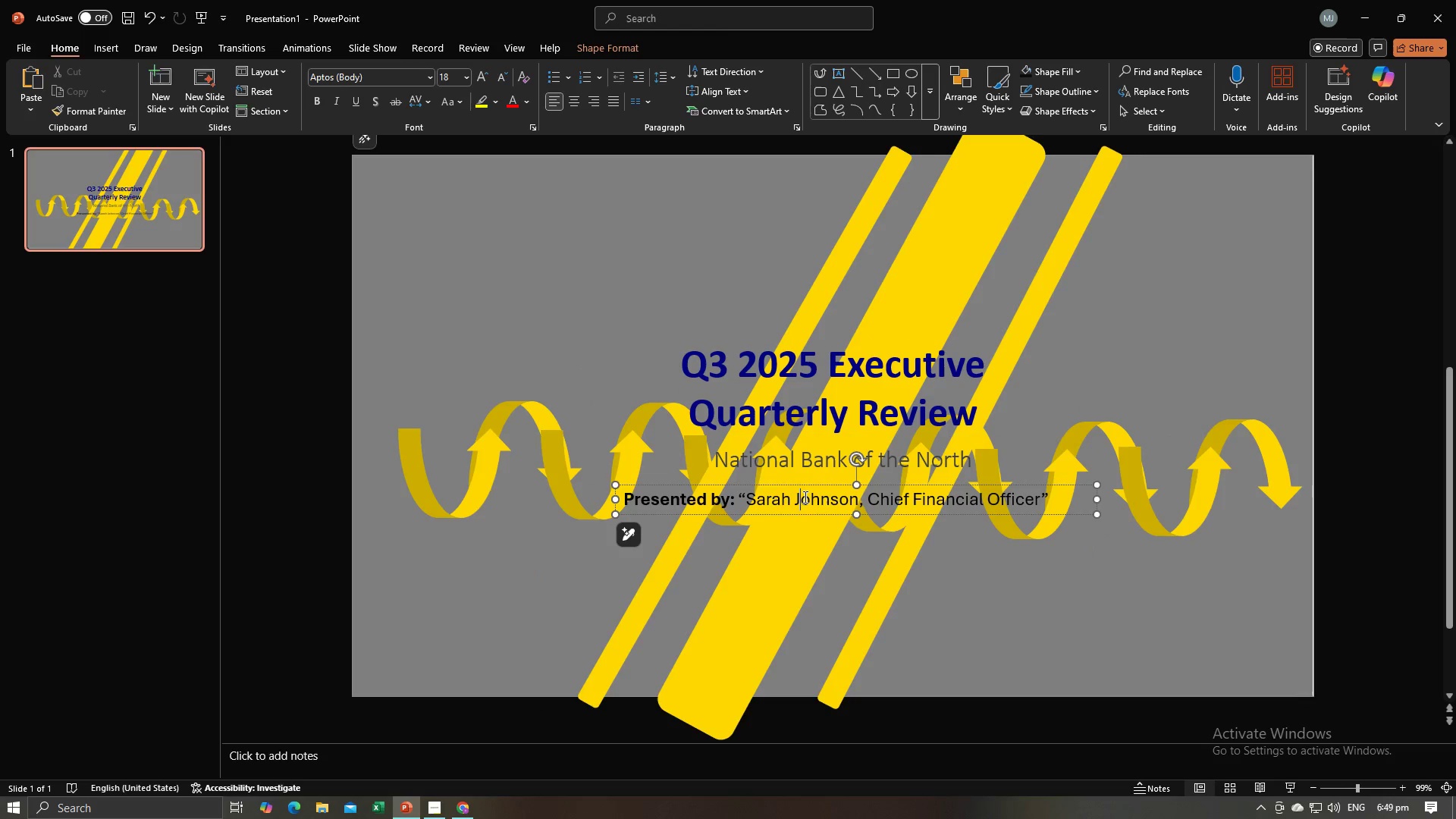 
hold_key(key=ControlLeft, duration=1.53)
 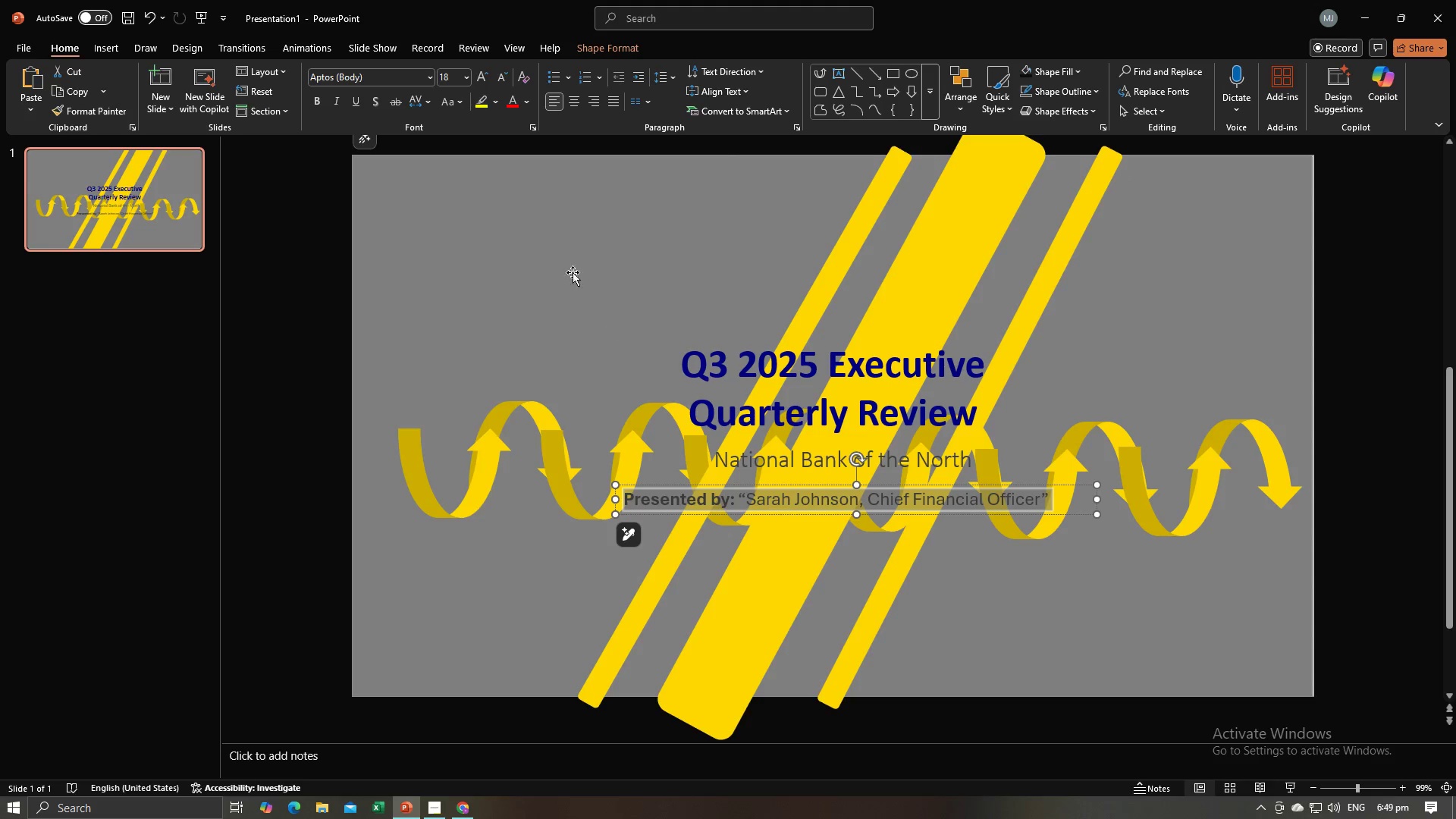 
key(Control+A)
 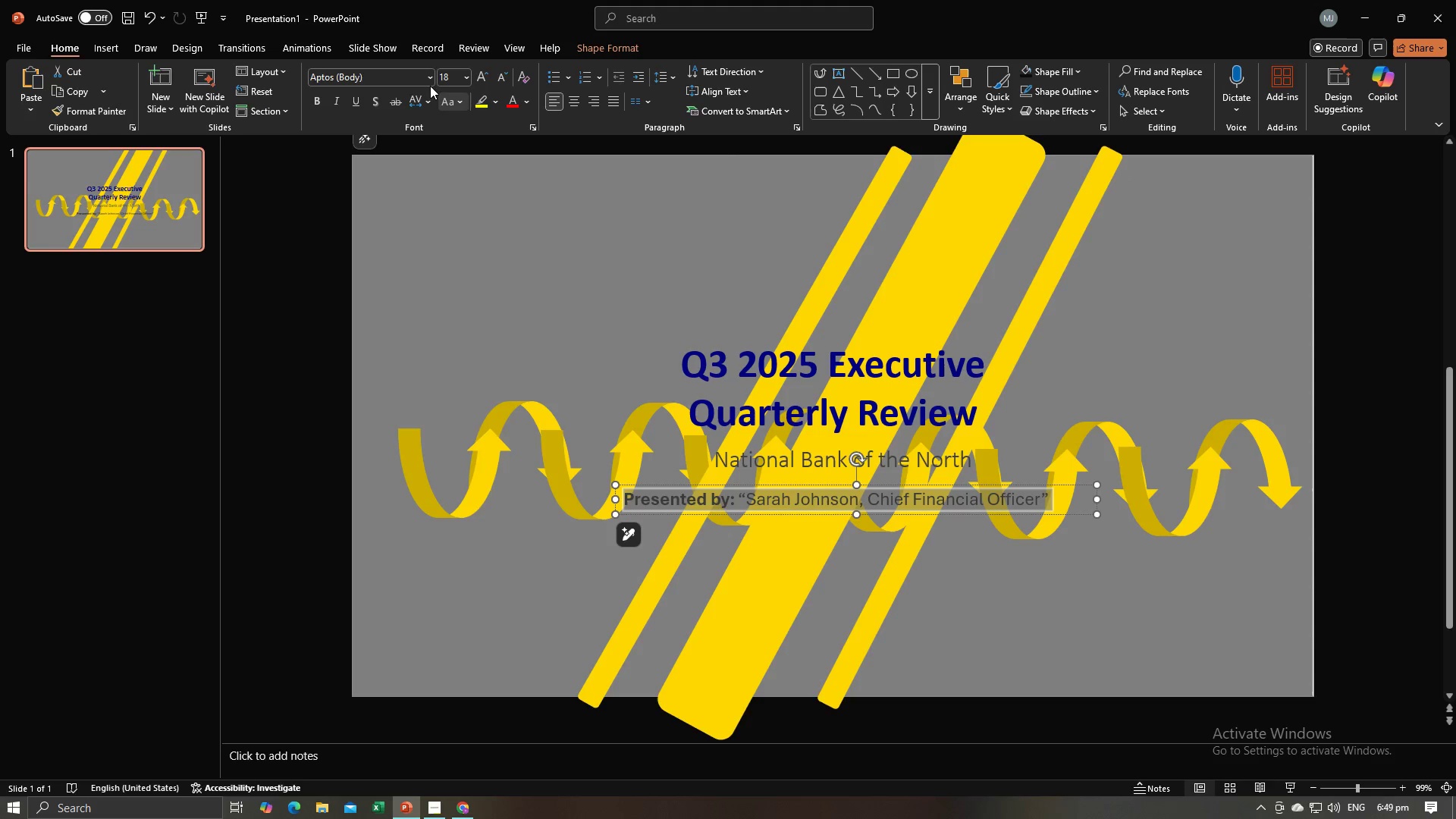 
left_click([428, 80])
 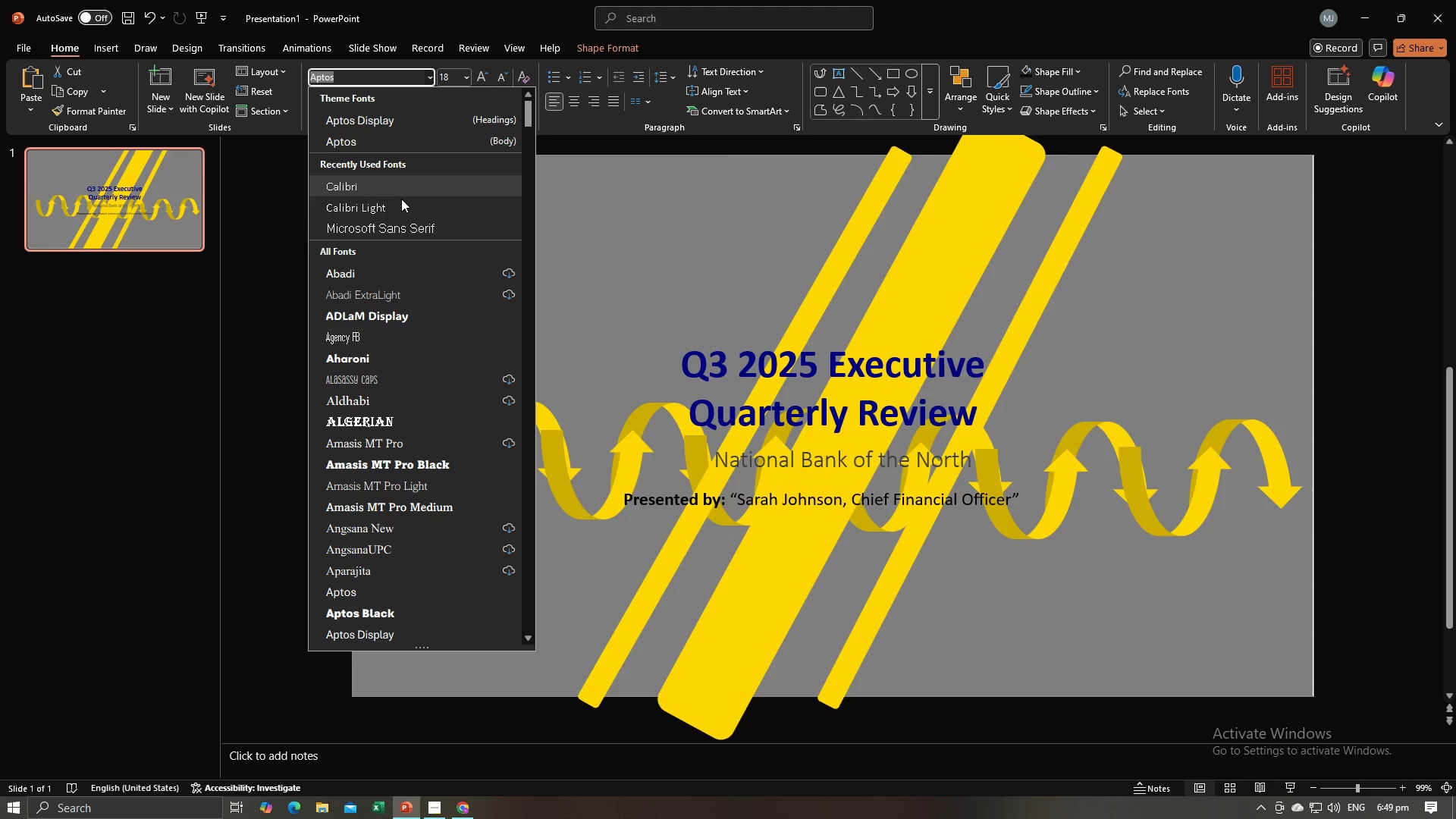 
left_click([400, 203])
 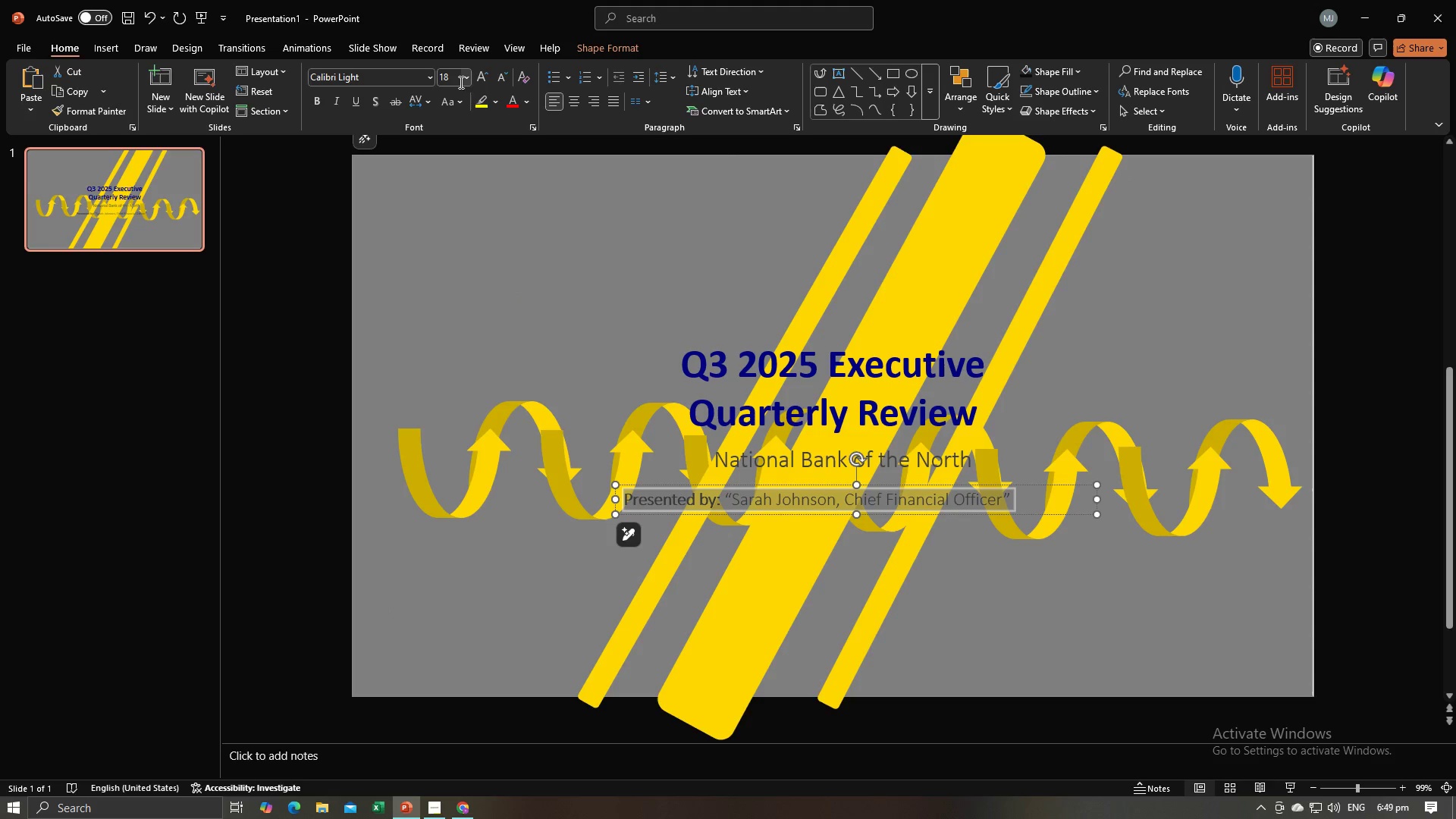 
left_click([466, 79])
 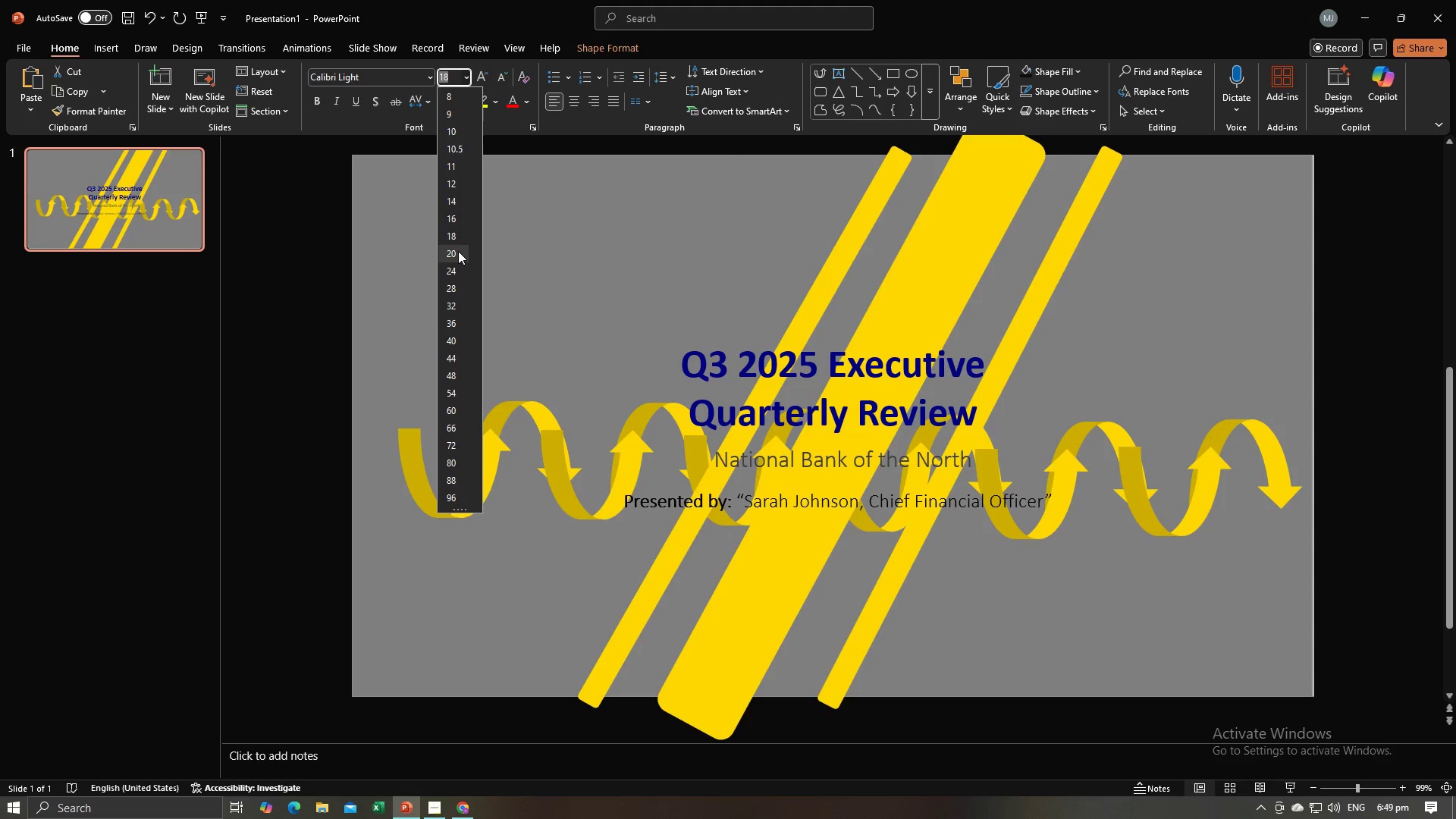 
left_click([458, 251])
 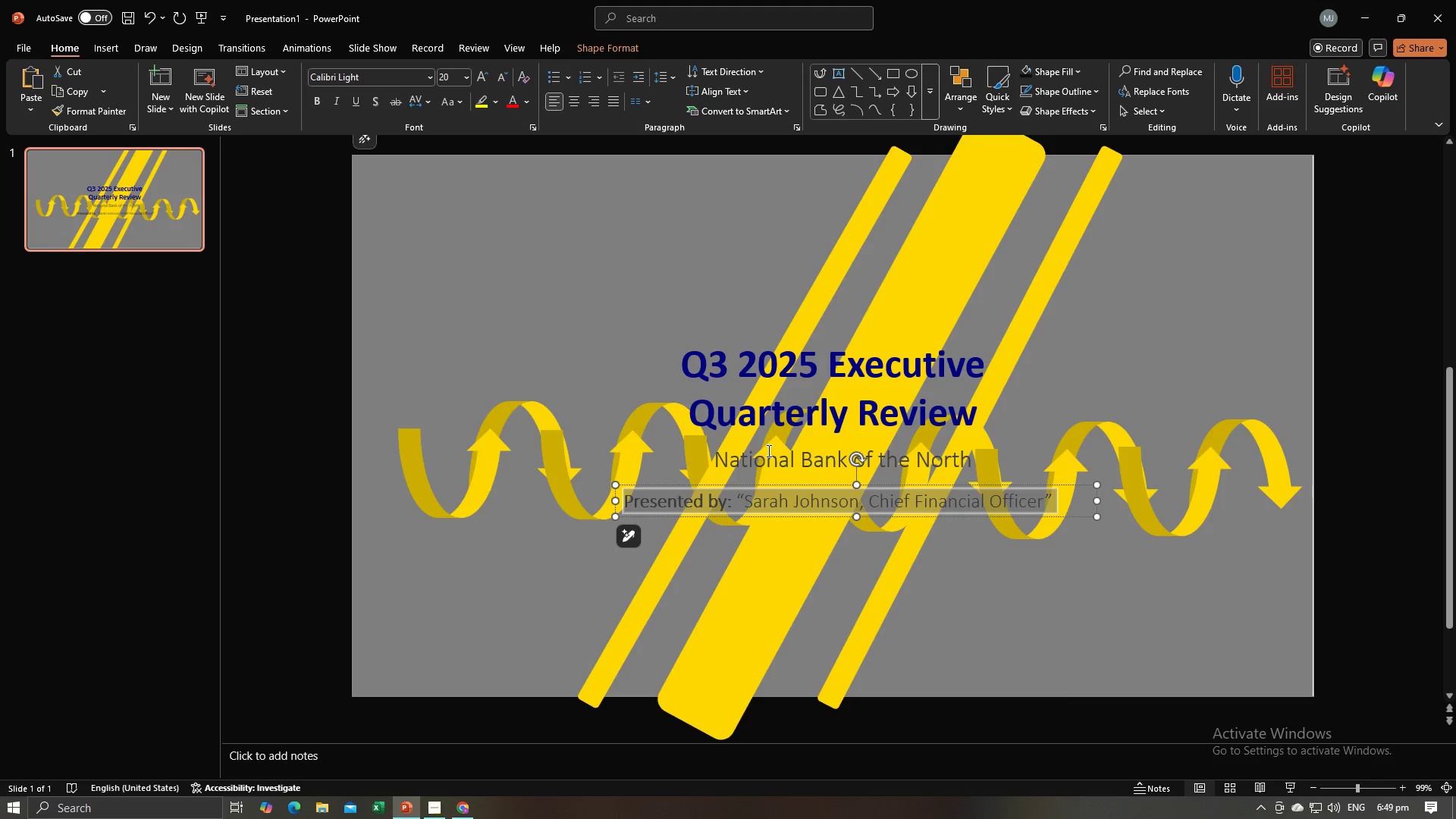 
left_click([767, 450])
 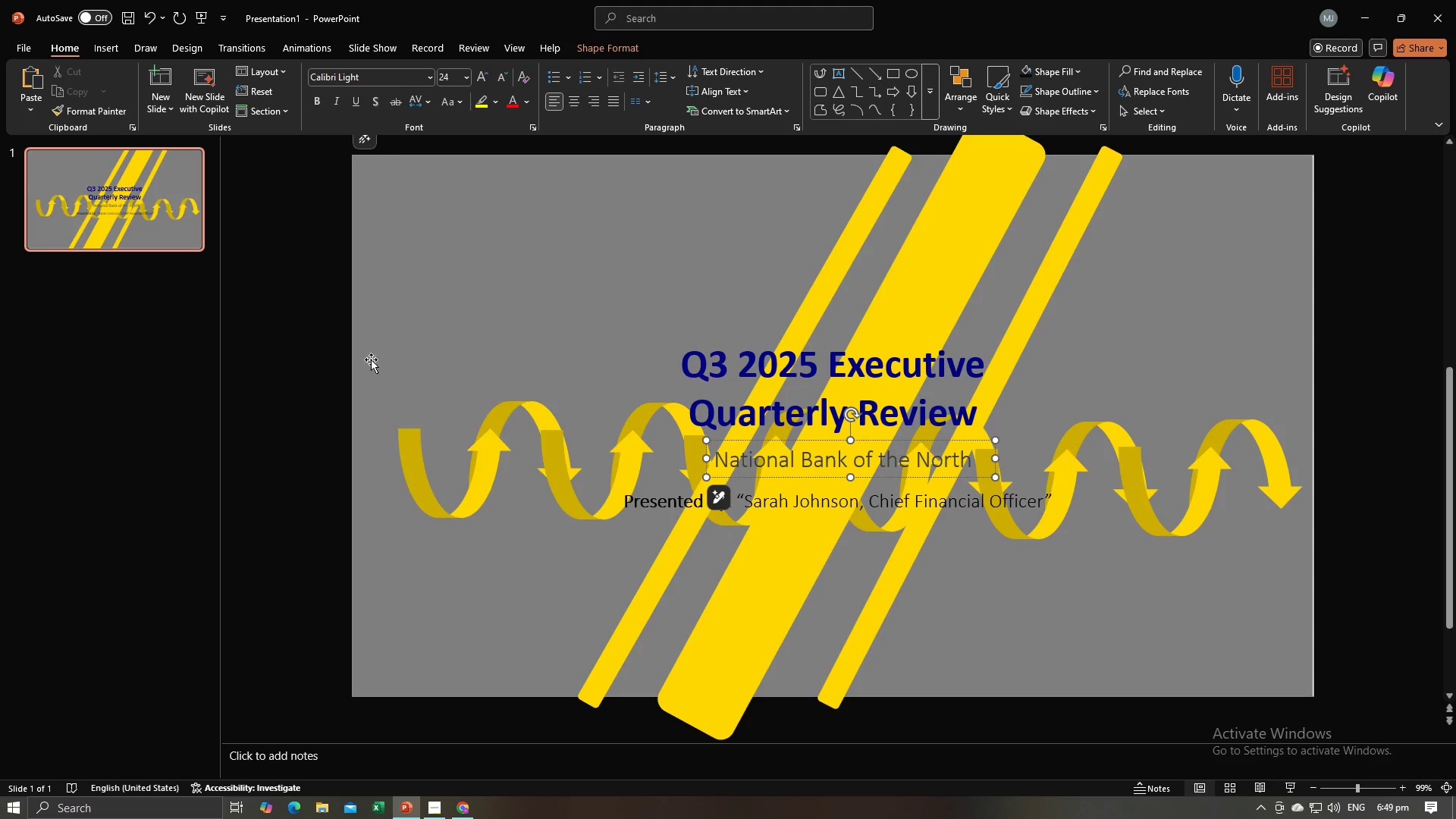 
left_click([308, 447])
 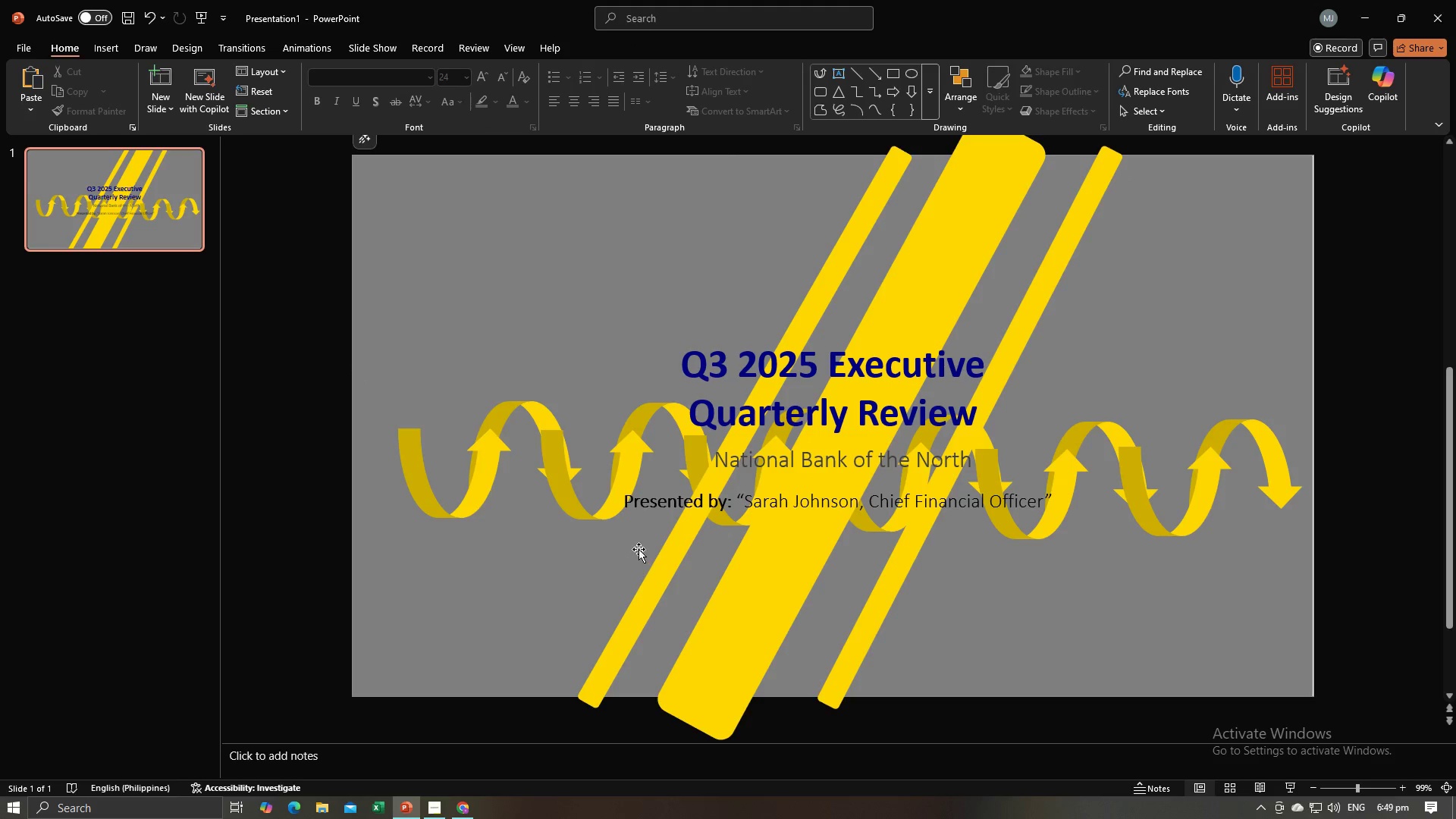 
key(Alt+AltLeft)
 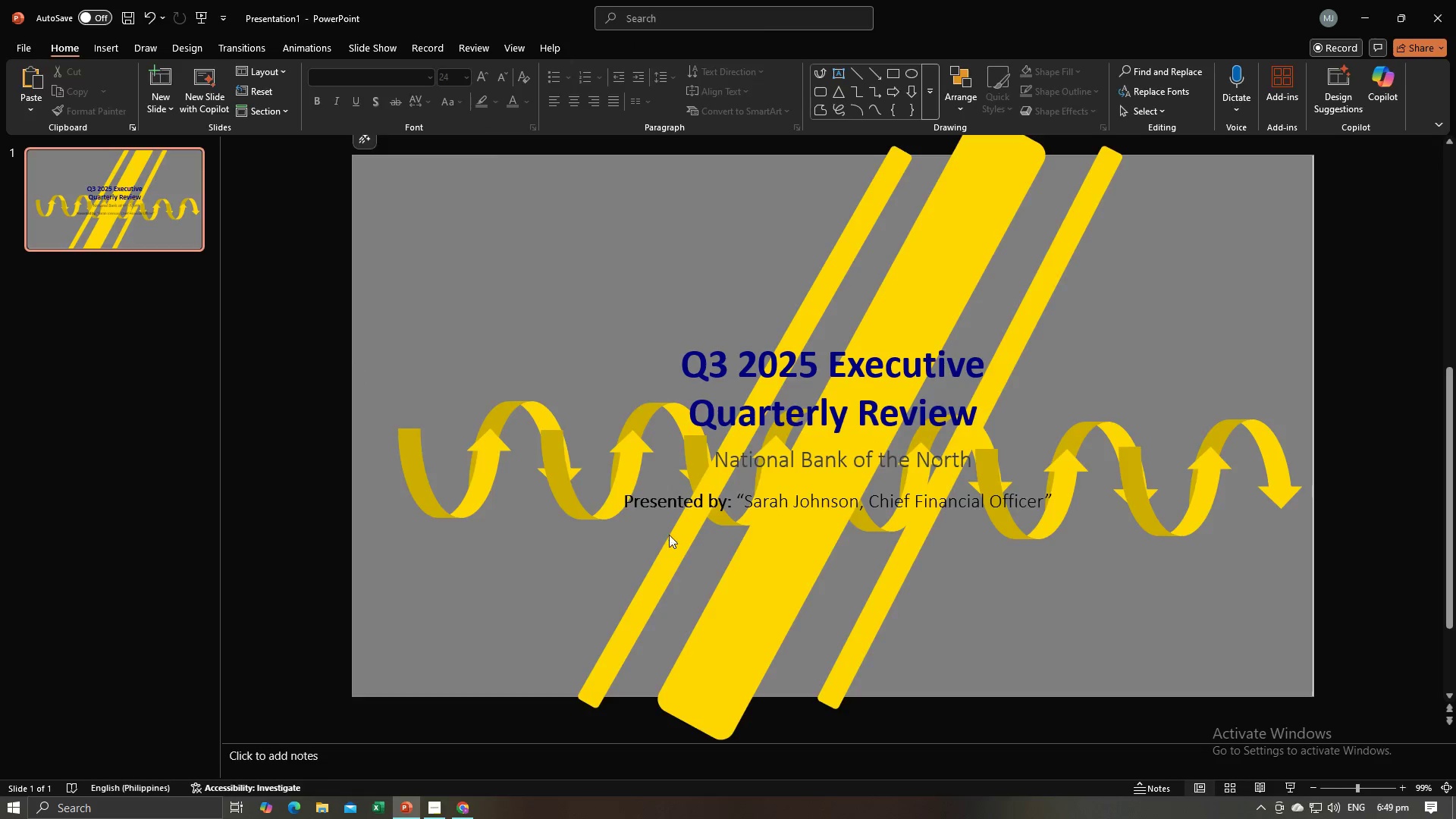 
key(Alt+Tab)
 